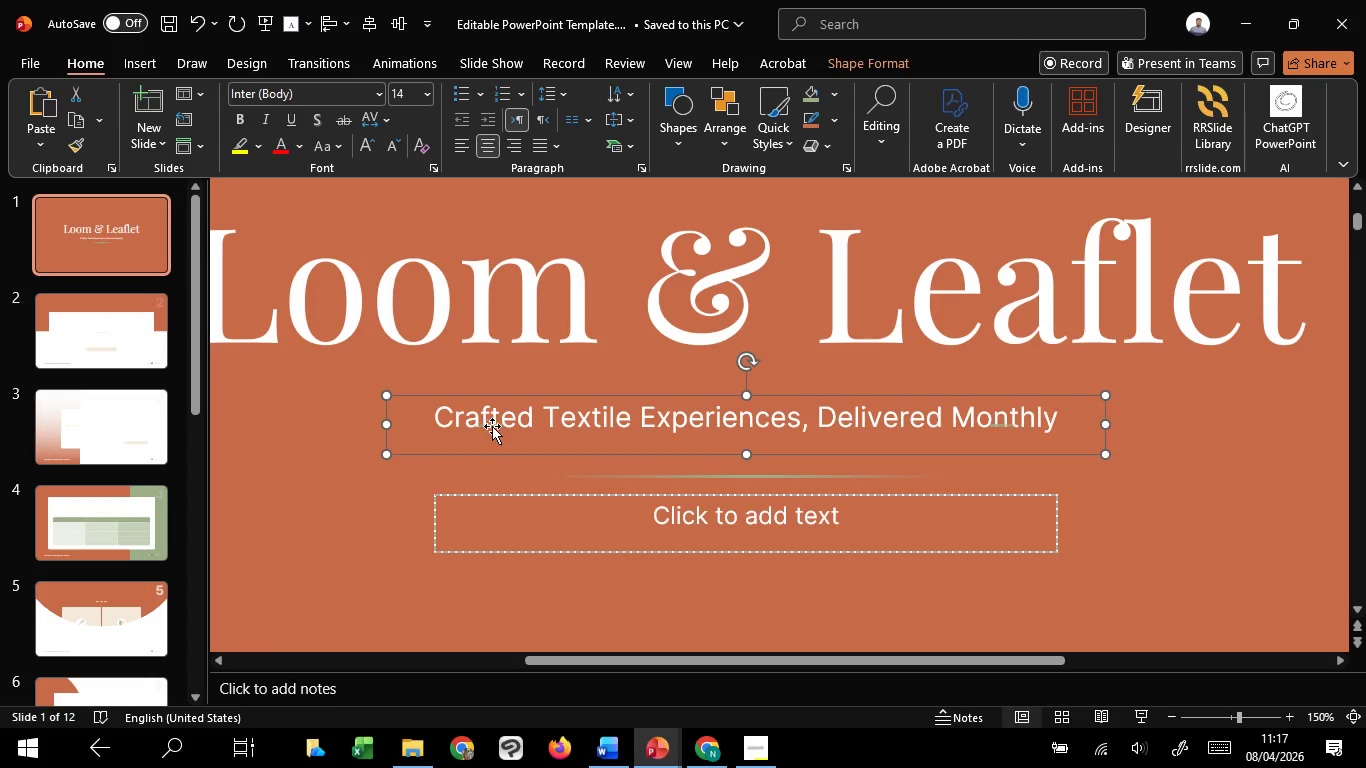 
left_click([492, 426])
 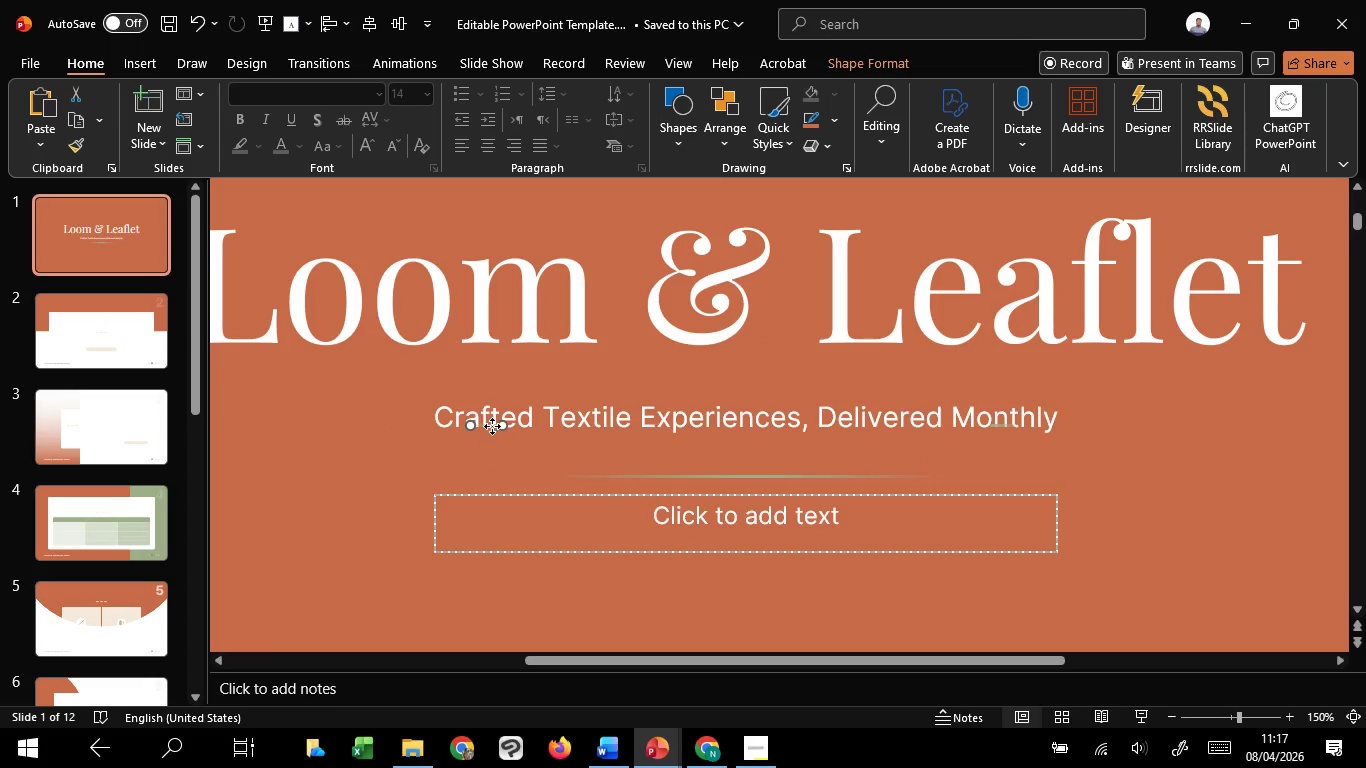 
left_click_drag(start_coordinate=[492, 426], to_coordinate=[410, 415])
 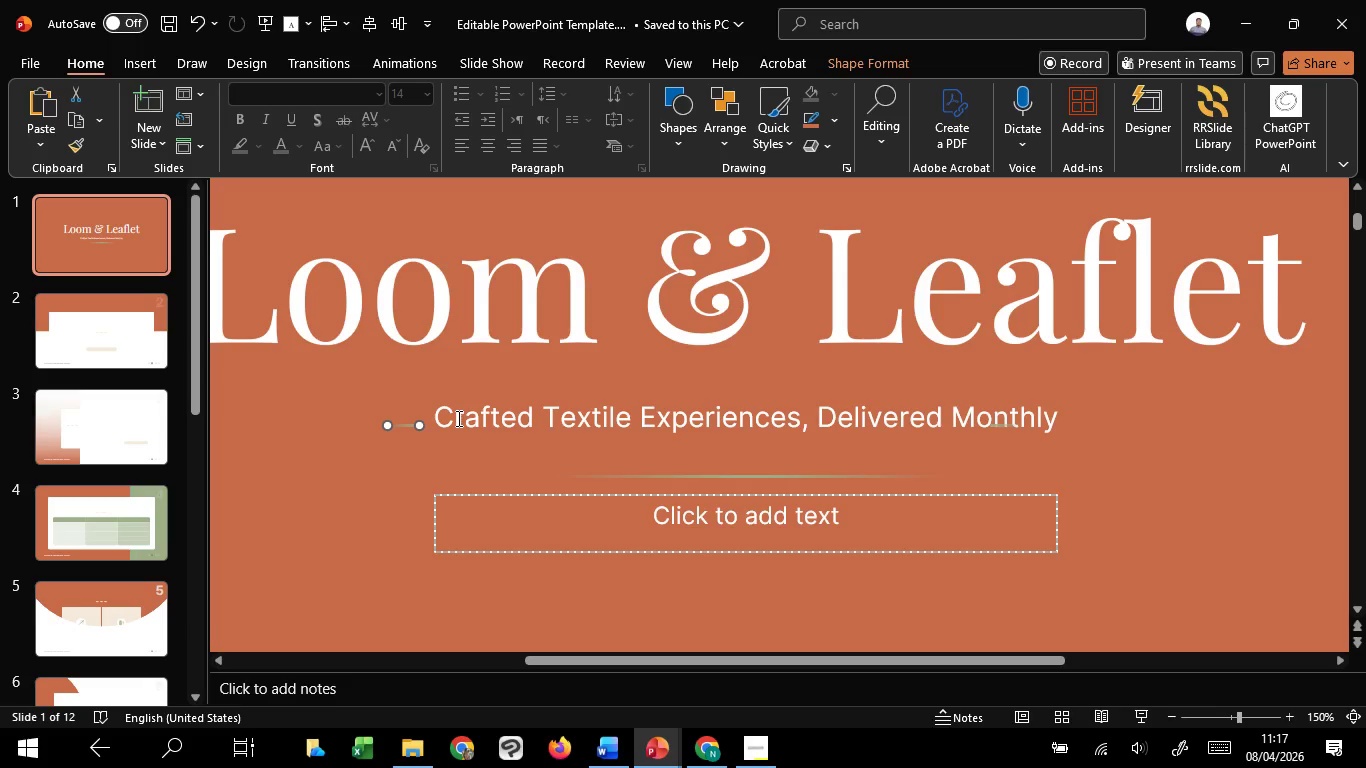 
hold_key(key=ShiftLeft, duration=1.51)
 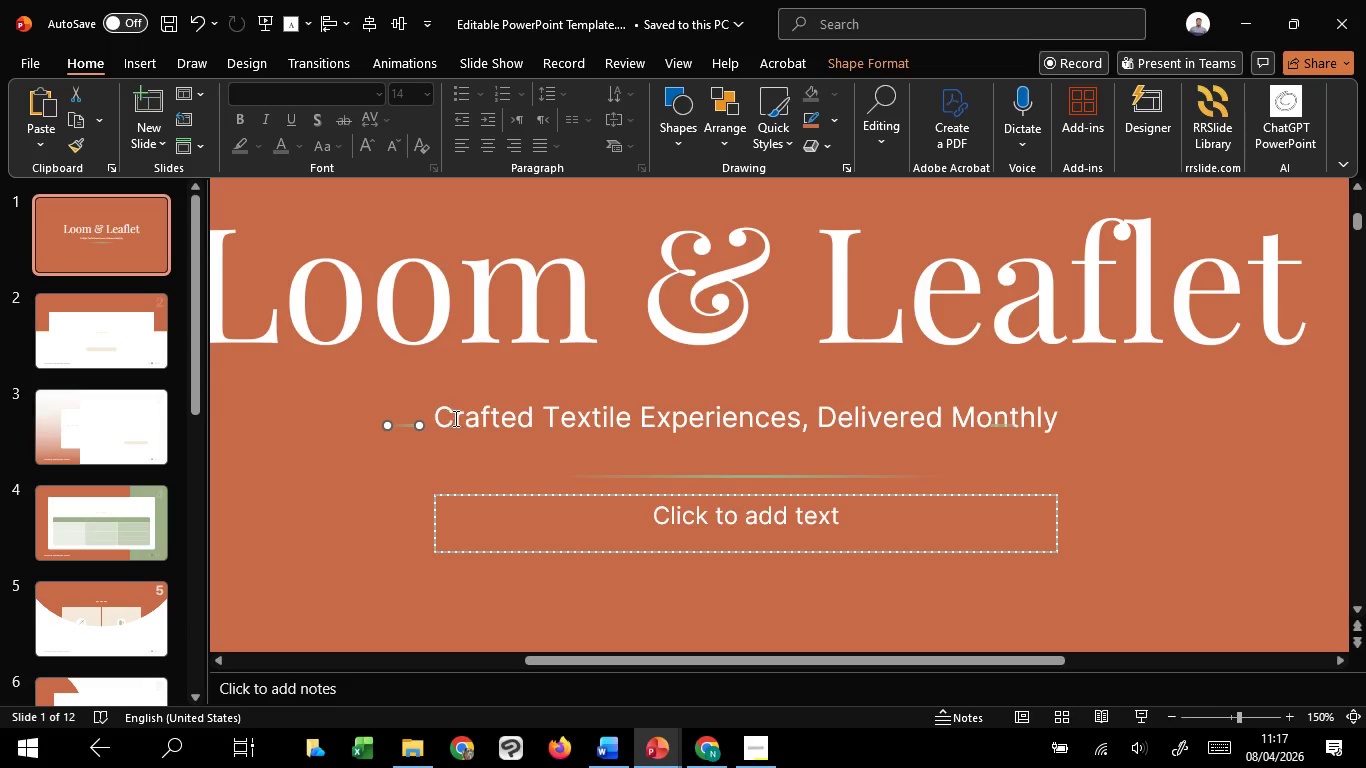 
hold_key(key=ShiftLeft, duration=1.53)
 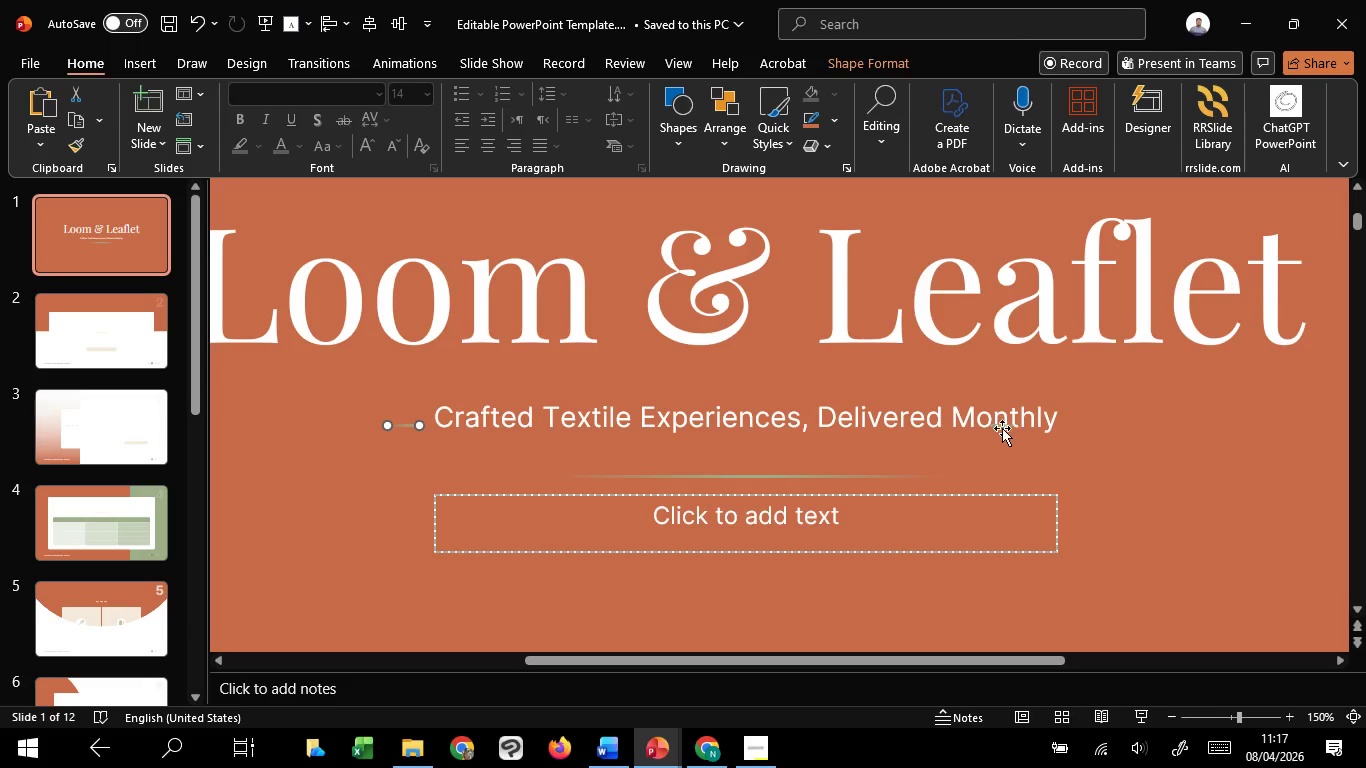 
hold_key(key=ShiftLeft, duration=0.39)
 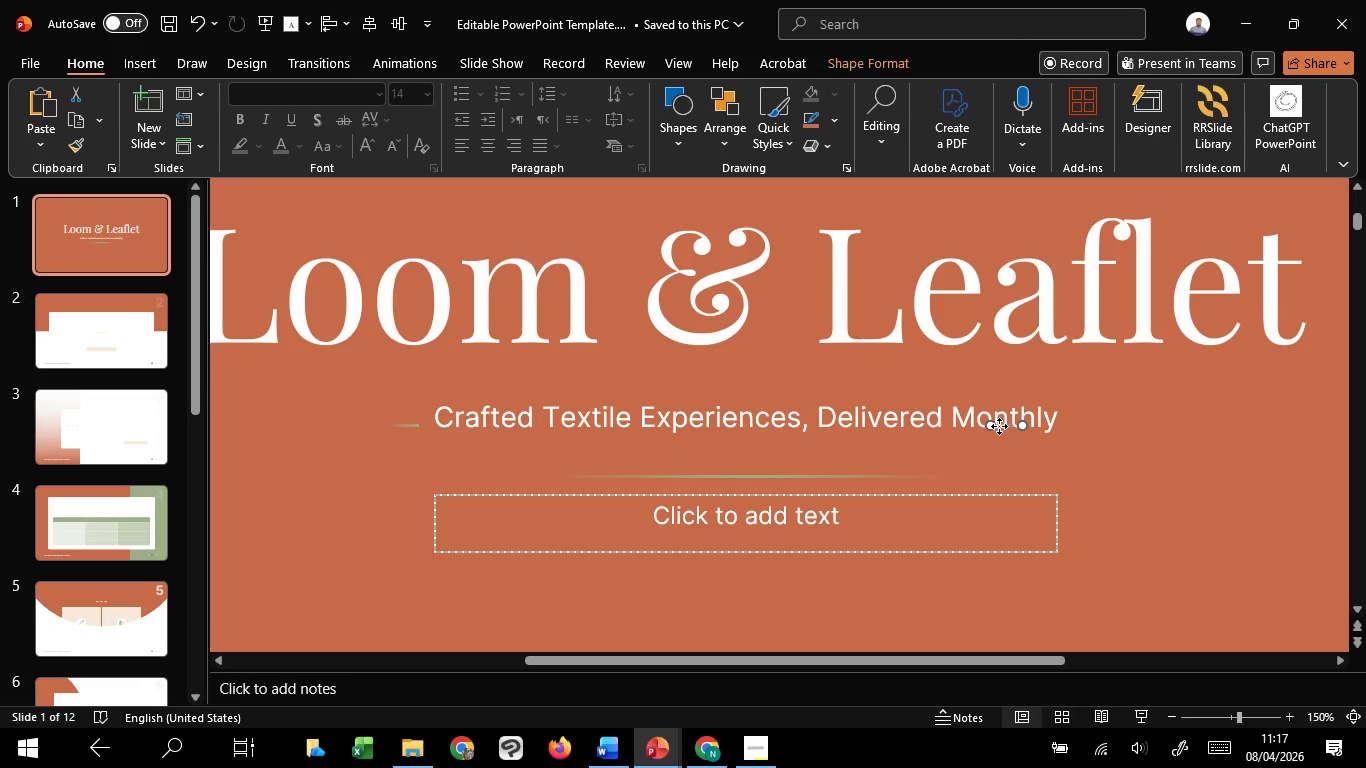 
hold_key(key=ShiftLeft, duration=1.8)
left_click([999, 426])
 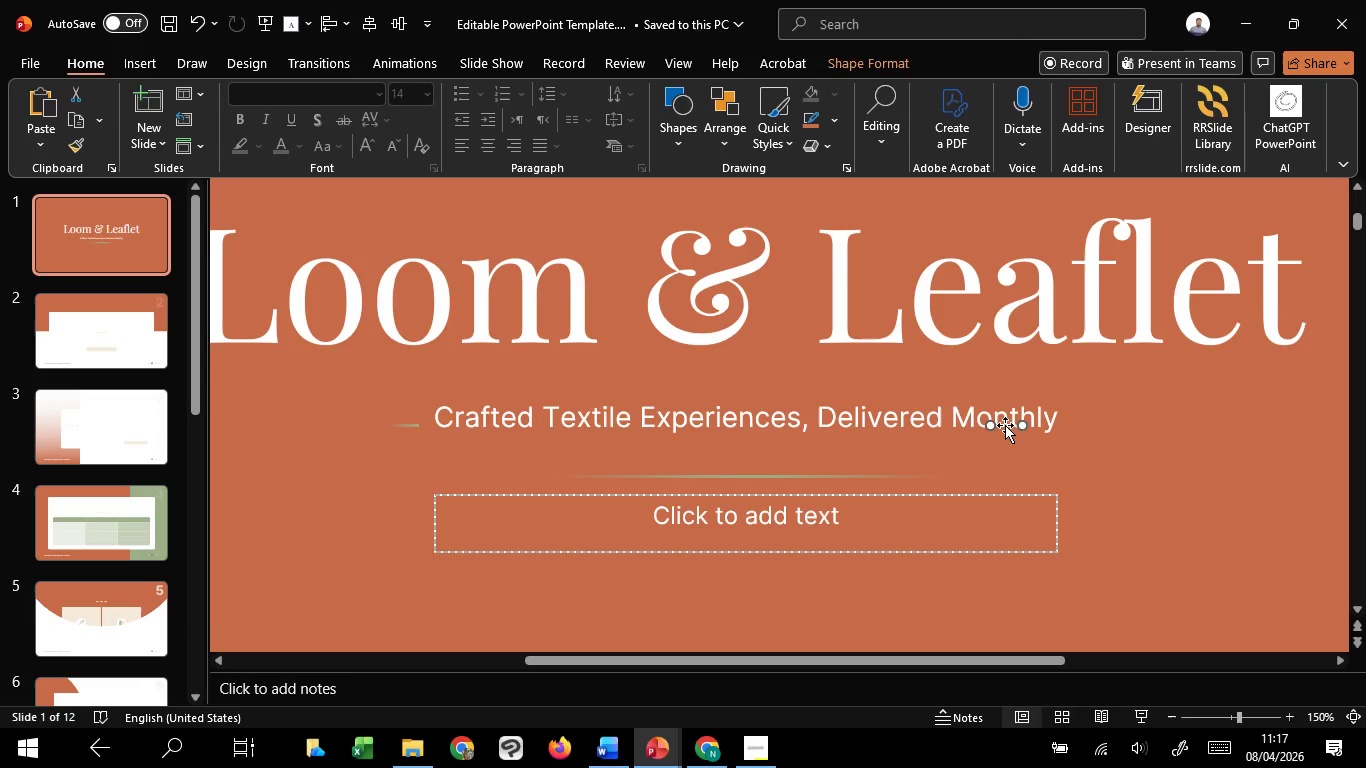 
left_click_drag(start_coordinate=[1005, 425], to_coordinate=[1083, 426])
 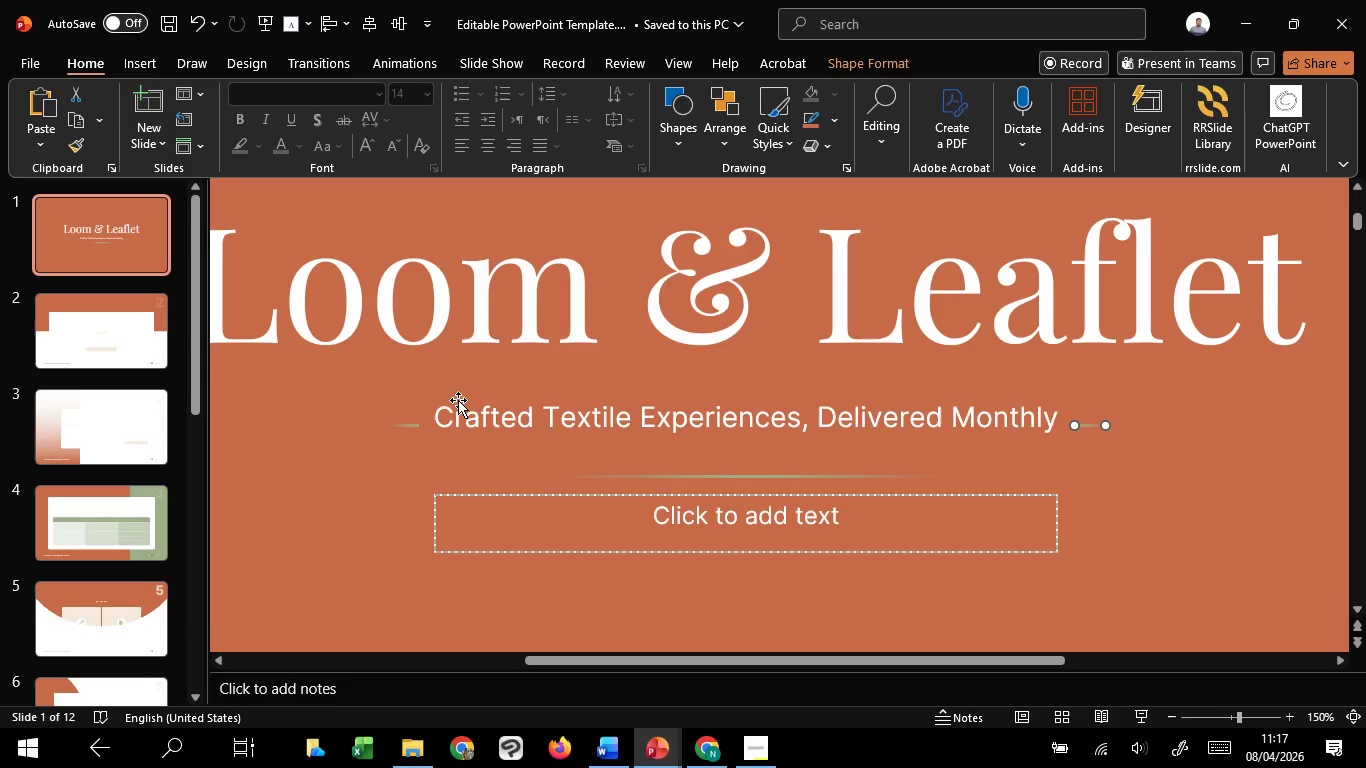 
hold_key(key=ShiftLeft, duration=1.52)
 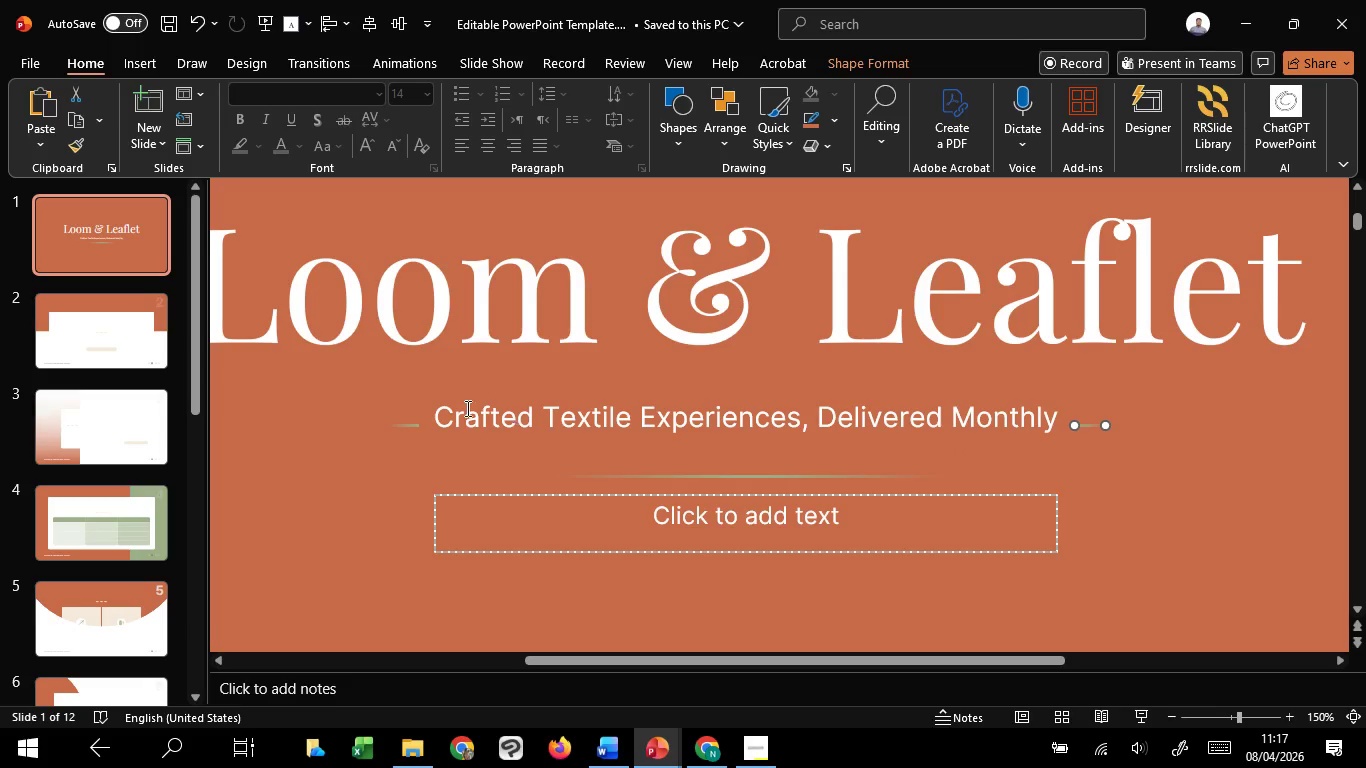 
hold_key(key=ShiftLeft, duration=1.5)
 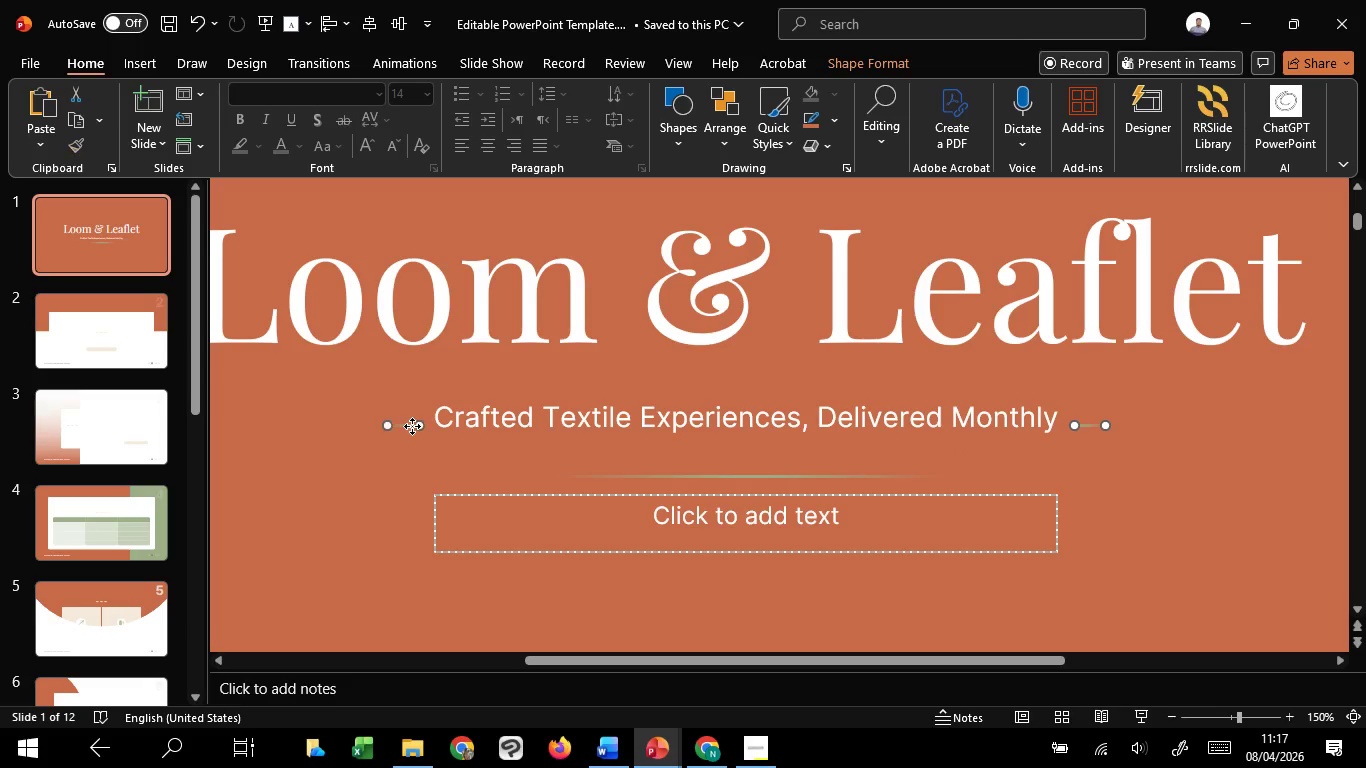 
hold_key(key=ShiftLeft, duration=1.51)
left_click([412, 426])
 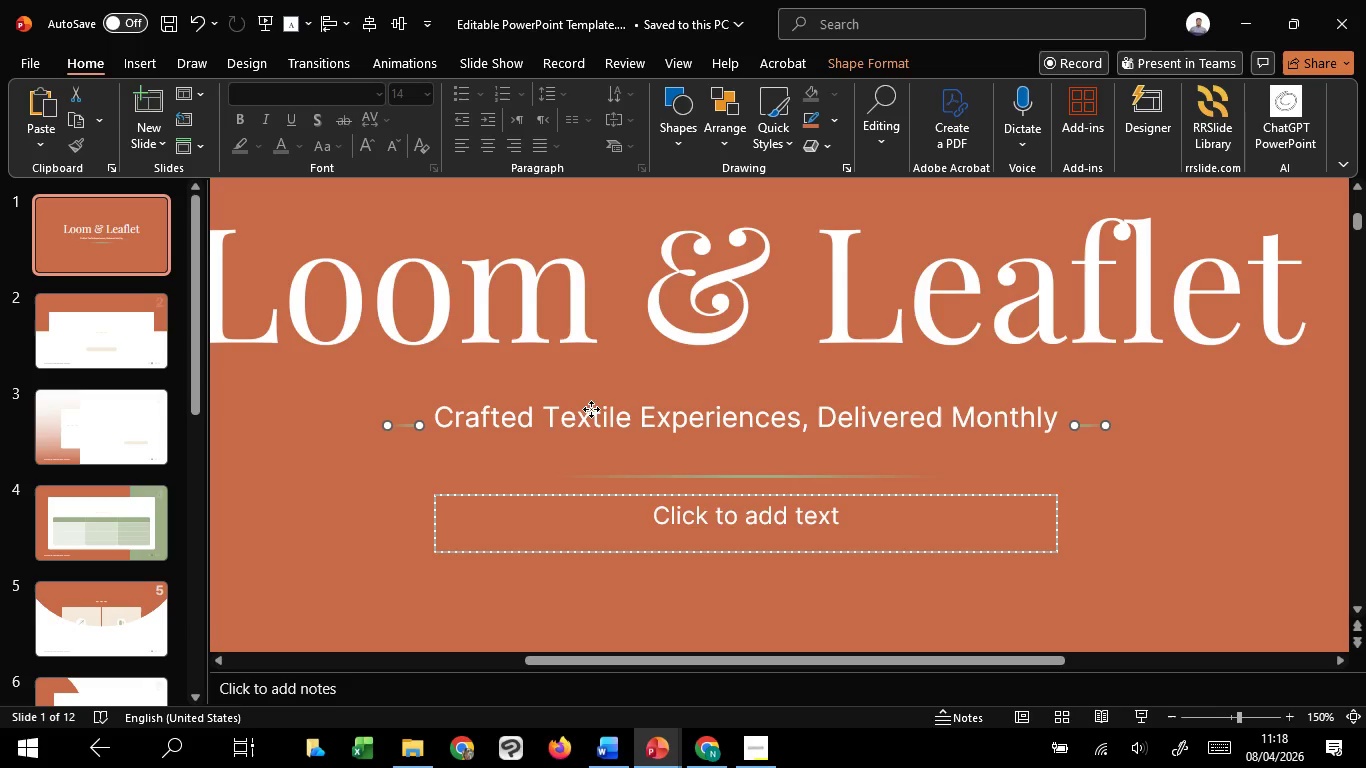 
left_click([591, 409])
 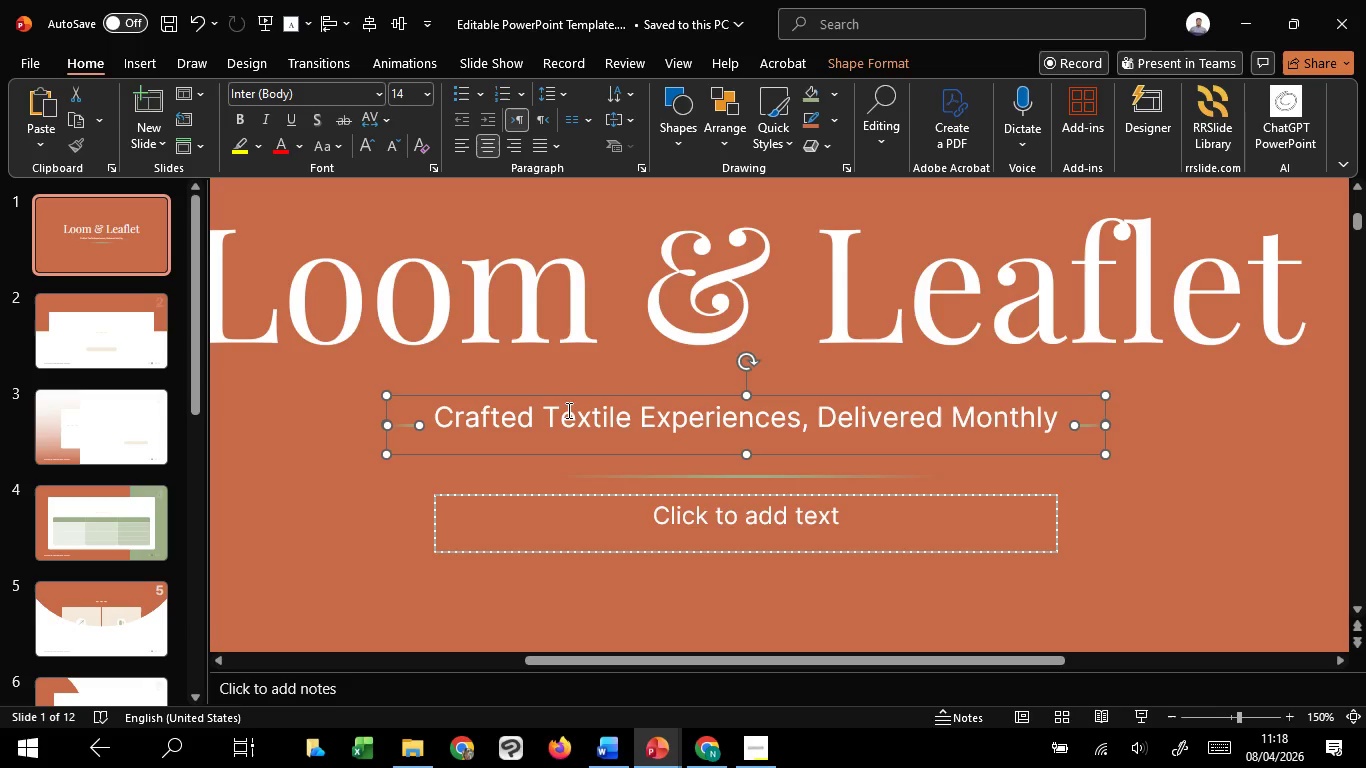 
hold_key(key=ShiftLeft, duration=1.0)
 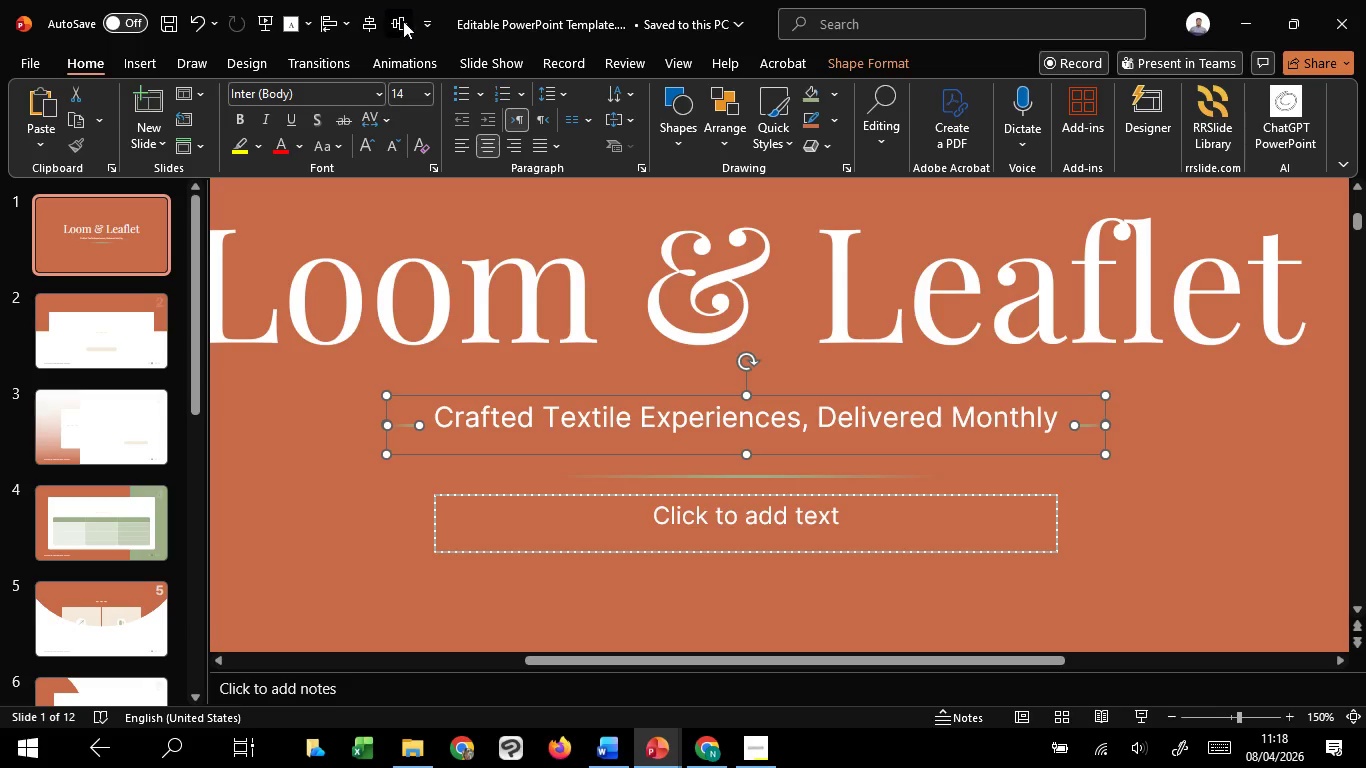 
left_click([403, 21])
 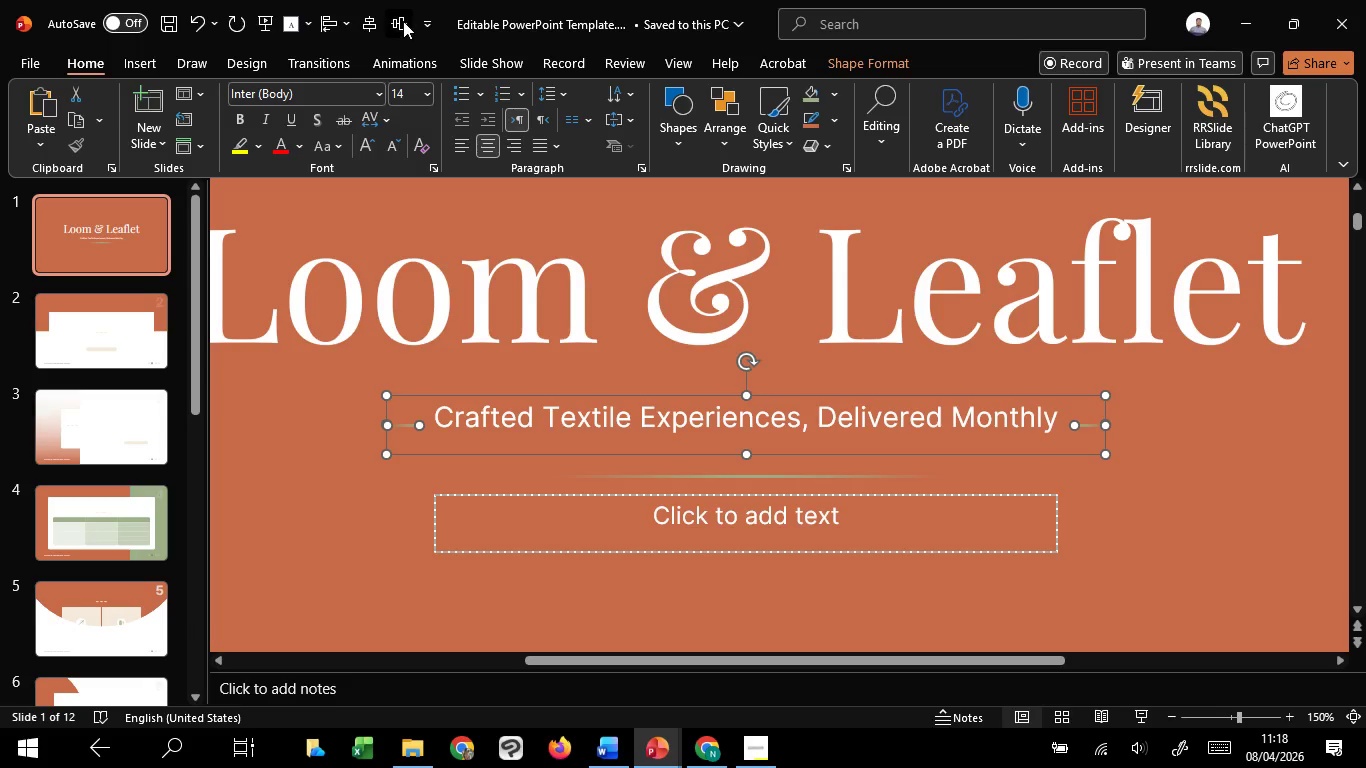 
double_click([403, 21])
 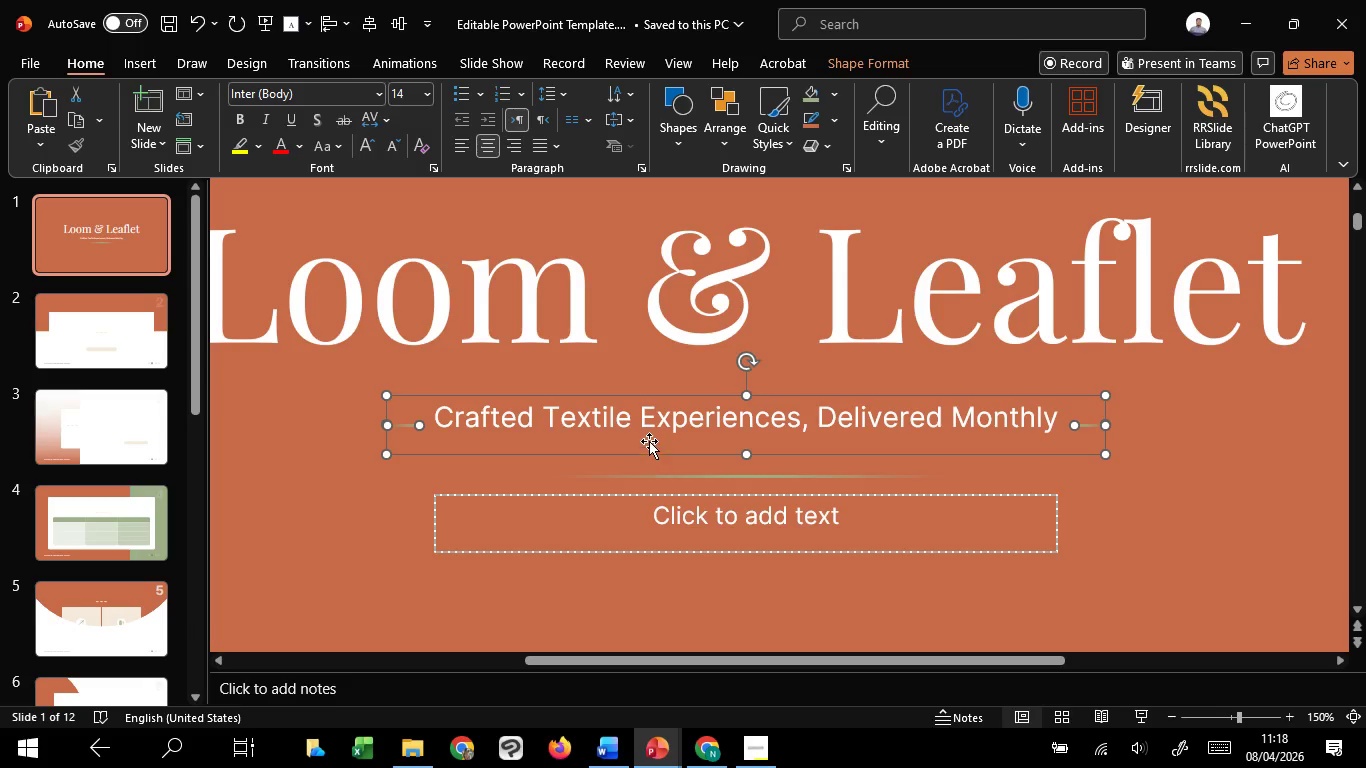 
left_click([649, 438])
 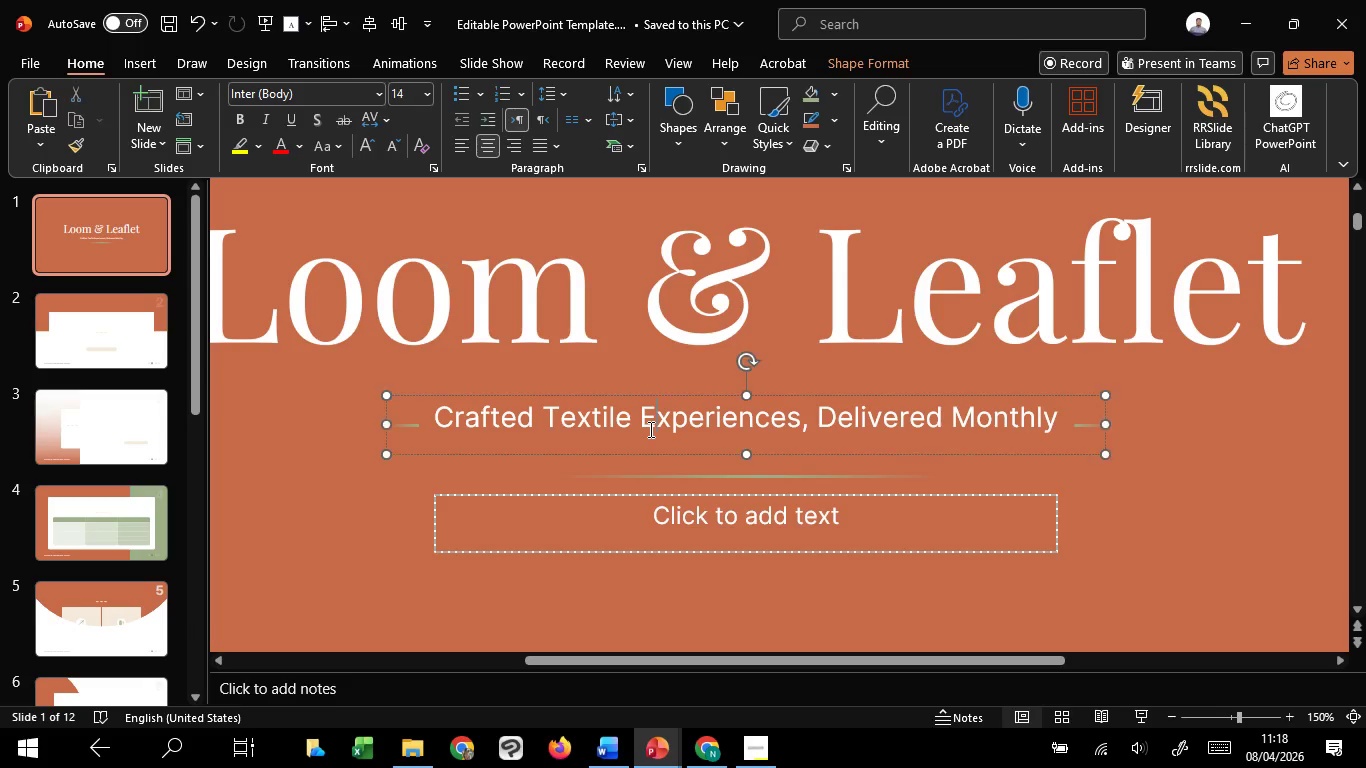 
left_click([649, 429])
 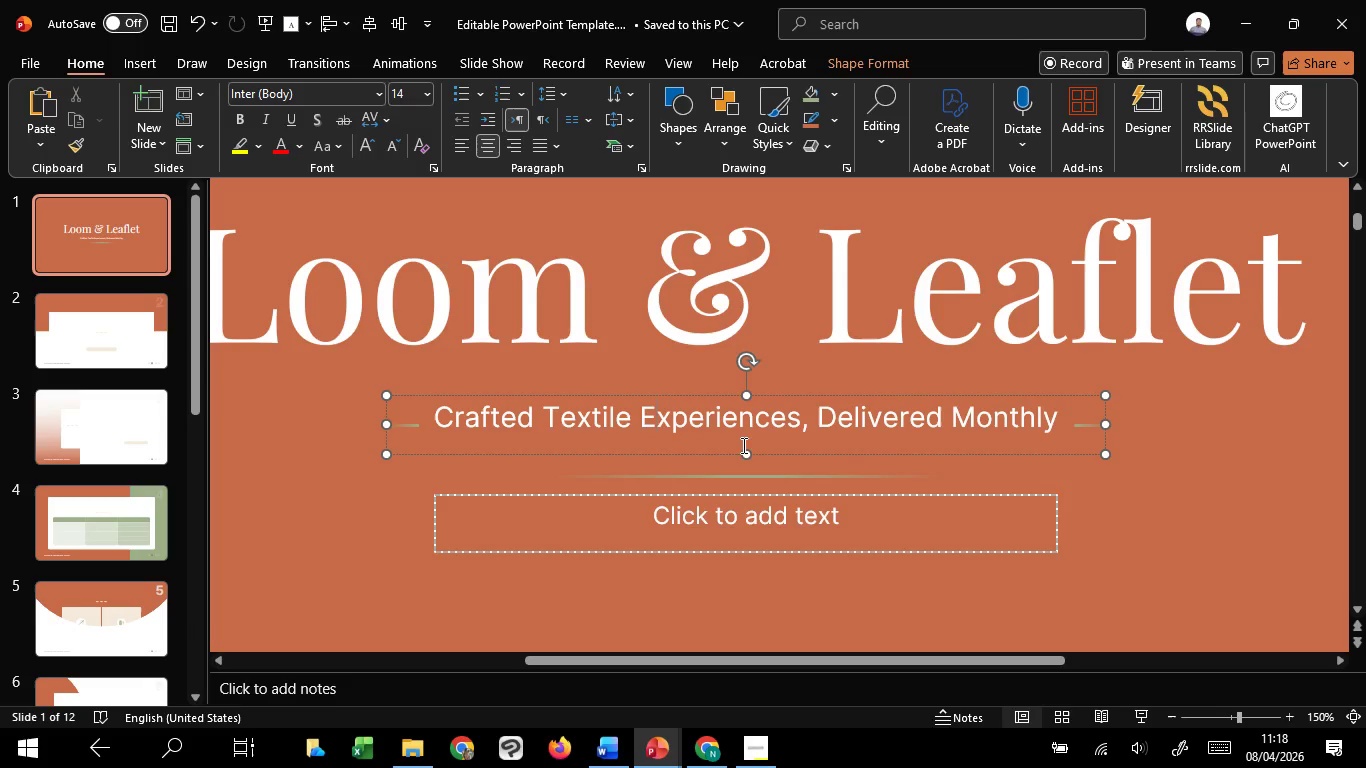 
left_click_drag(start_coordinate=[743, 450], to_coordinate=[741, 431])
 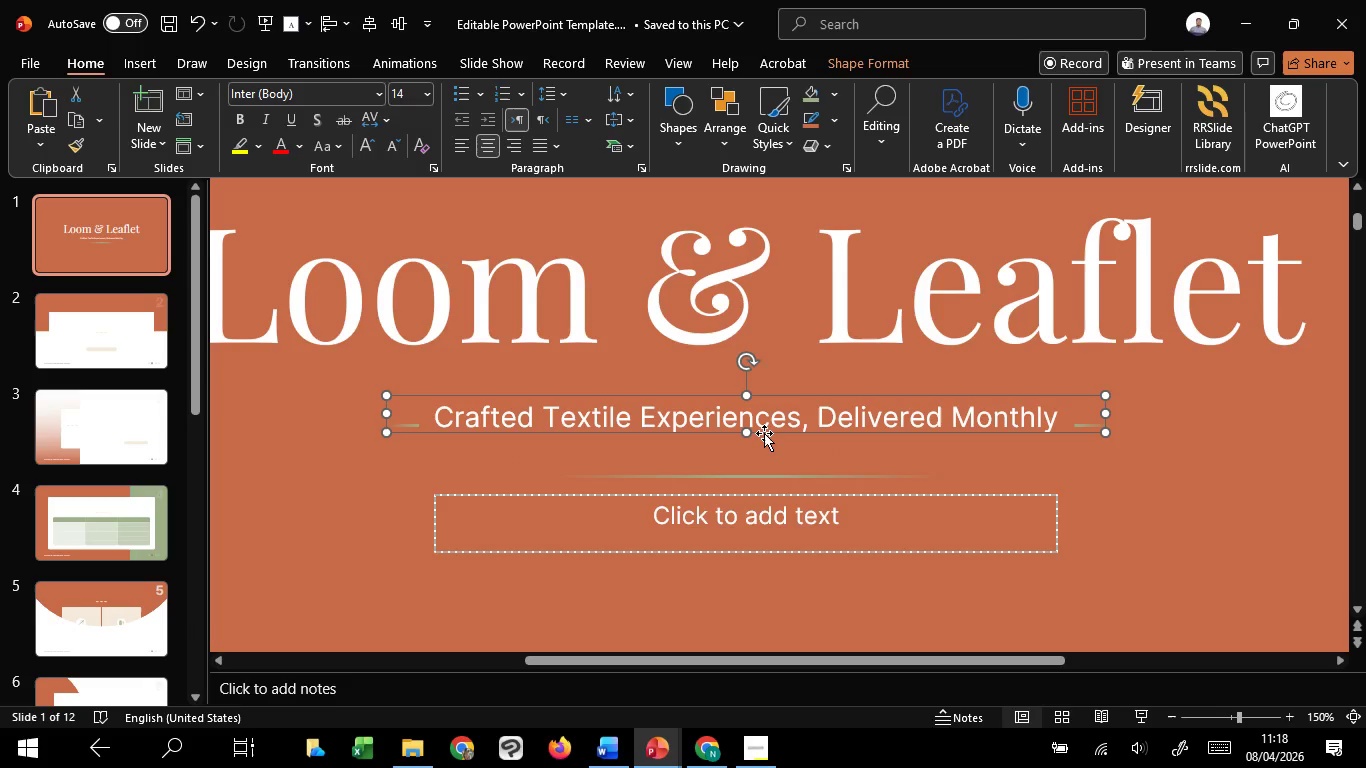 
left_click_drag(start_coordinate=[765, 433], to_coordinate=[763, 446])
 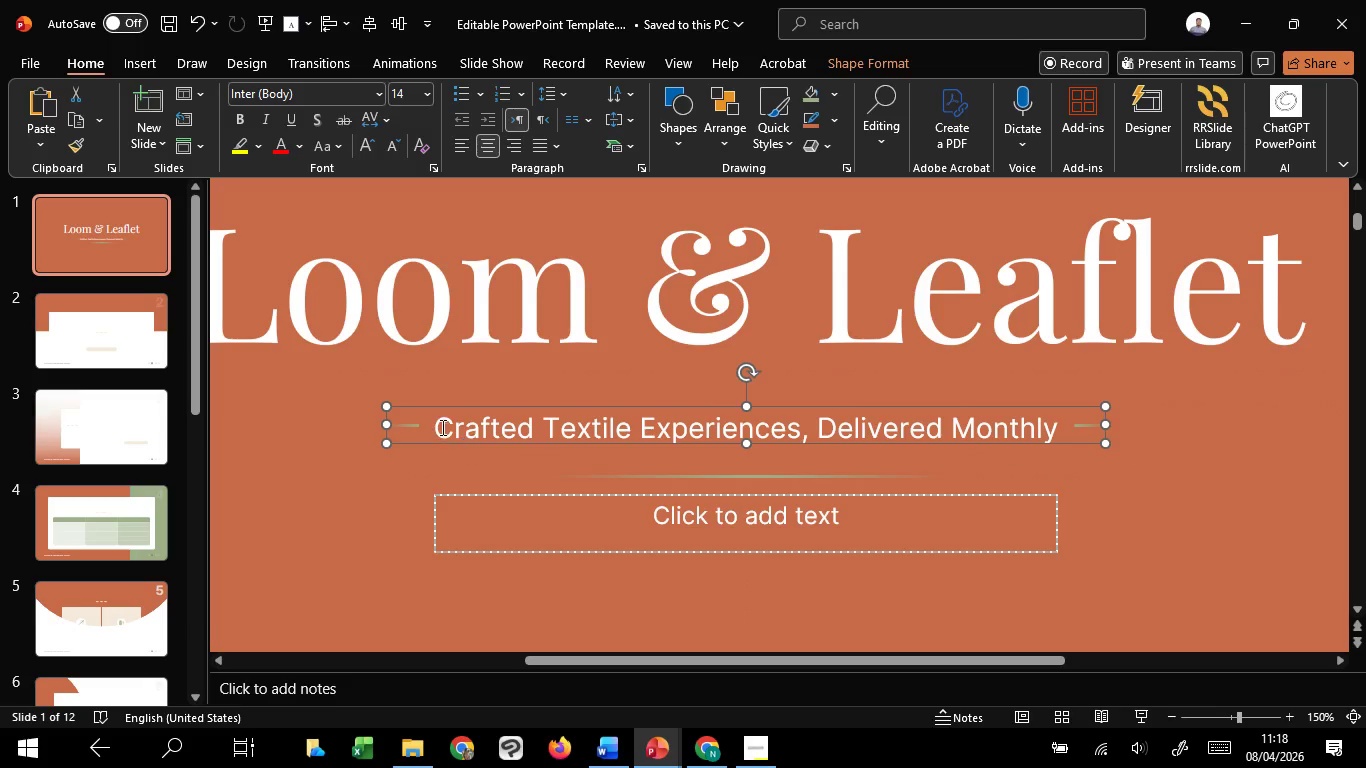 
hold_key(key=ShiftLeft, duration=1.52)
 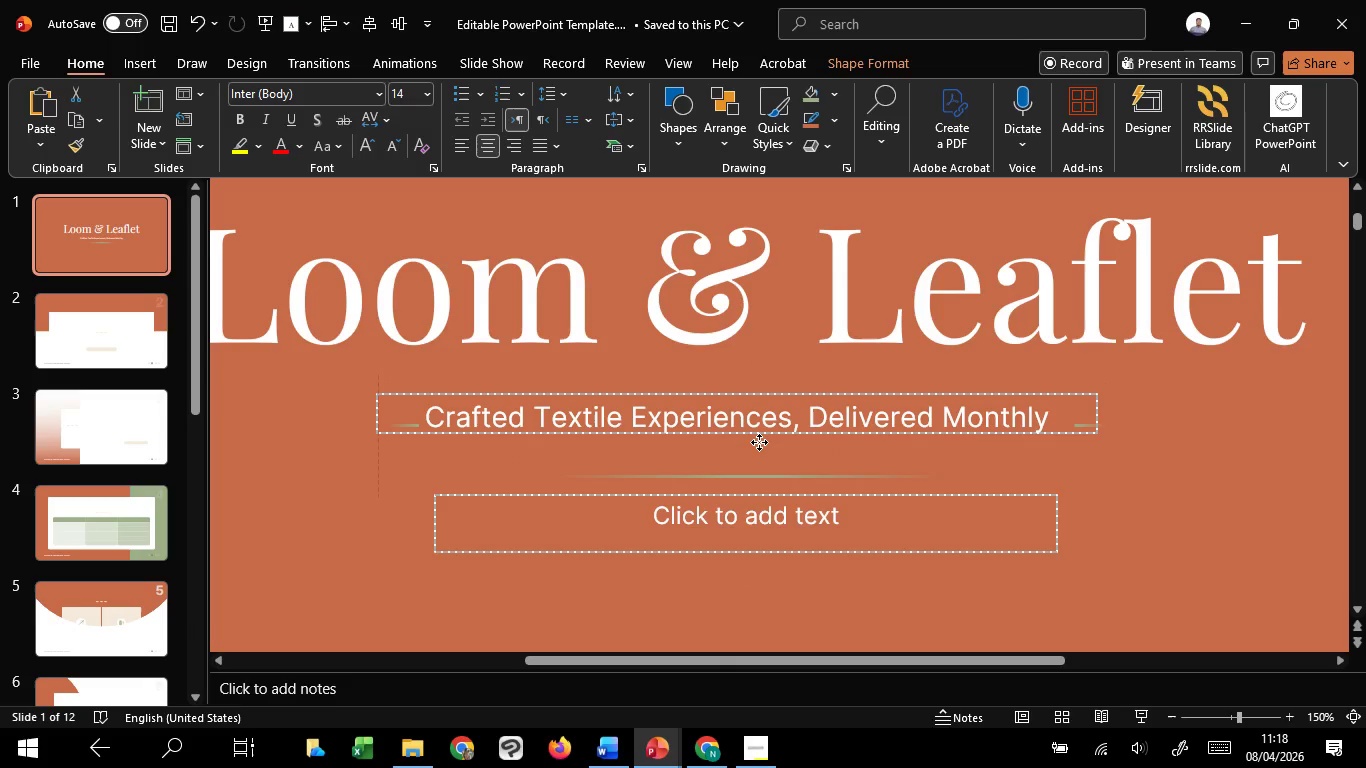 
hold_key(key=ShiftLeft, duration=1.52)
 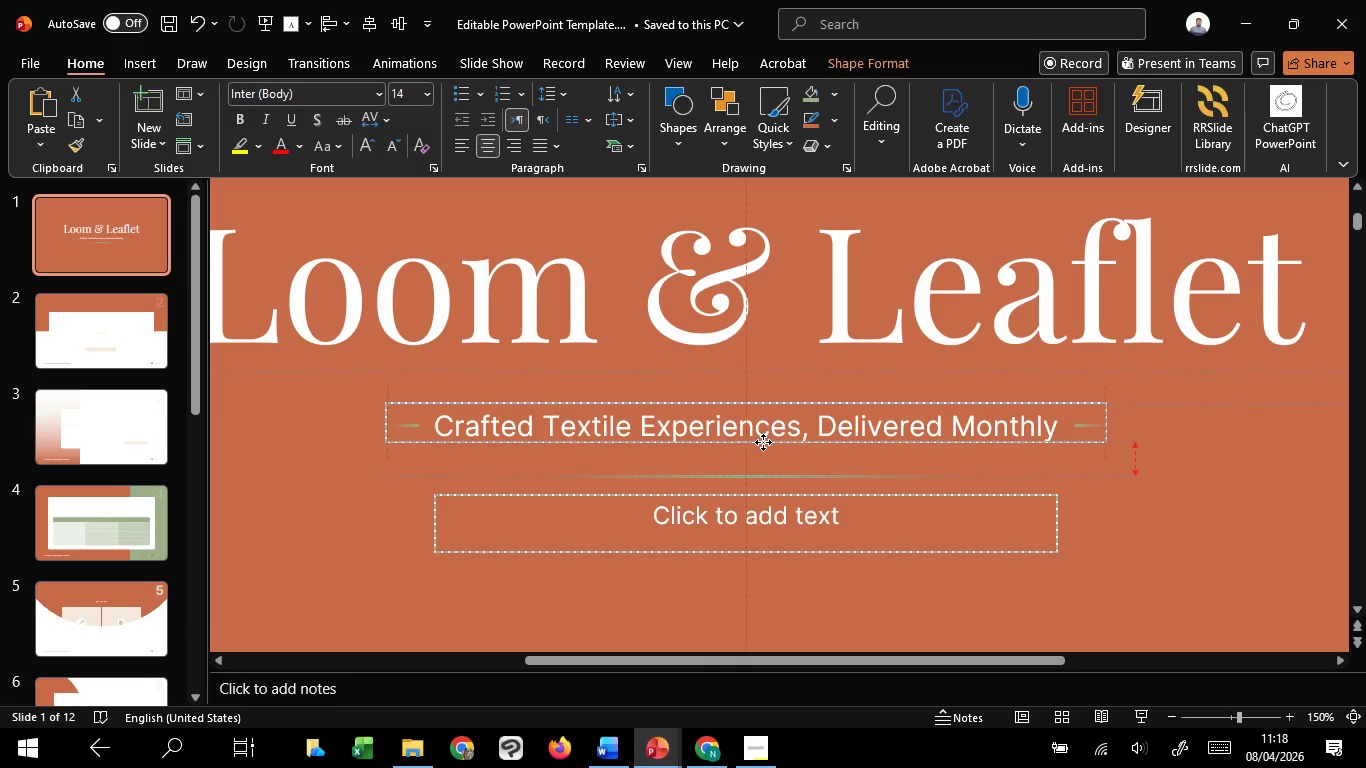 
hold_key(key=ShiftLeft, duration=1.5)
 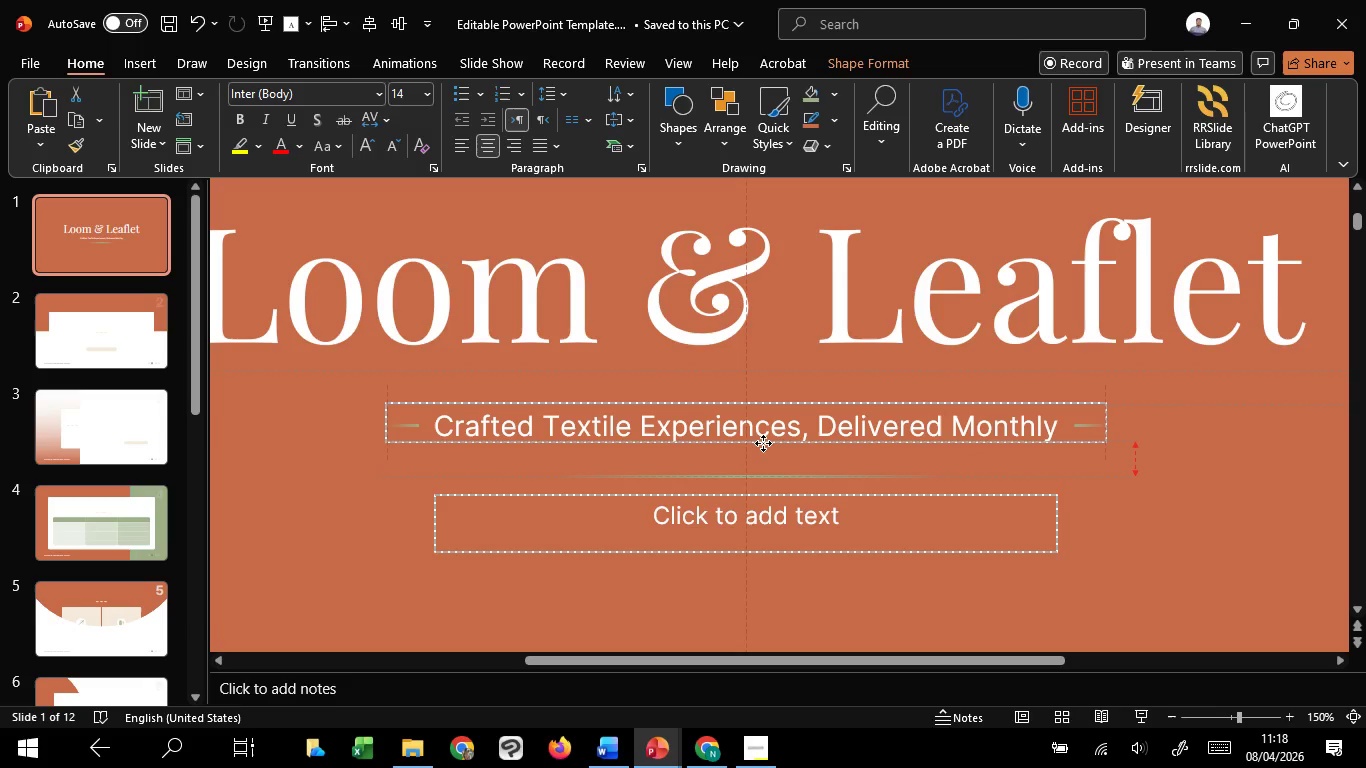 
hold_key(key=ShiftLeft, duration=1.51)
 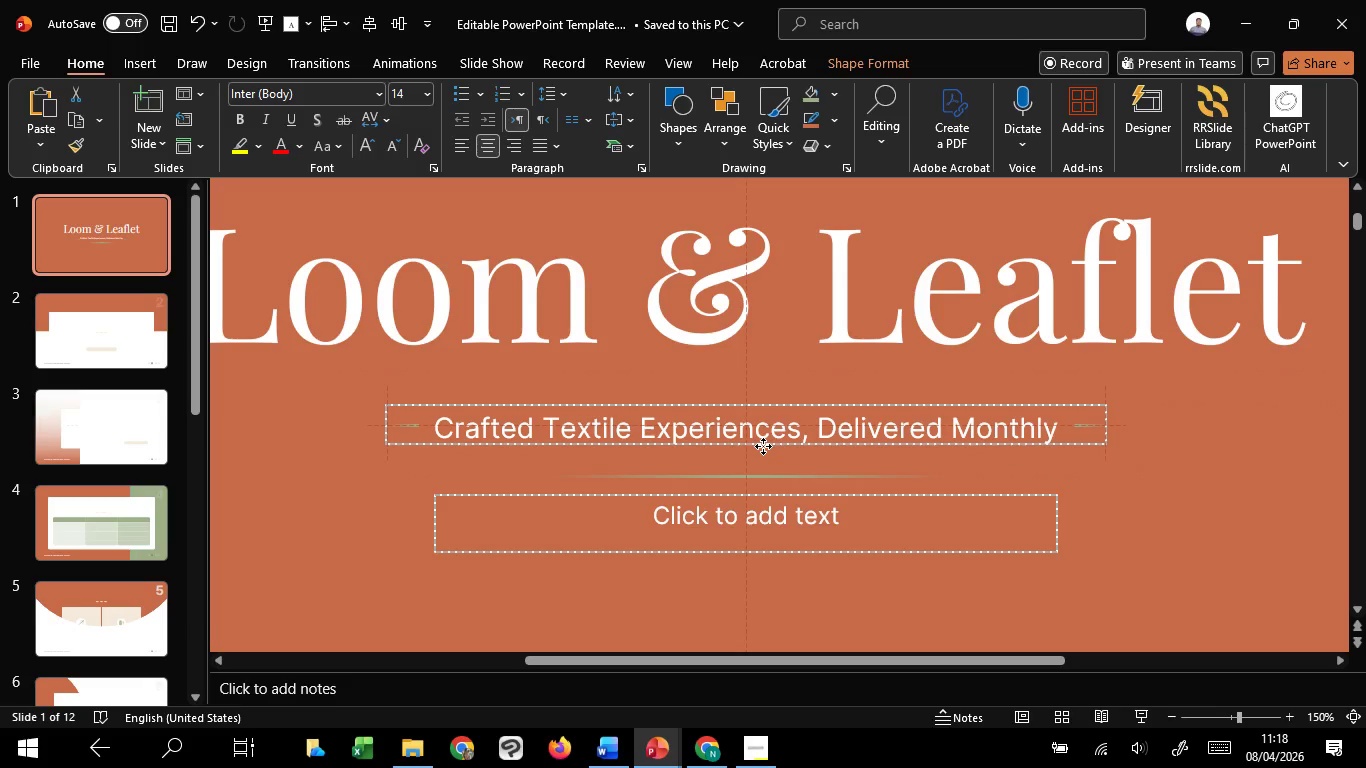 
hold_key(key=ShiftLeft, duration=1.5)
 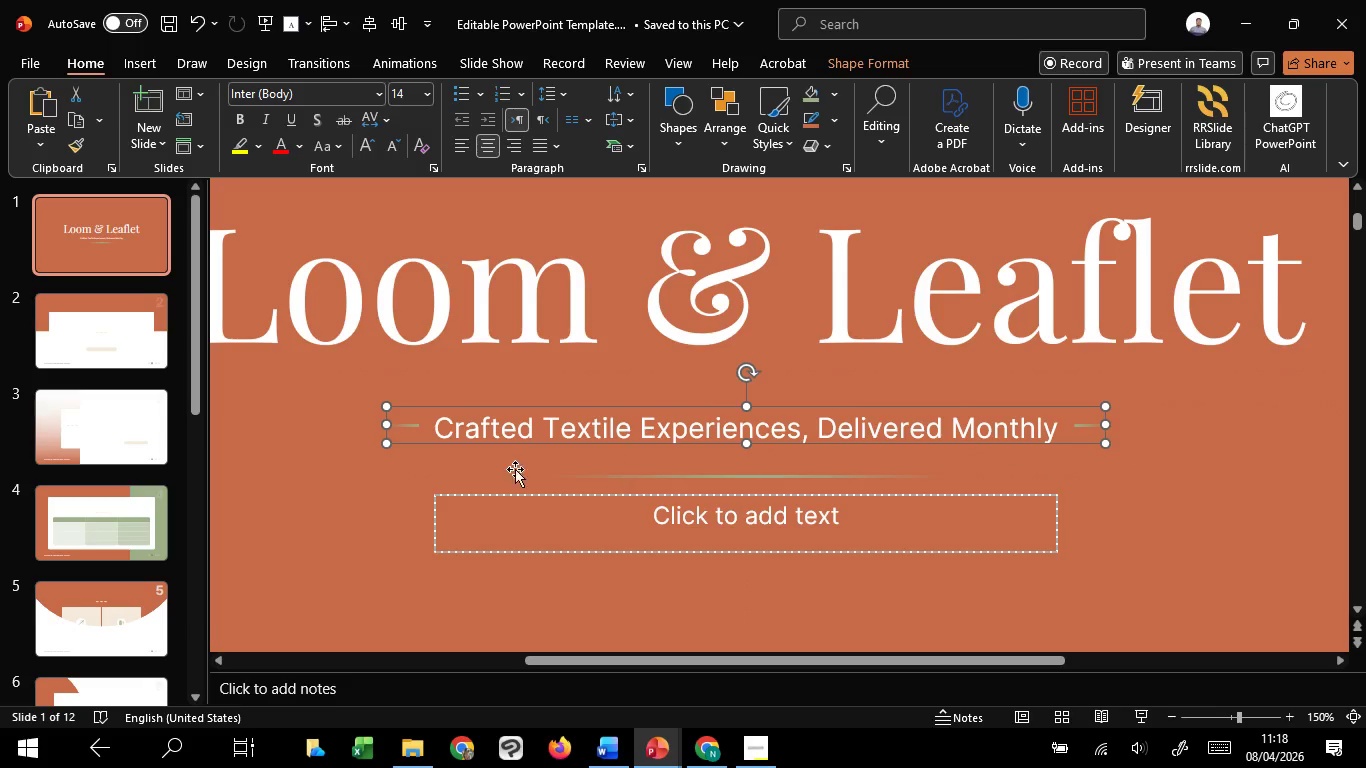 
hold_key(key=ShiftLeft, duration=0.36)
 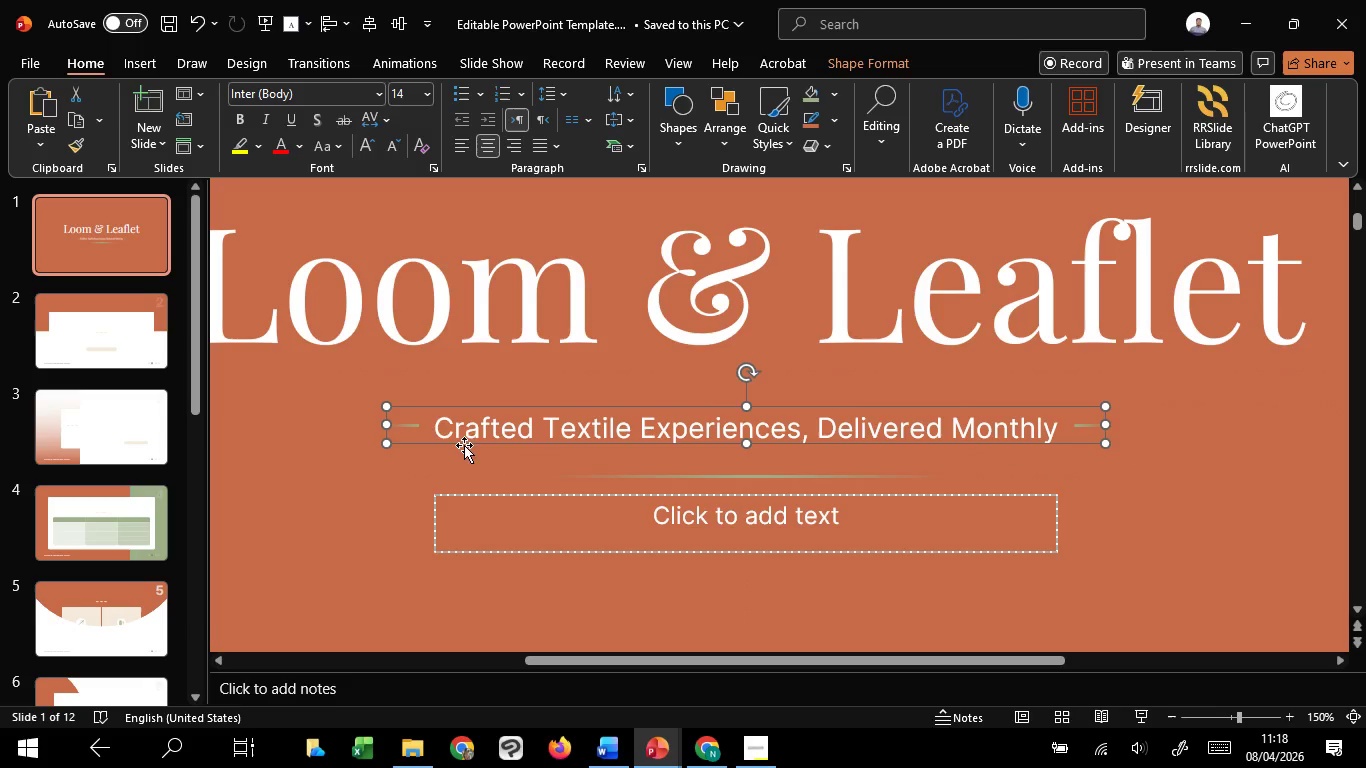 
hold_key(key=ControlLeft, duration=3.08)
hold_key(key=ShiftLeft, duration=1.5)
left_click_drag(start_coordinate=[391, 421], to_coordinate=[423, 428])
 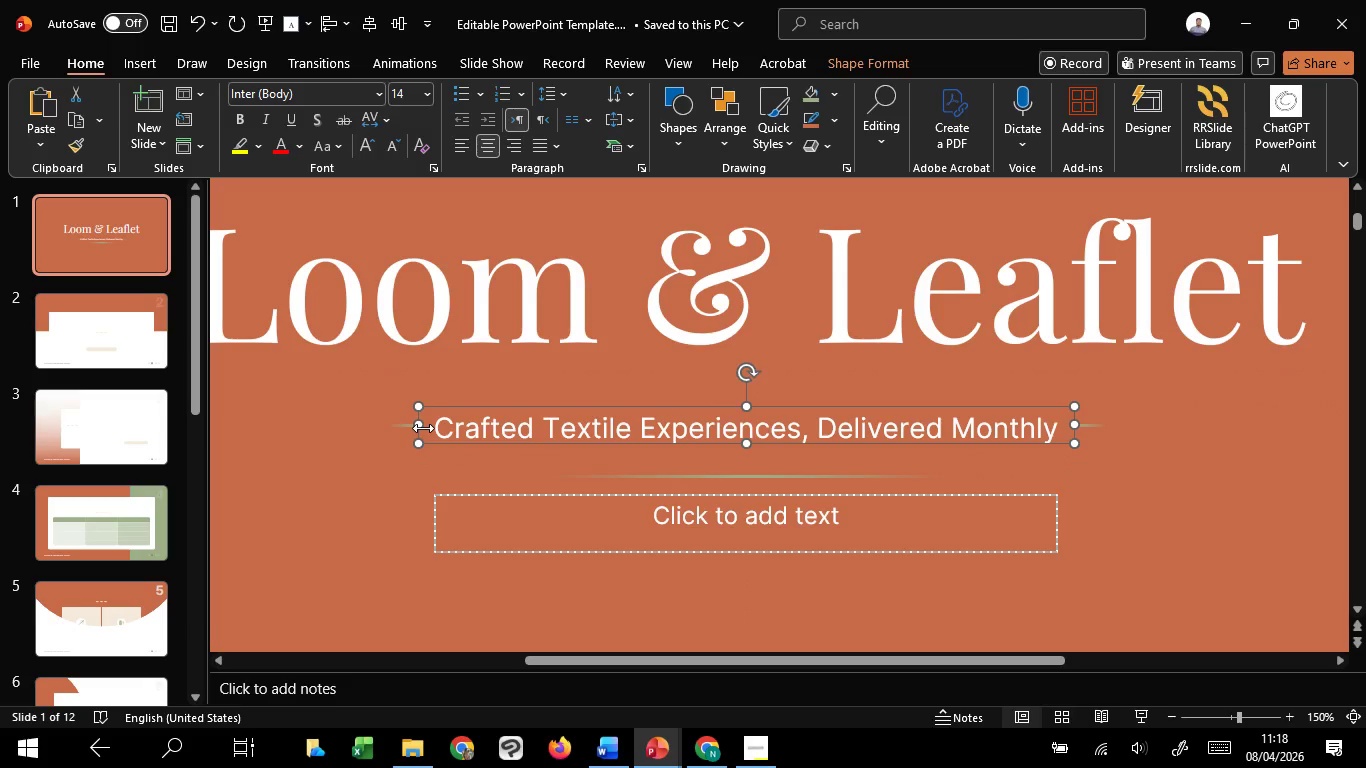 
hold_key(key=ShiftLeft, duration=1.26)
 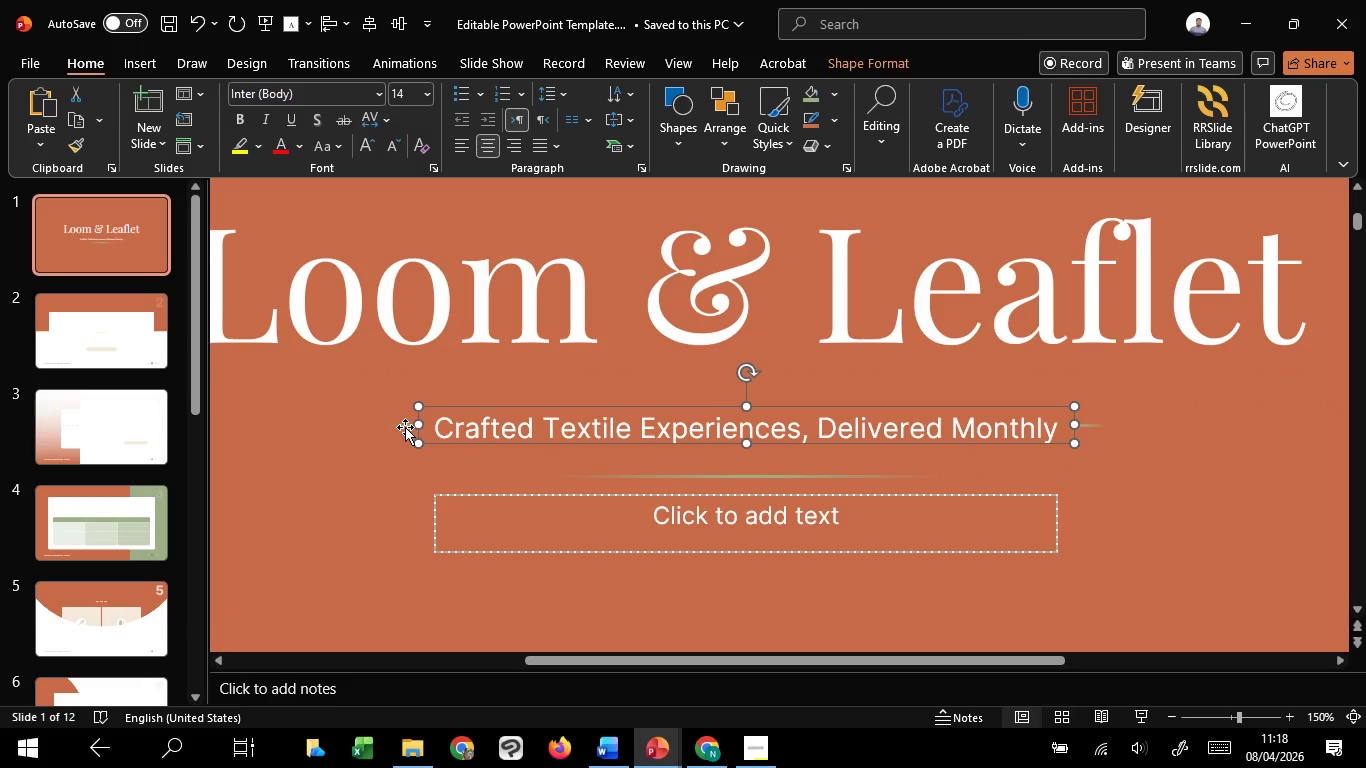 
hold_key(key=ShiftLeft, duration=1.52)
left_click([405, 427])
 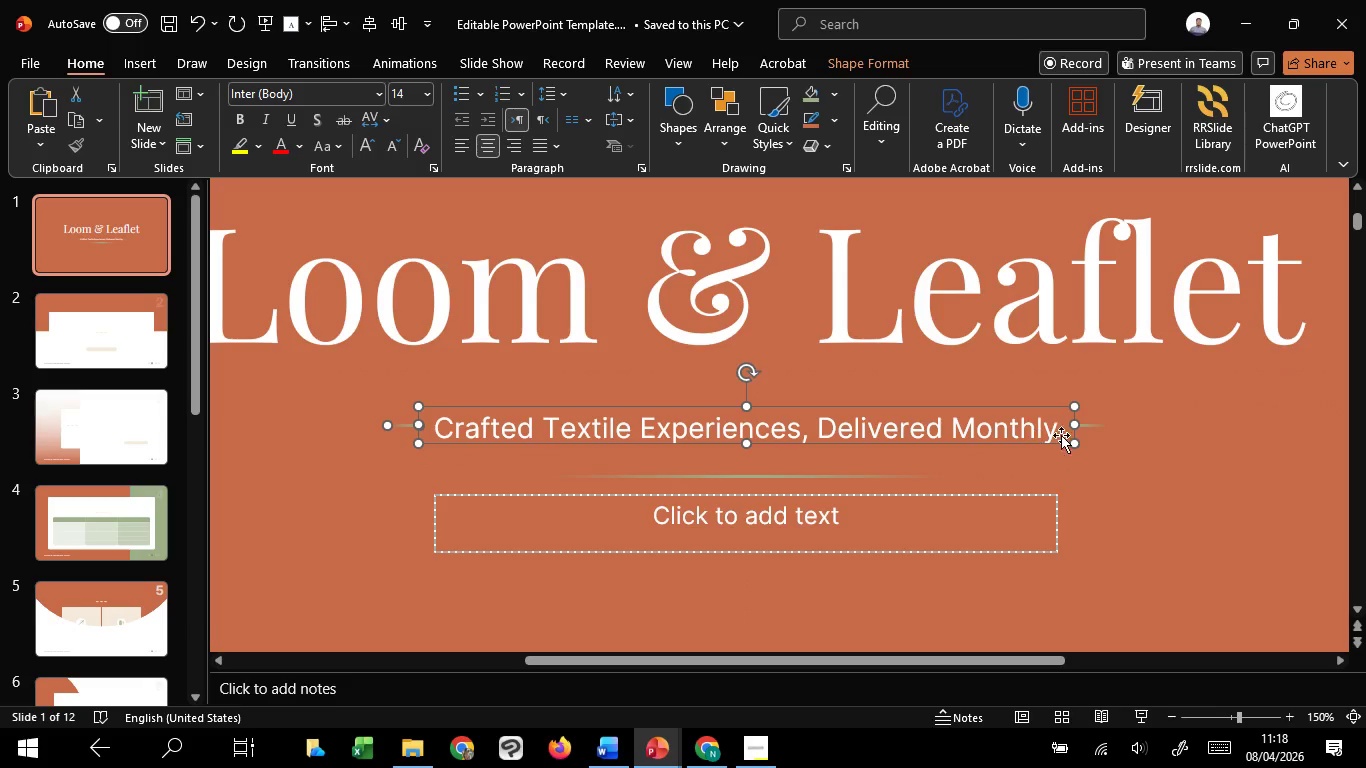 
hold_key(key=ShiftLeft, duration=1.36)
left_click([1085, 425])
 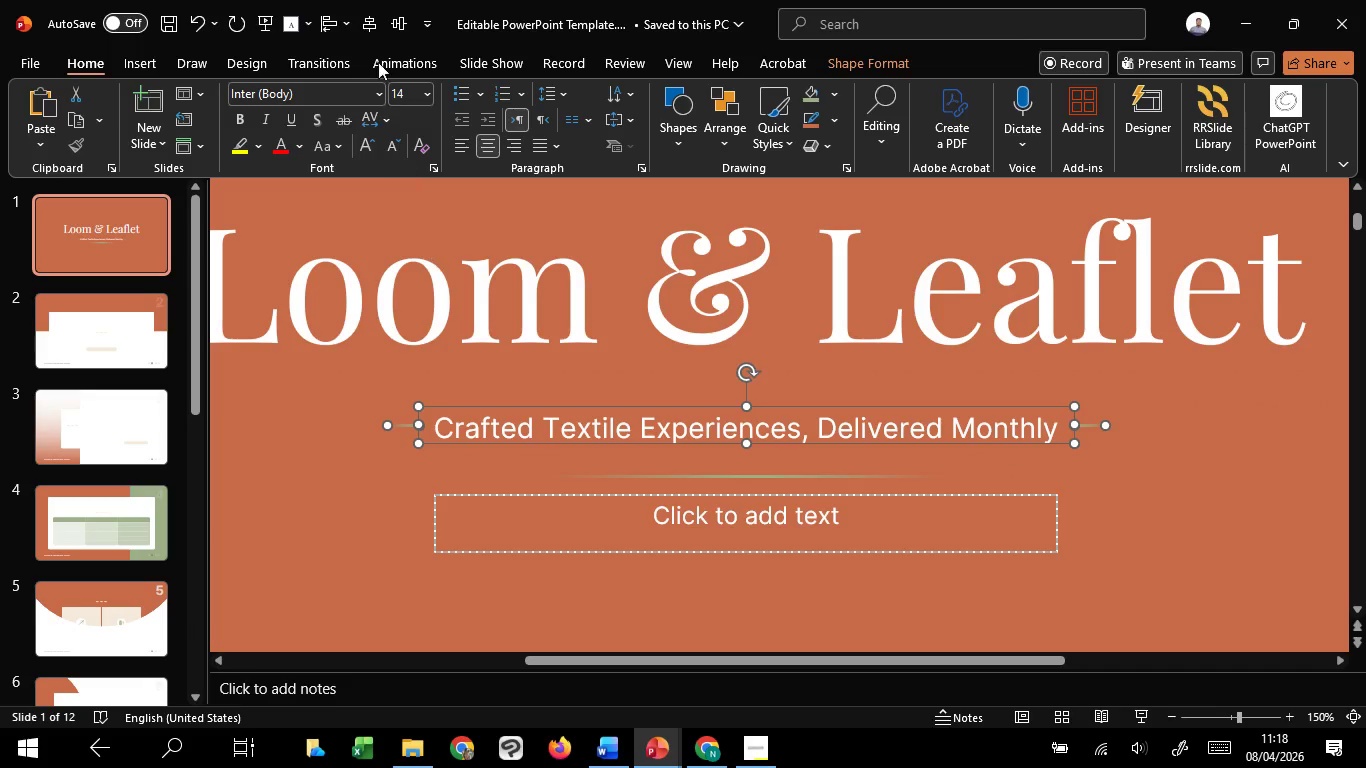 
hold_key(key=ShiftLeft, duration=2.22)
left_click_drag(start_coordinate=[601, 408], to_coordinate=[604, 399])
 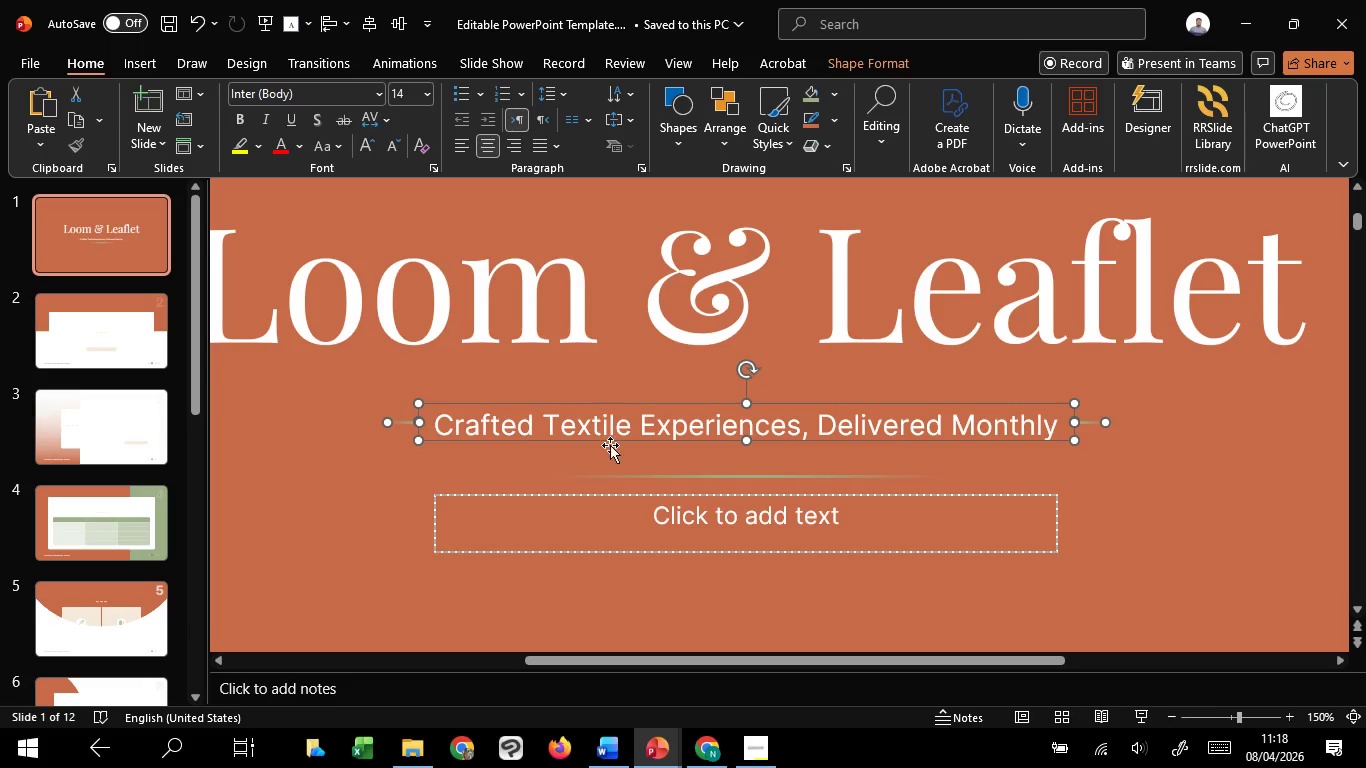 
hold_key(key=ShiftLeft, duration=1.5)
 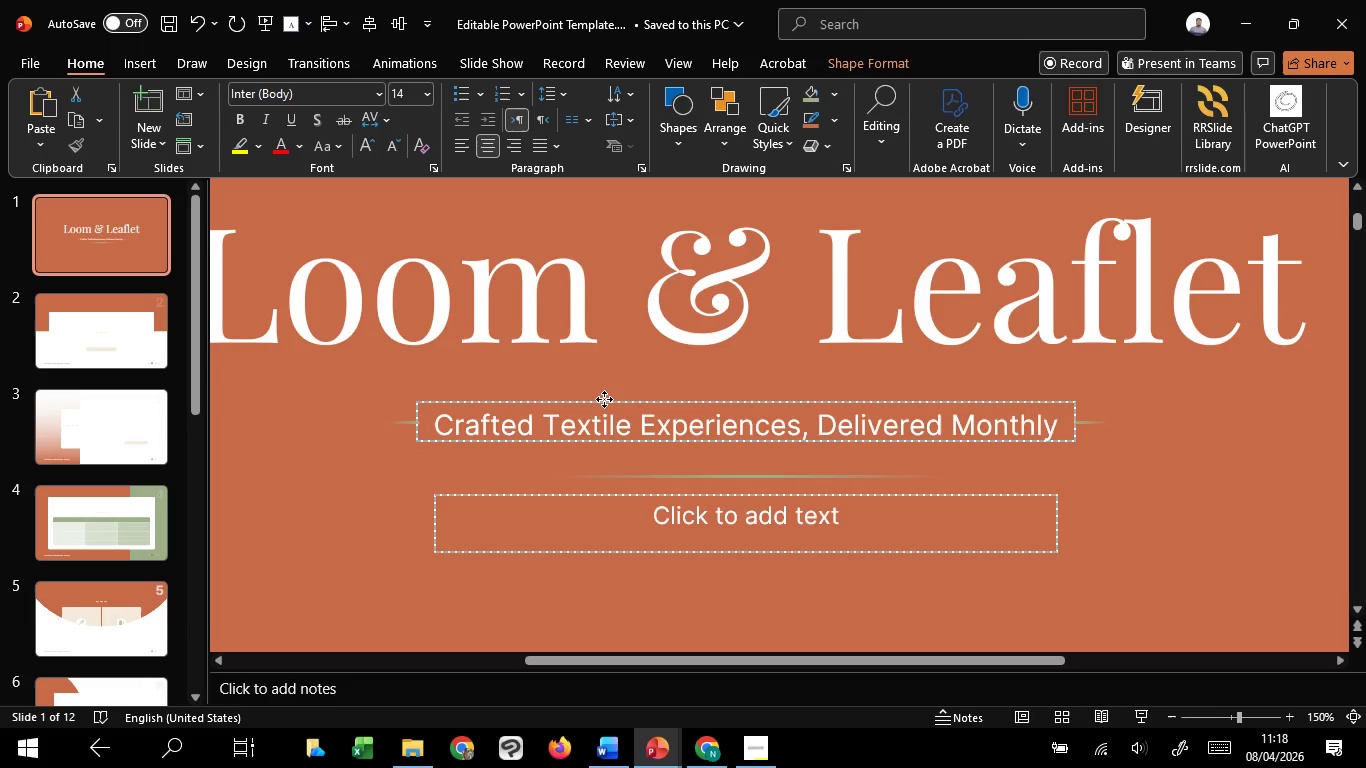 
hold_key(key=ShiftLeft, duration=1.5)
 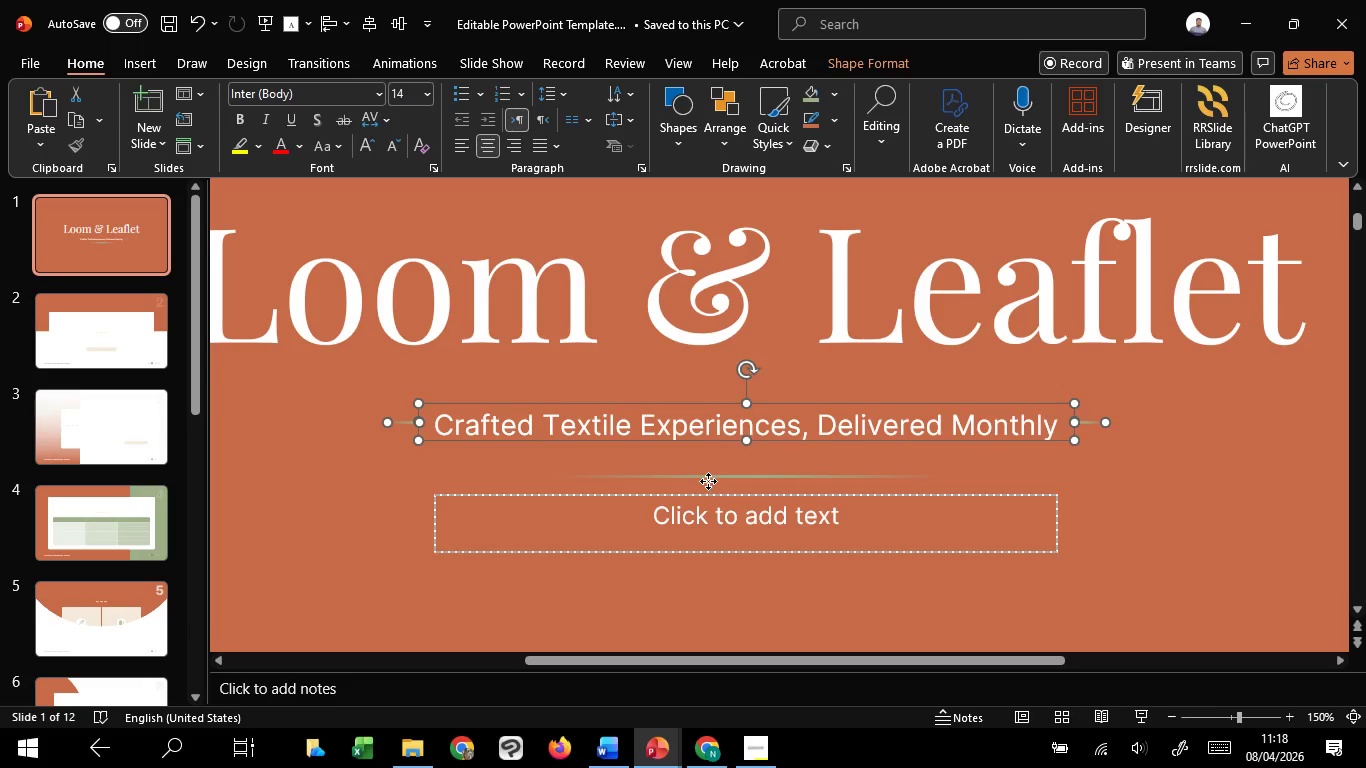 
hold_key(key=ShiftLeft, duration=0.33)
 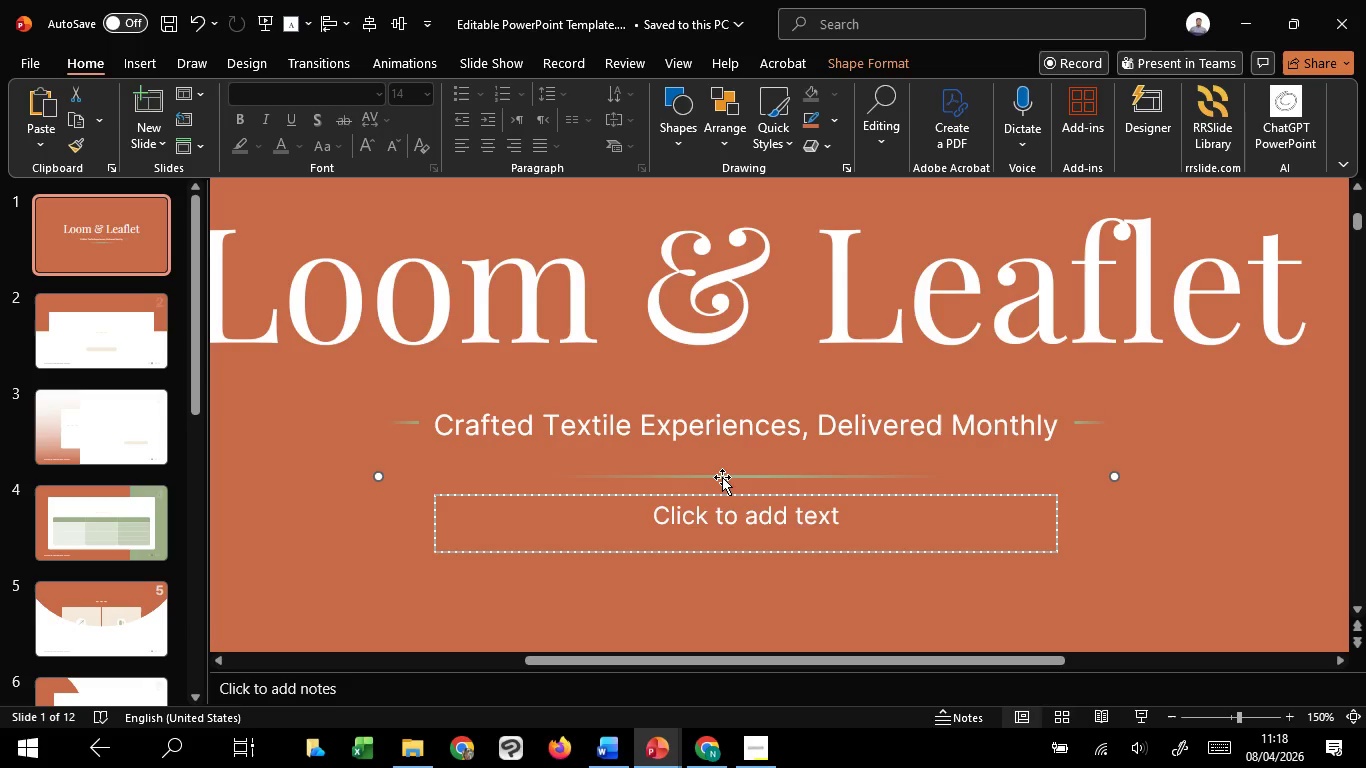 
left_click_drag(start_coordinate=[722, 477], to_coordinate=[720, 470])
 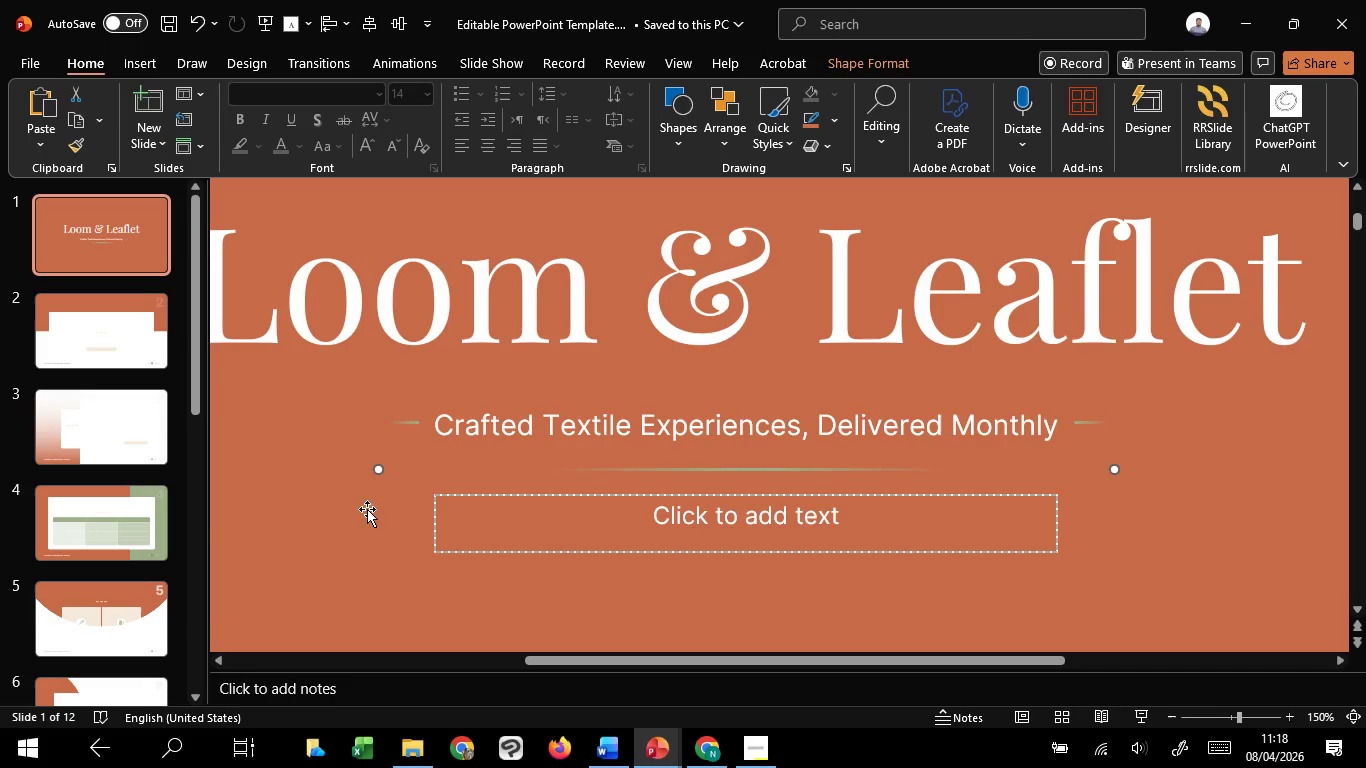 
hold_key(key=ShiftLeft, duration=1.51)
 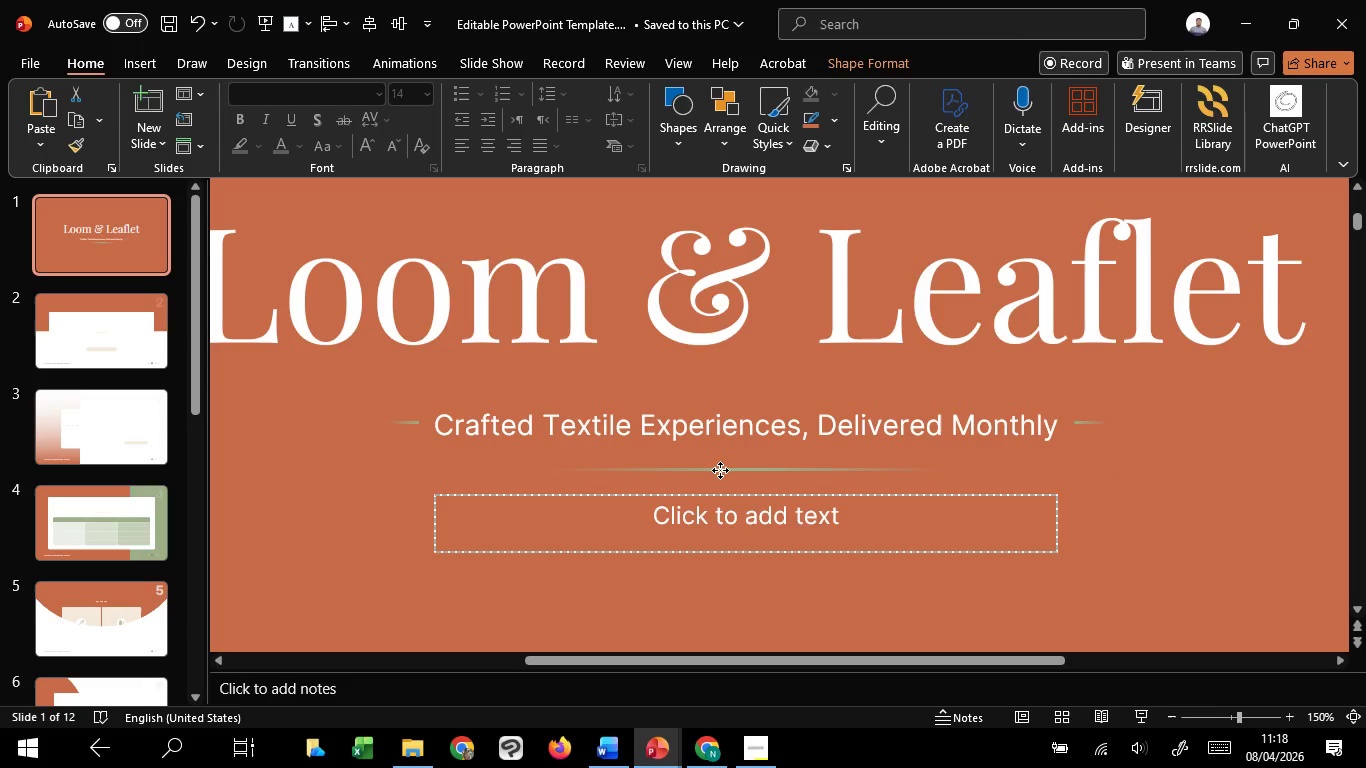 
hold_key(key=ShiftLeft, duration=0.98)
 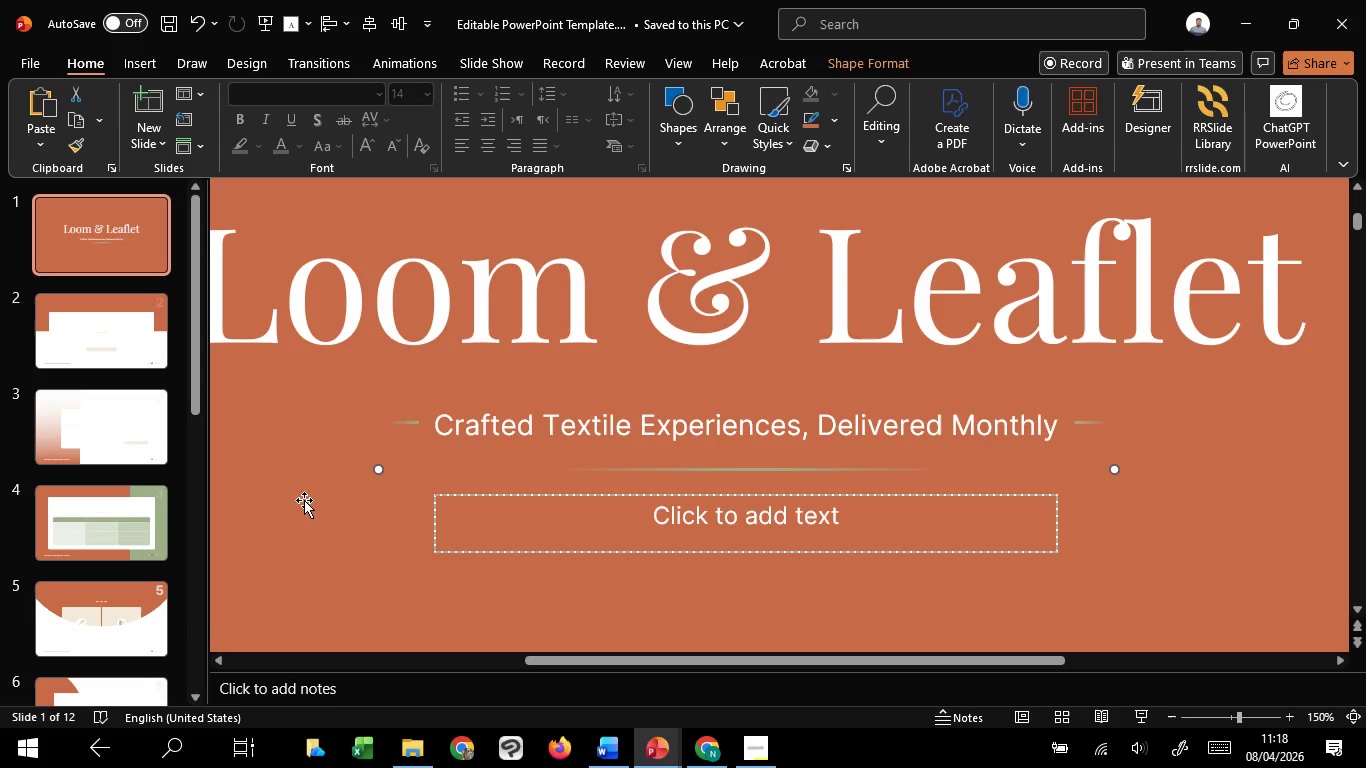 
left_click([304, 500])
 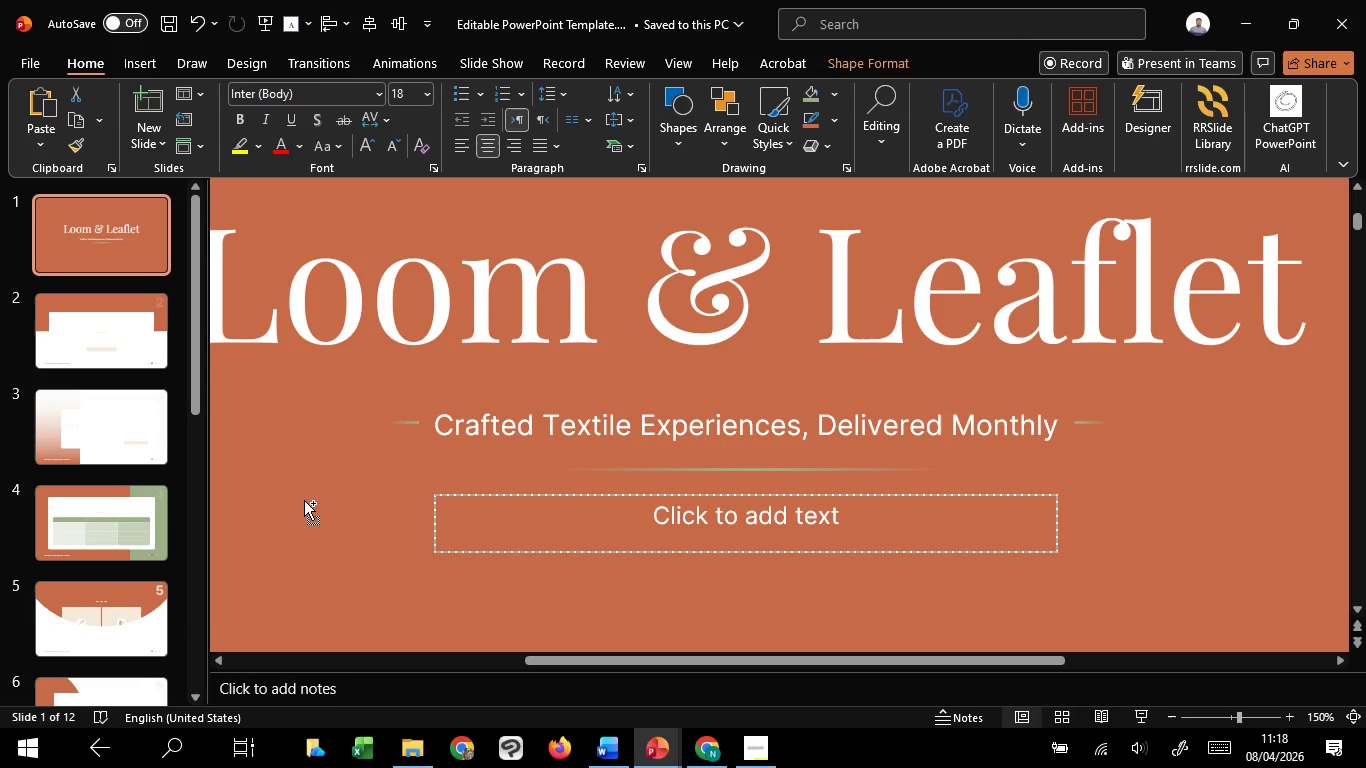 
hold_key(key=ControlLeft, duration=1.01)
 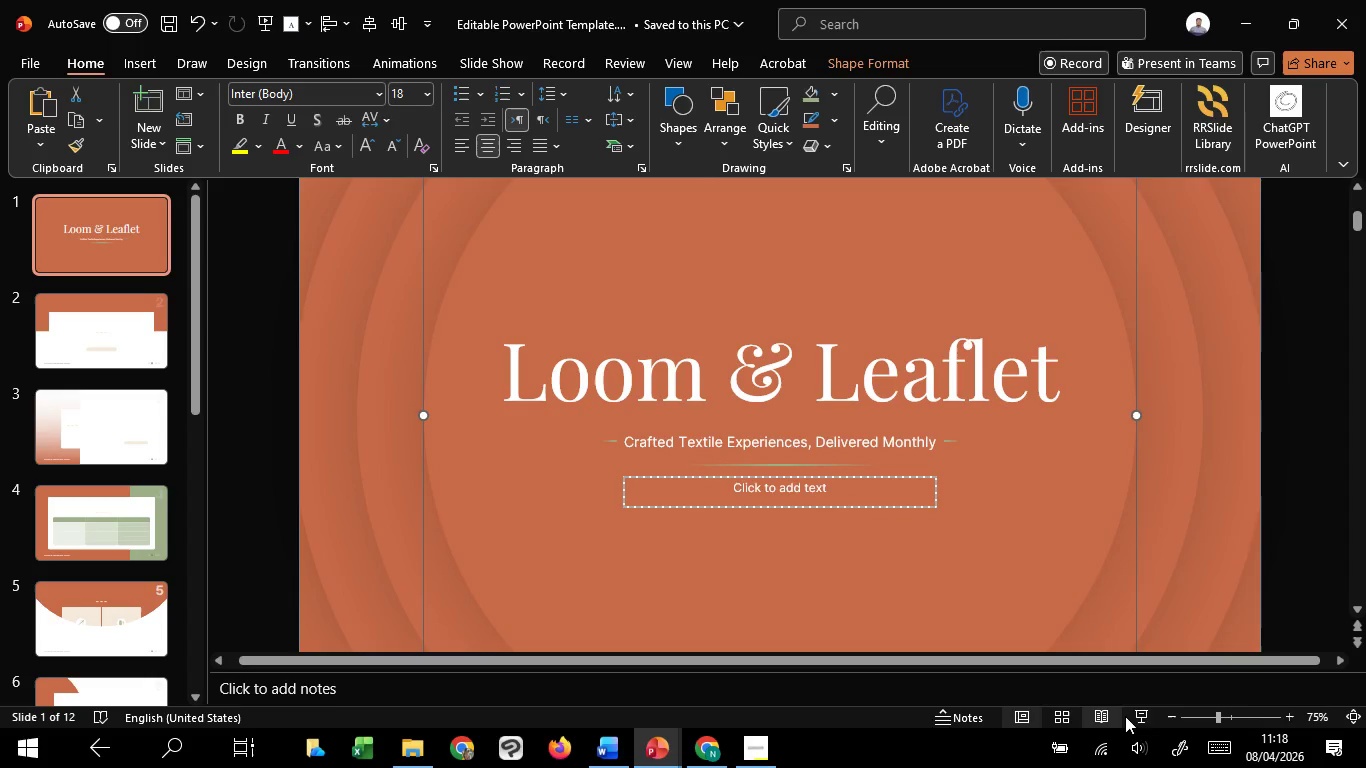 
hold_key(key=ControlLeft, duration=26.38)
 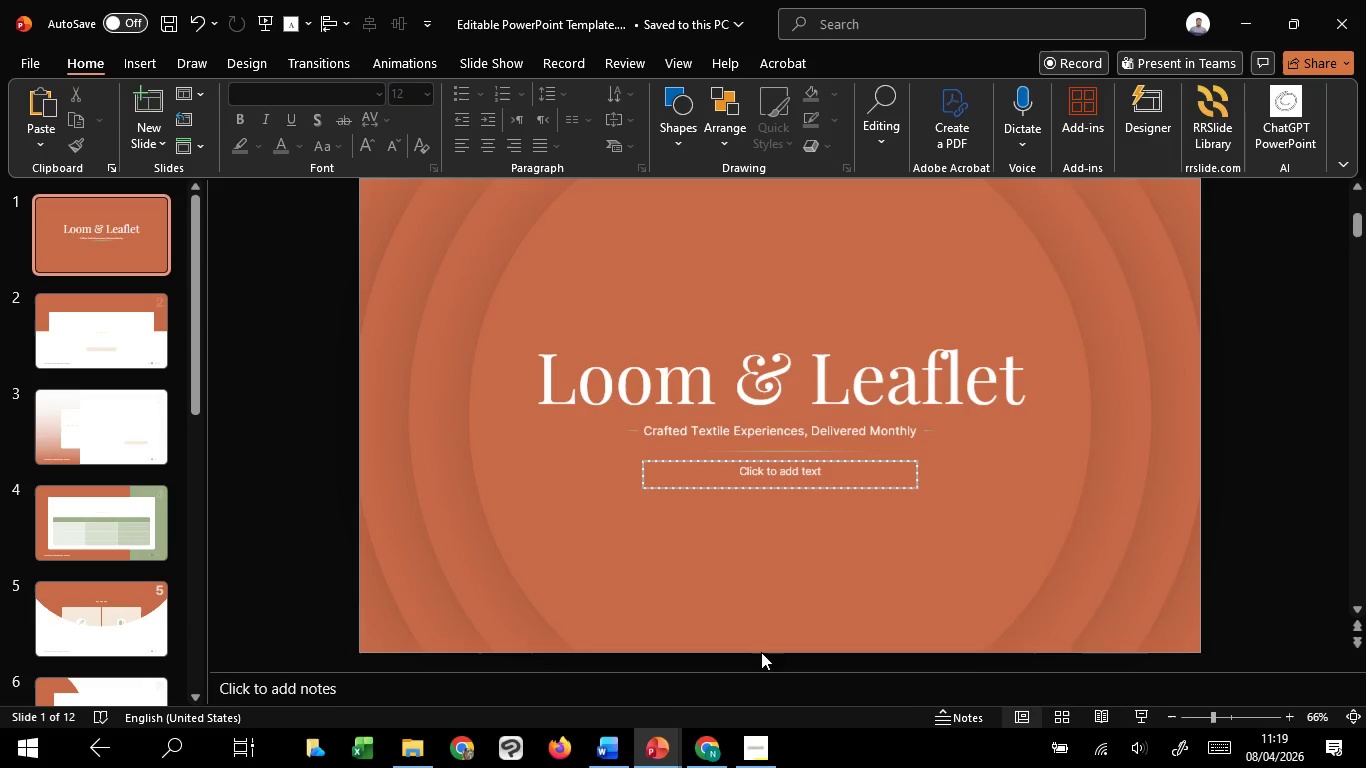 
scroll: coordinate [304, 500], scroll_direction: down, amount: 5.0
 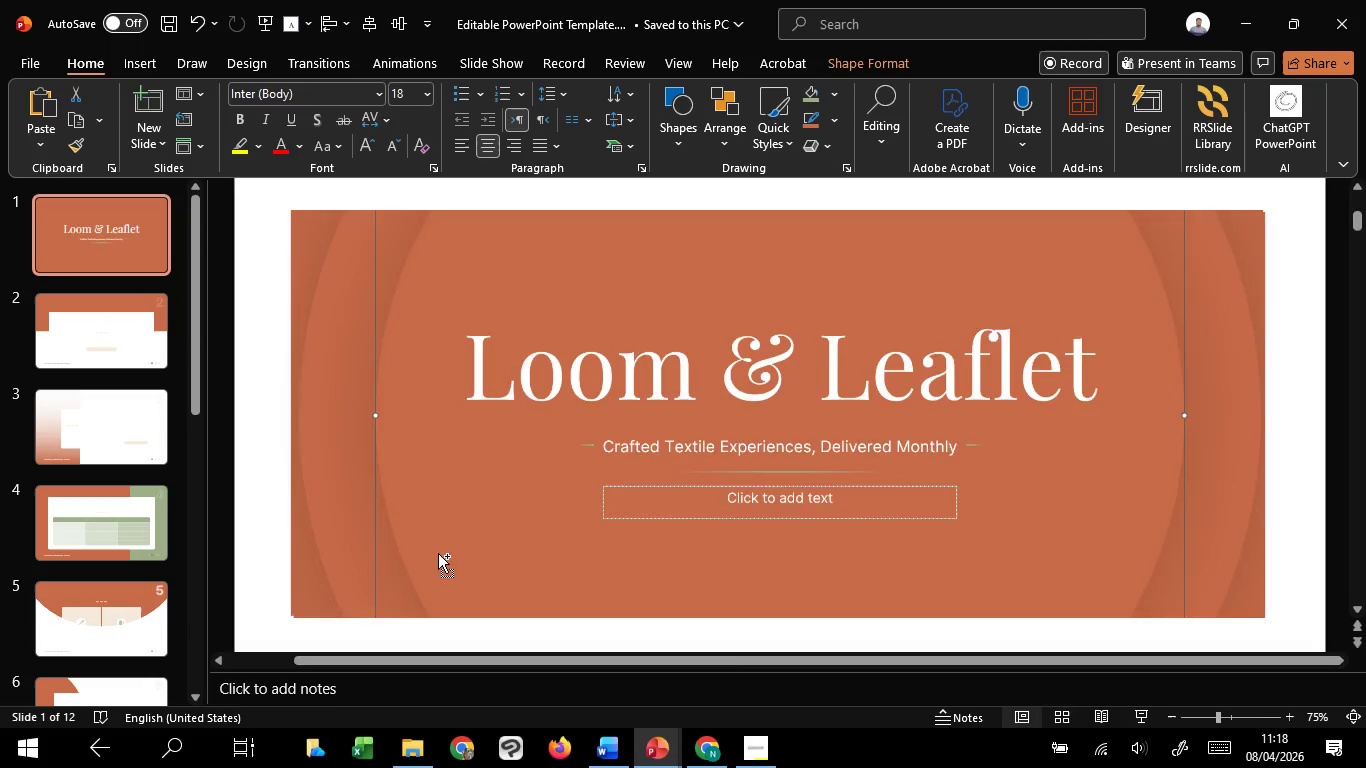 
key(Escape)
 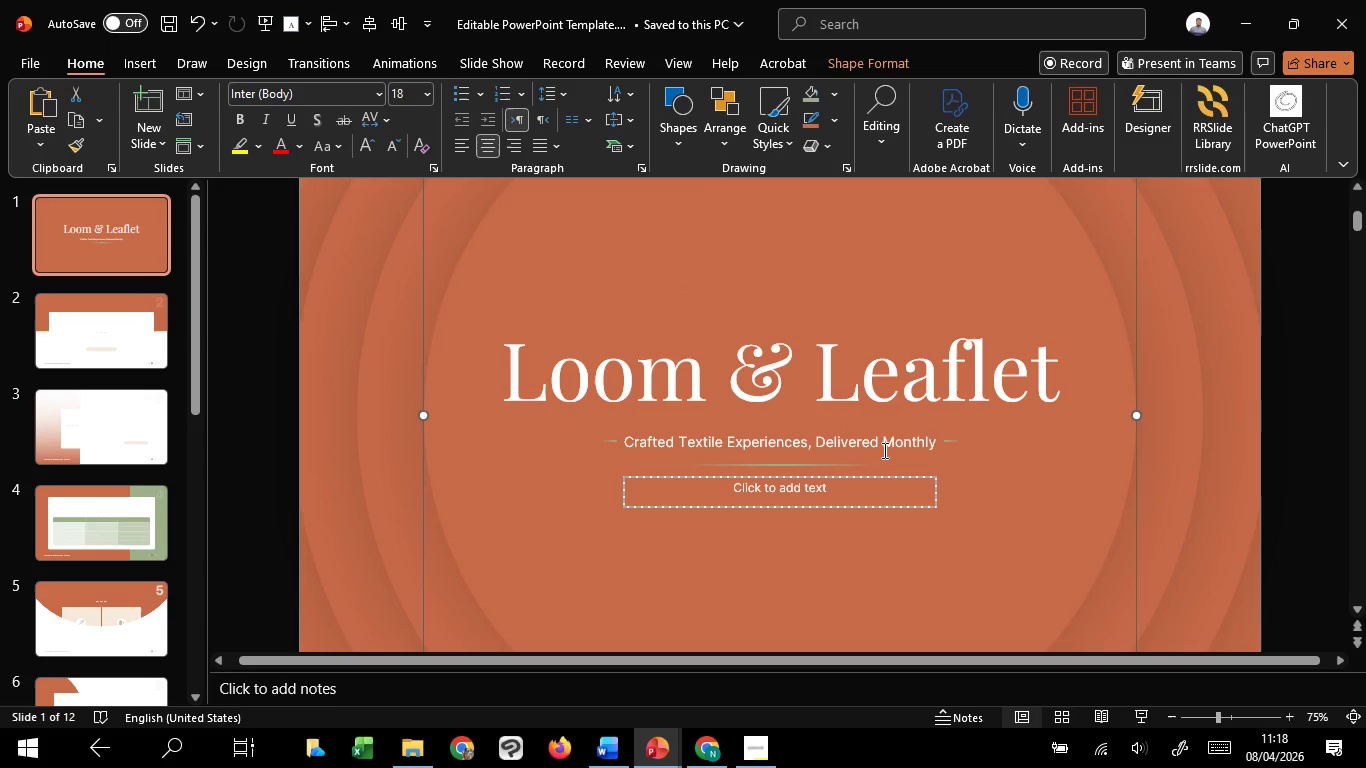 
left_click([883, 450])
 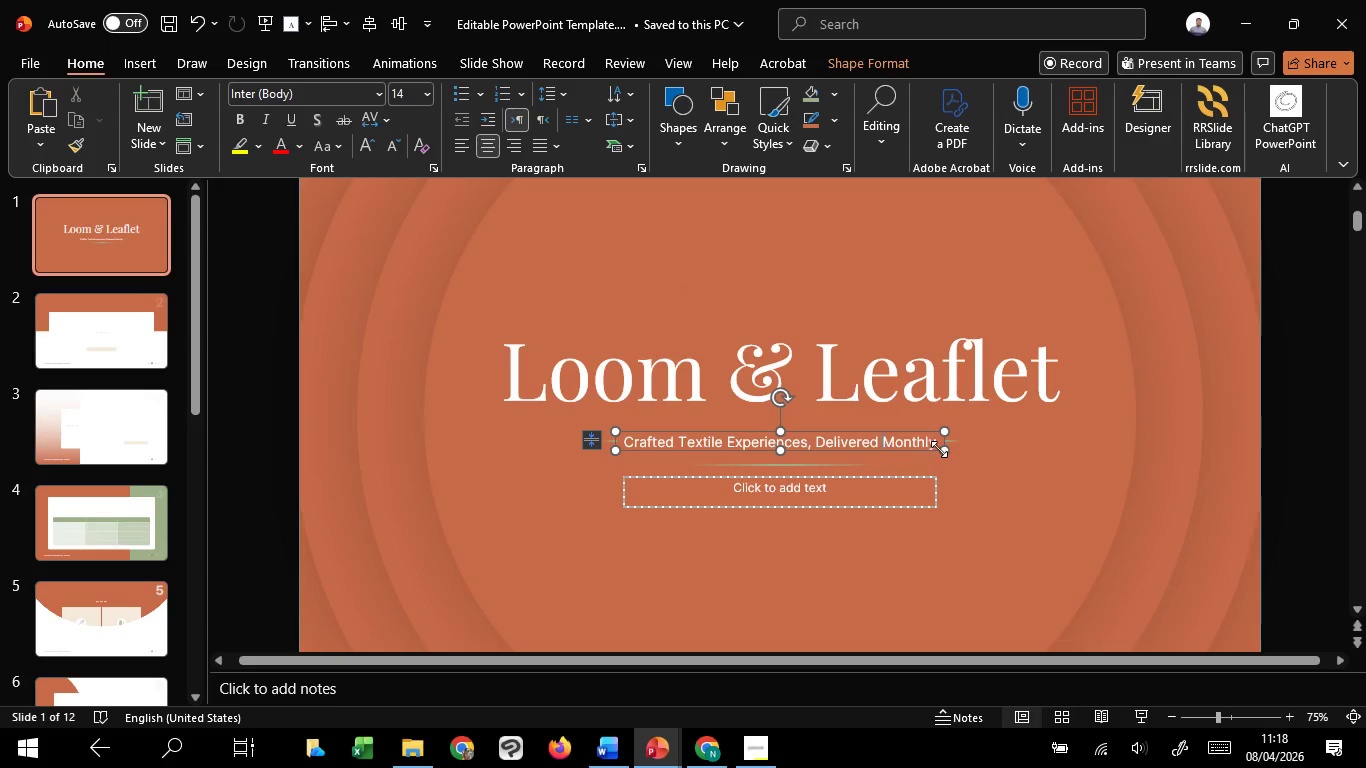 
hold_key(key=ShiftLeft, duration=1.52)
left_click([952, 443])
 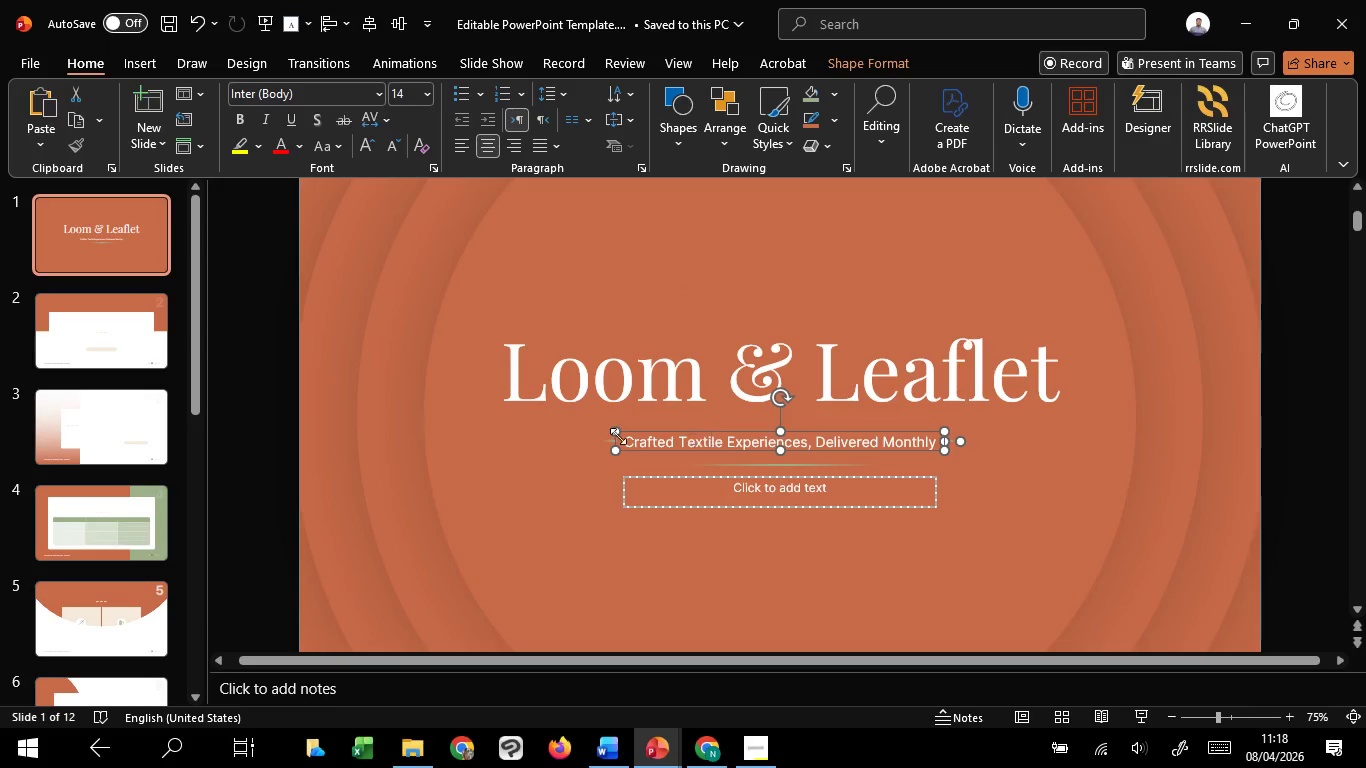 
hold_key(key=ShiftLeft, duration=1.5)
left_click([608, 441])
 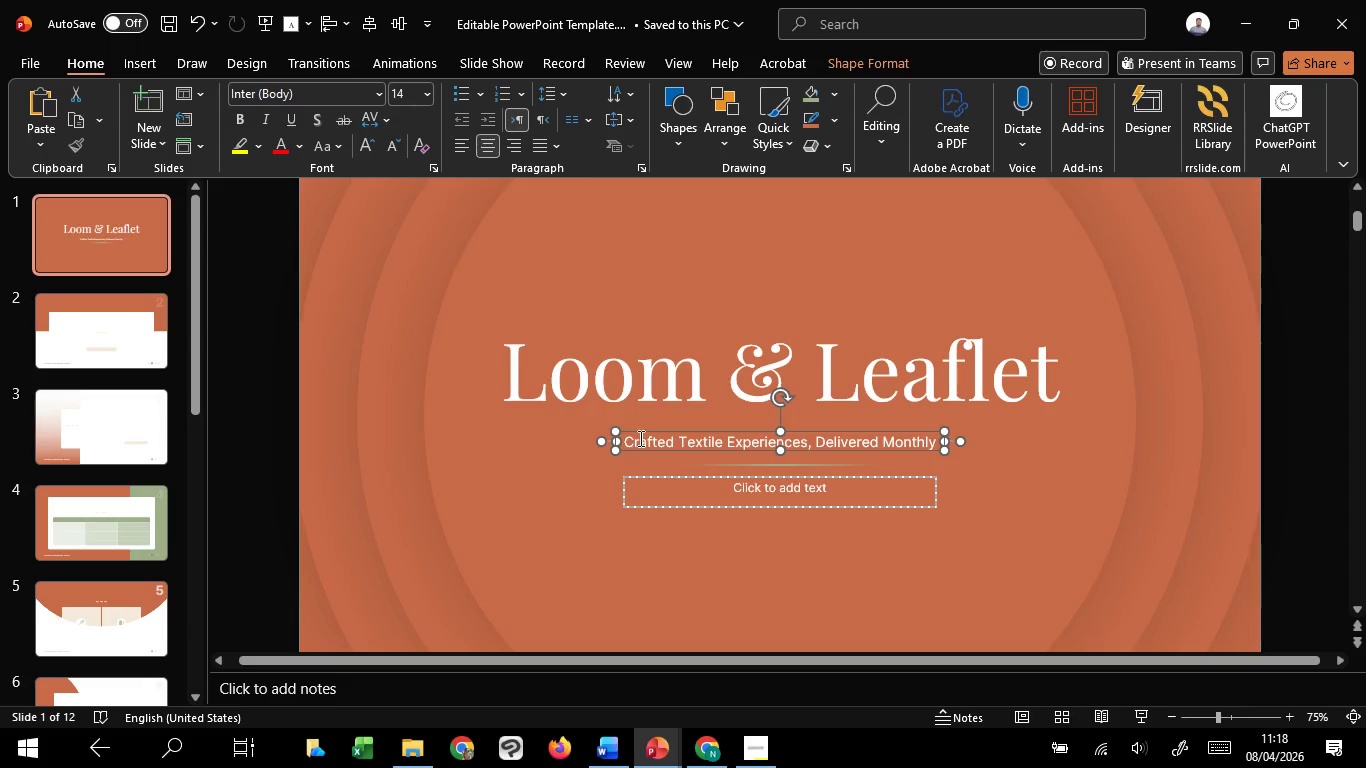 
hold_key(key=ShiftLeft, duration=1.51)
left_click_drag(start_coordinate=[656, 429], to_coordinate=[658, 421])
 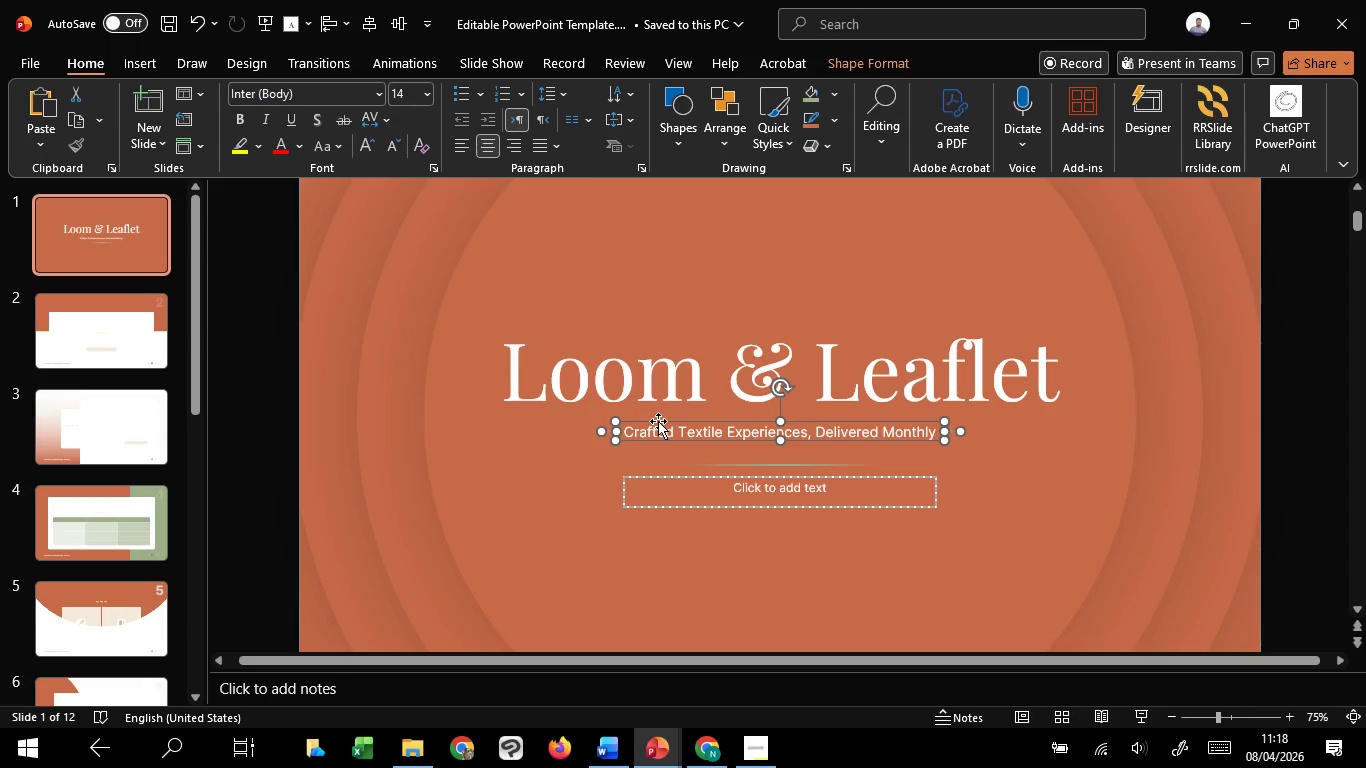 
hold_key(key=ShiftLeft, duration=1.06)
 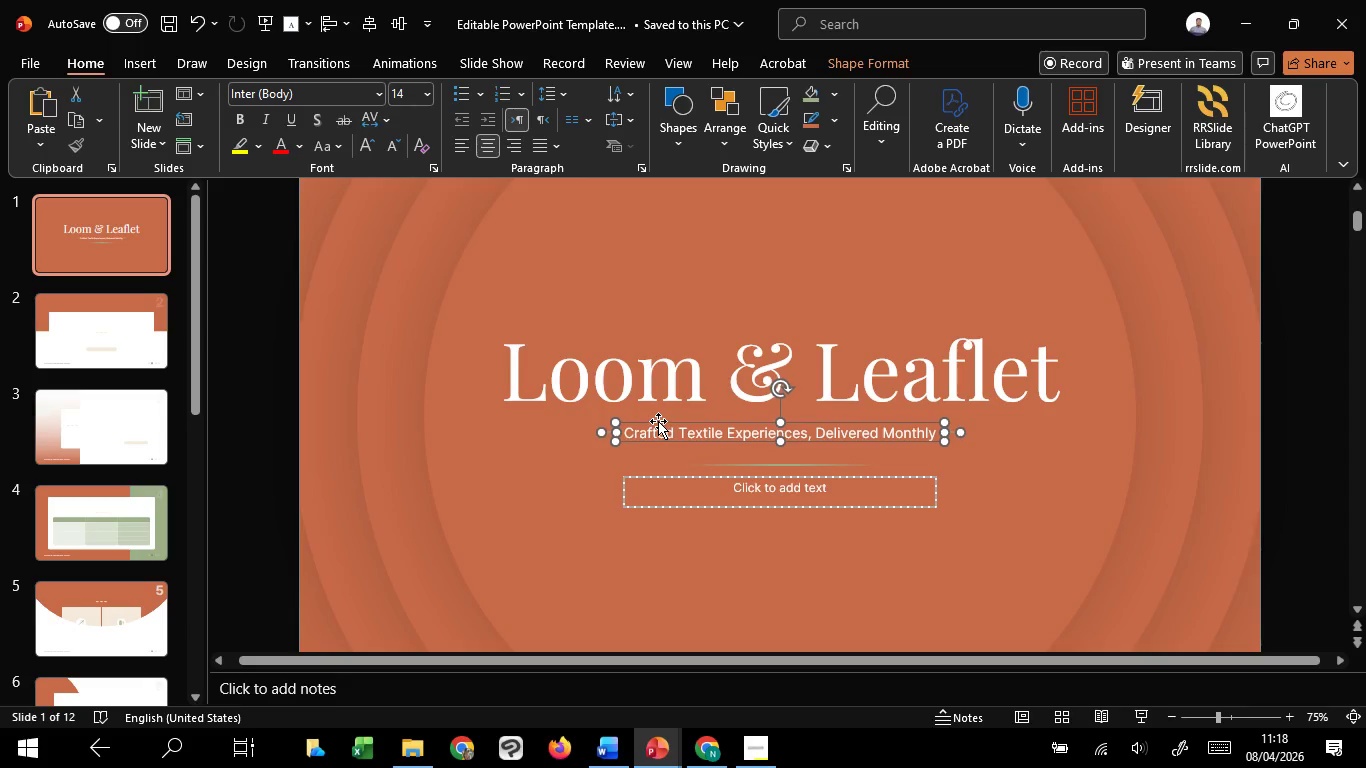 
key(ArrowDown)
 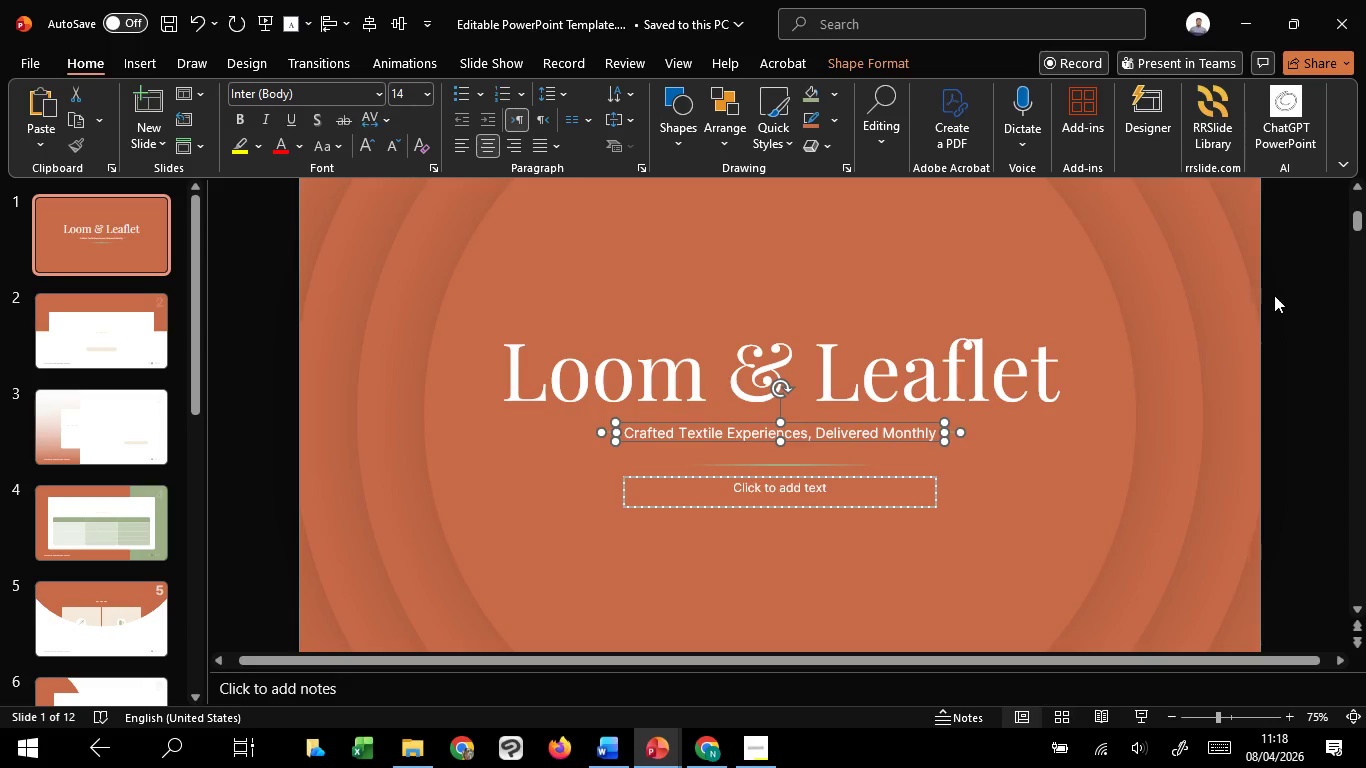 
left_click([1291, 304])
 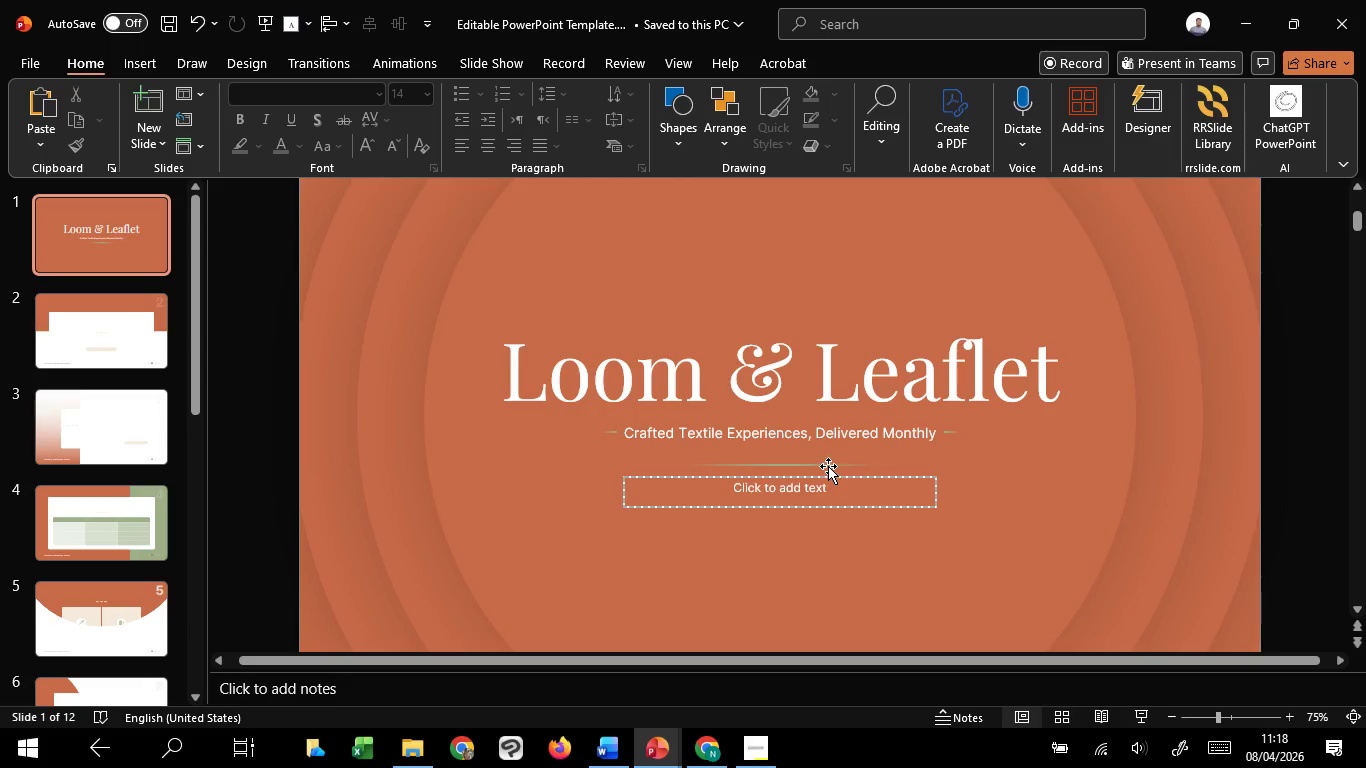 
left_click([827, 465])
 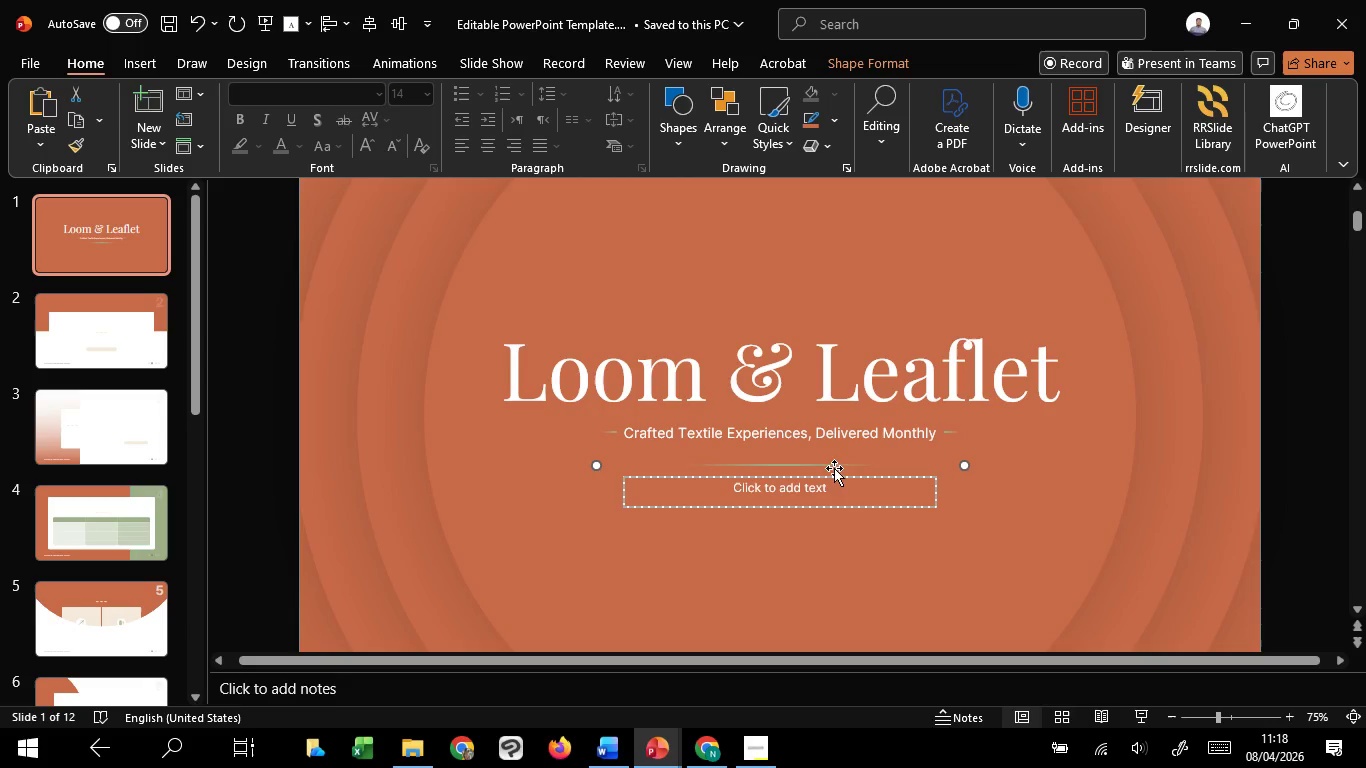 
hold_key(key=ShiftLeft, duration=1.5)
left_click([834, 476])
 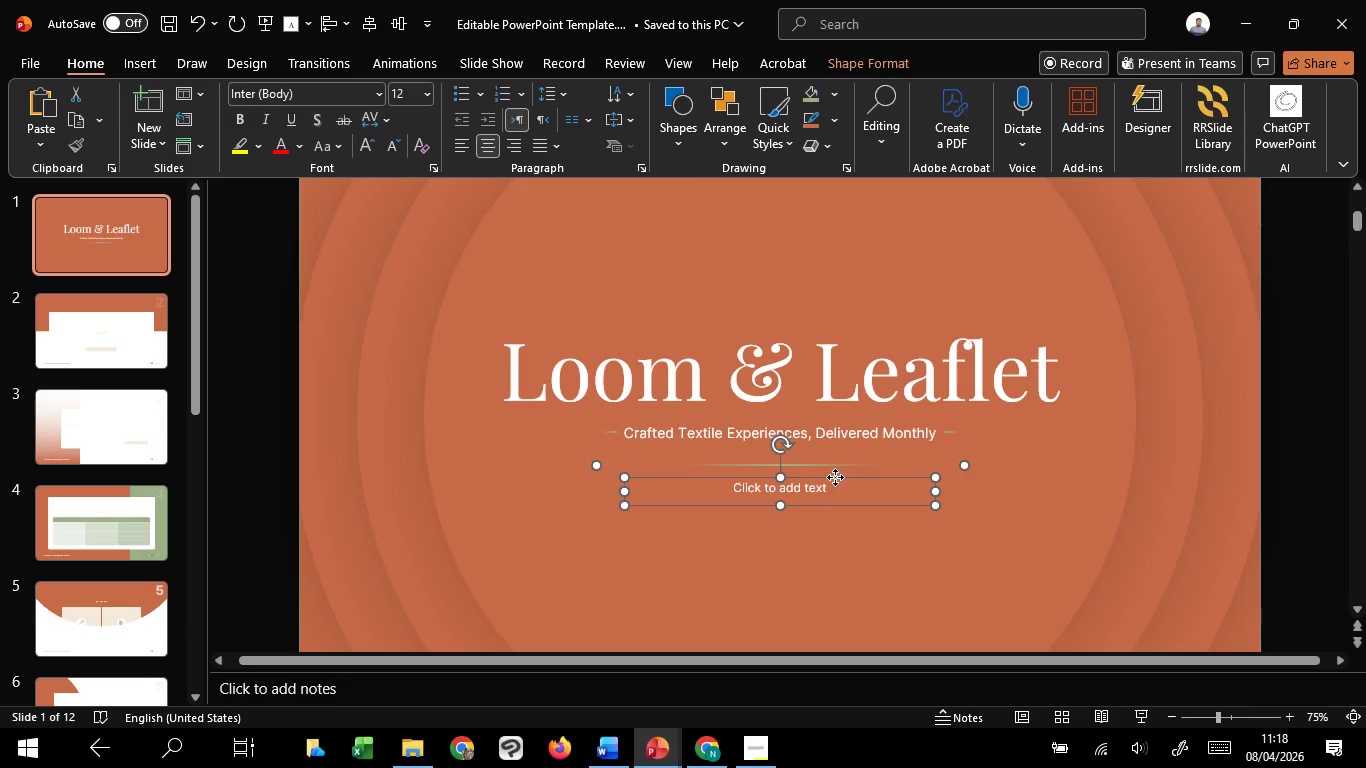 
left_click_drag(start_coordinate=[835, 477], to_coordinate=[840, 468])
 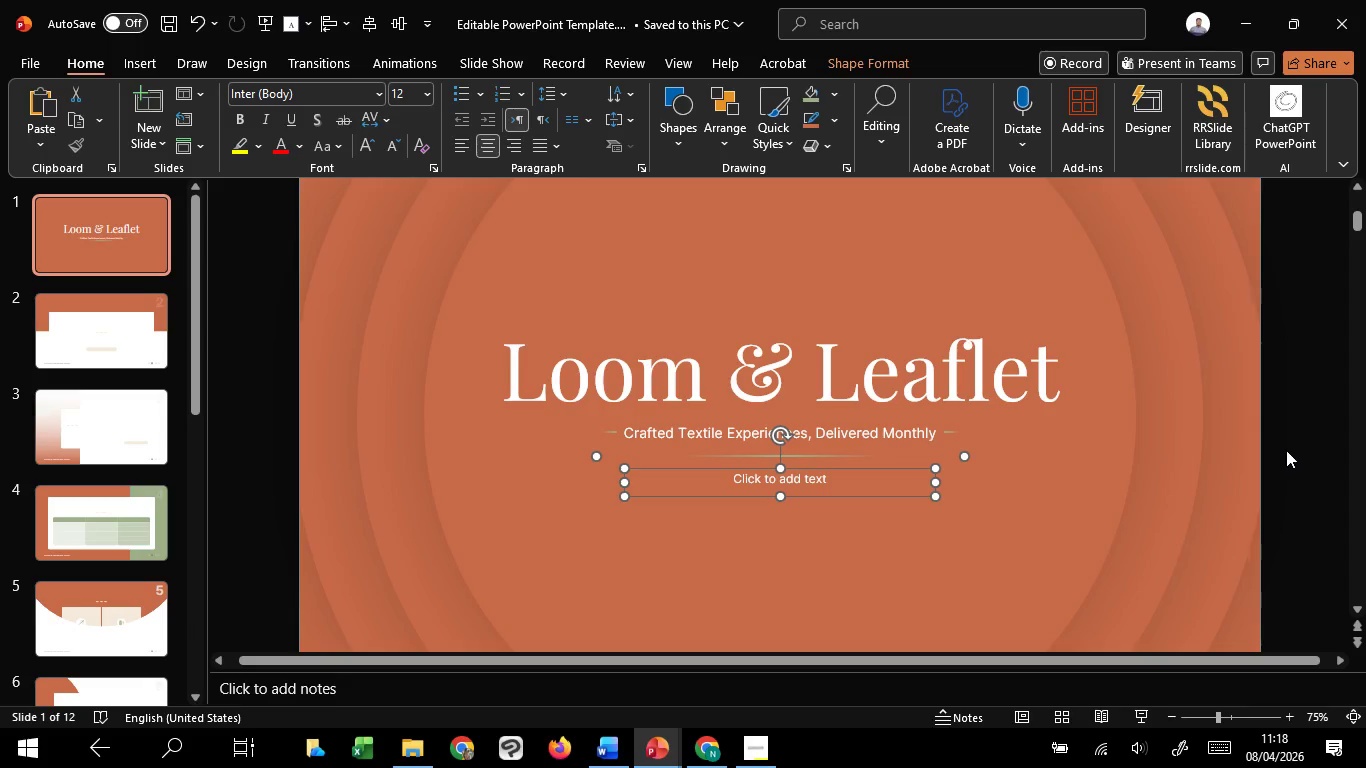 
hold_key(key=ShiftLeft, duration=1.5)
 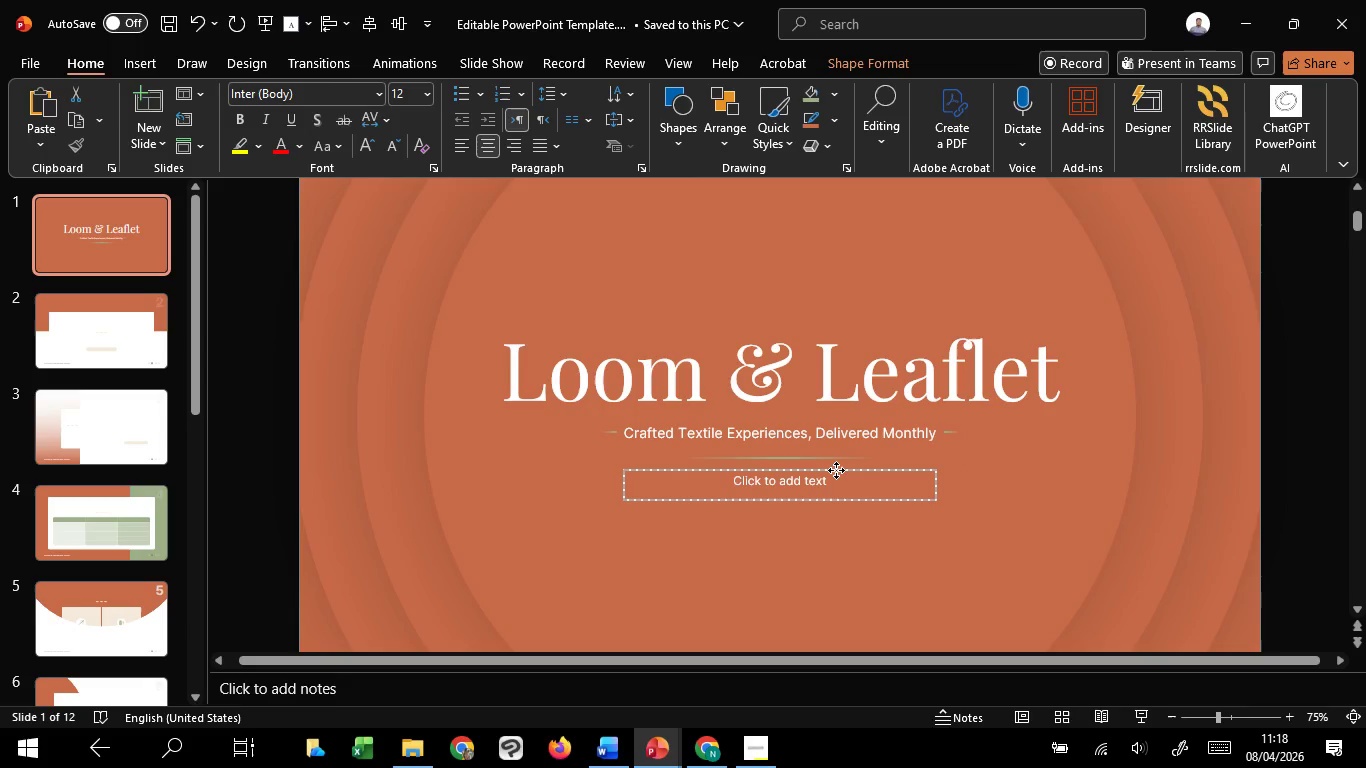 
hold_key(key=ShiftLeft, duration=1.5)
 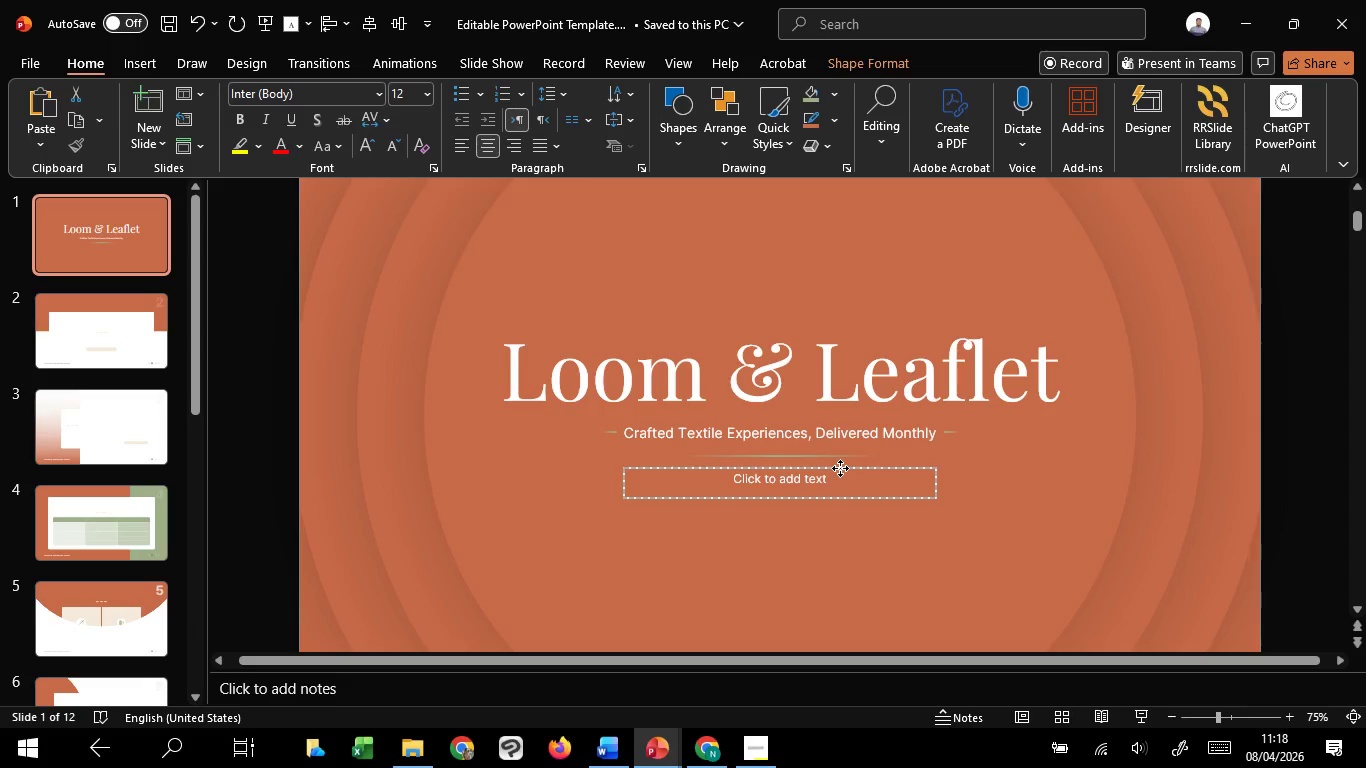 
hold_key(key=ShiftLeft, duration=1.01)
 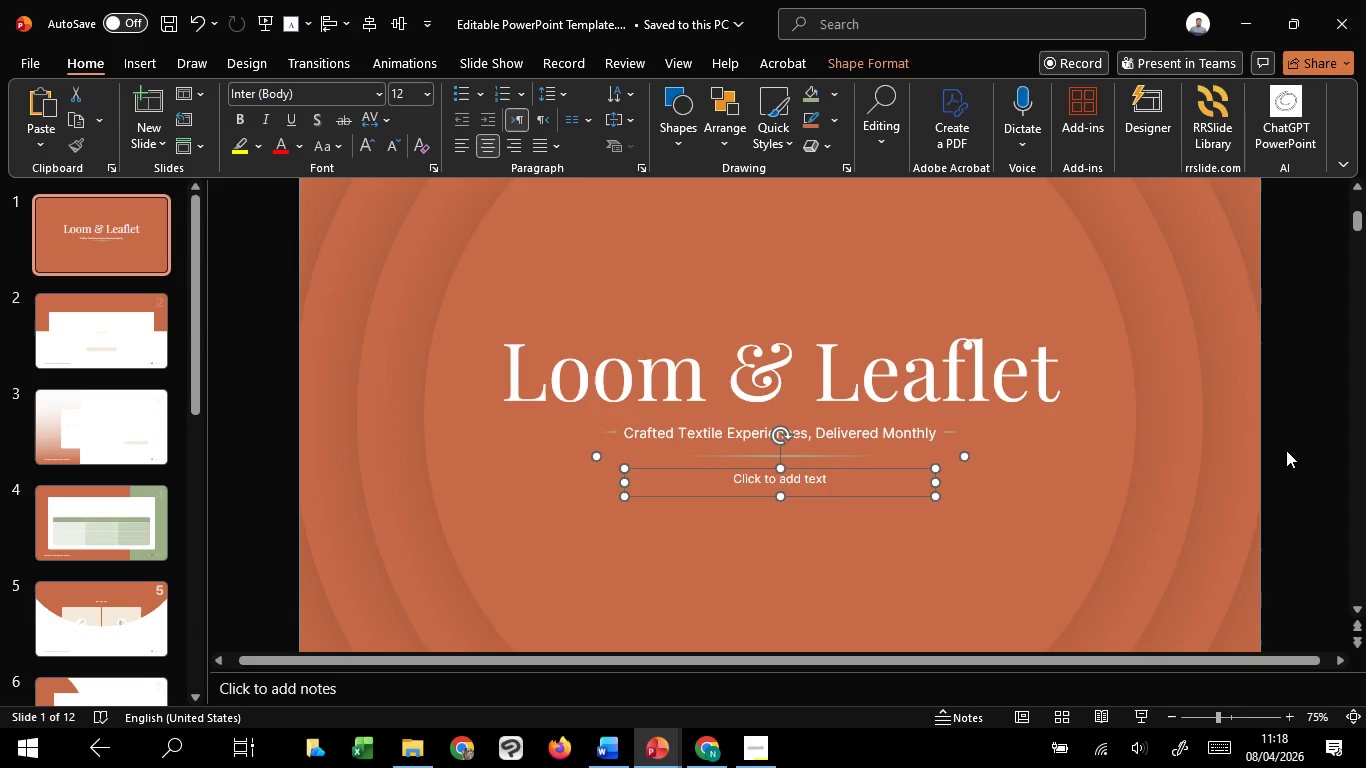 
left_click([1286, 450])
 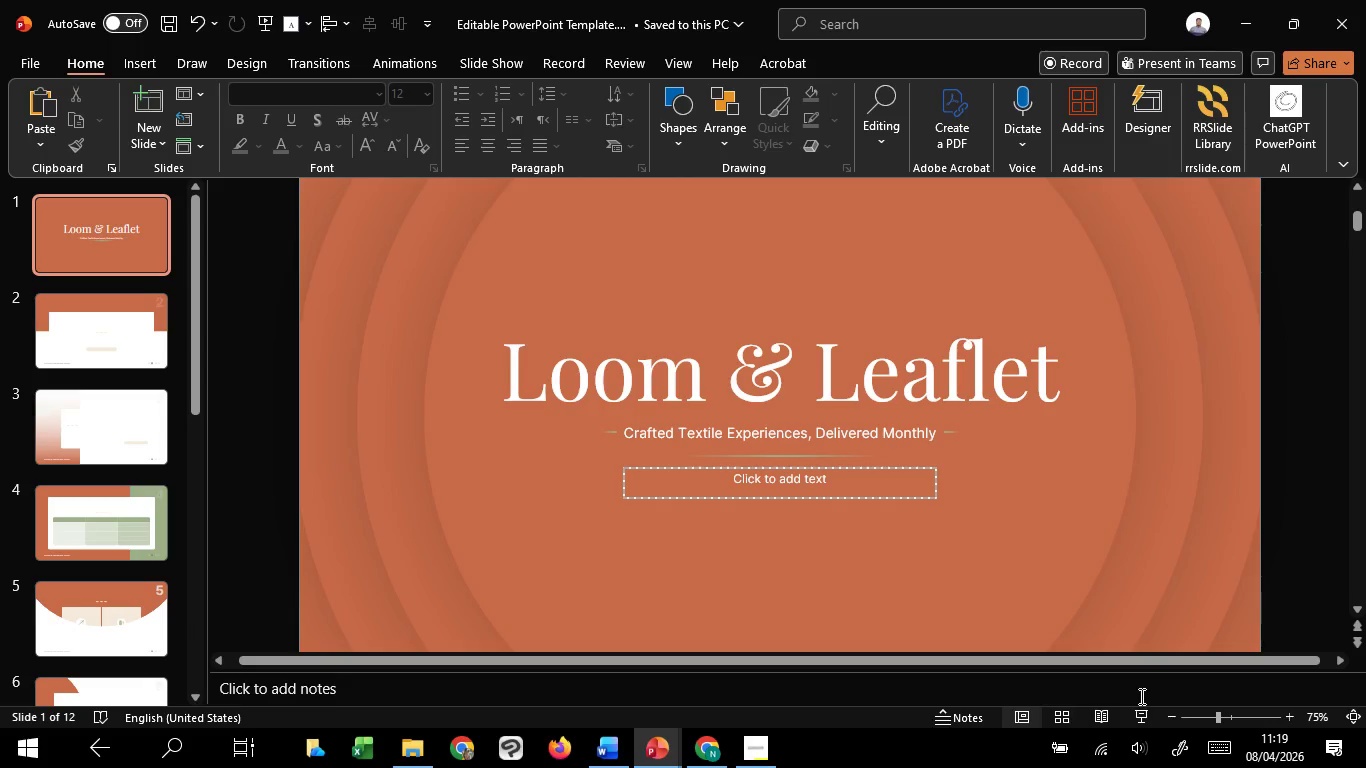 
left_click([1144, 713])
 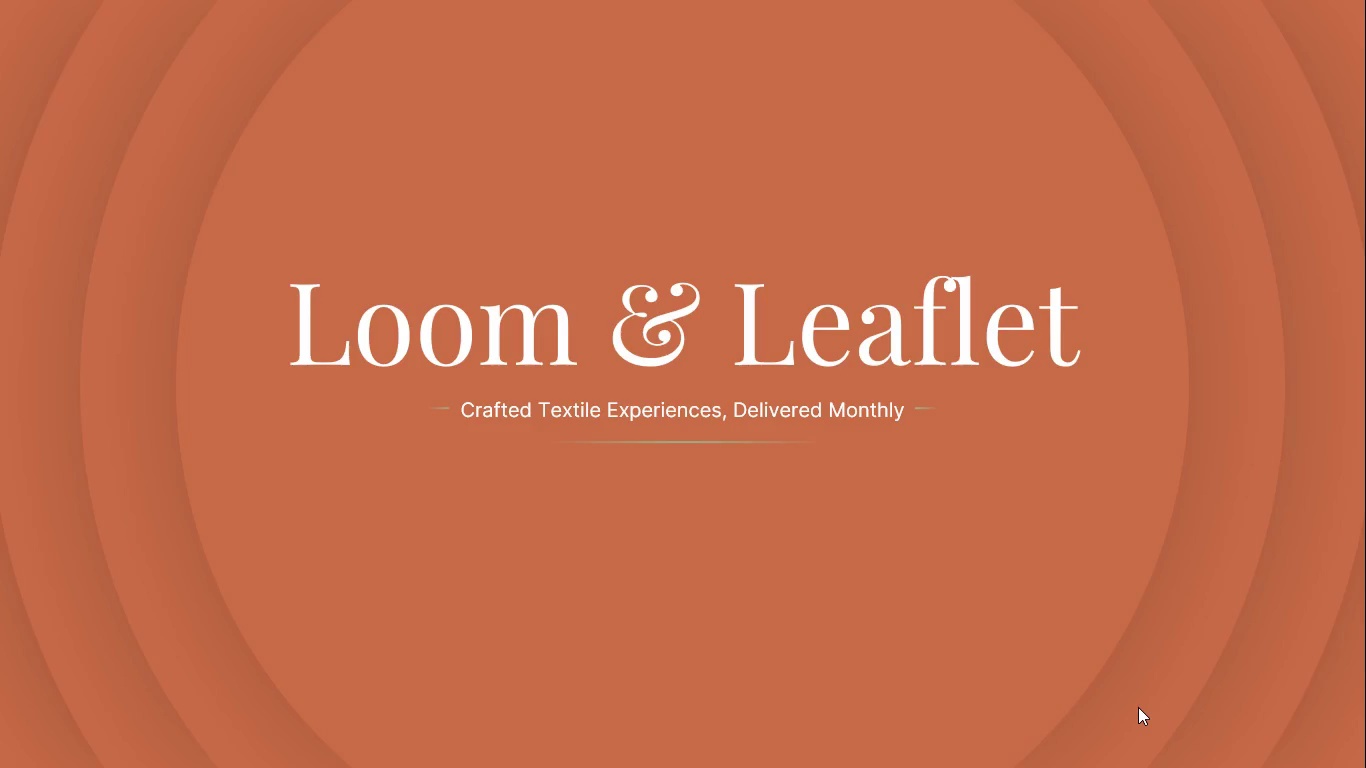 
key(Escape)
 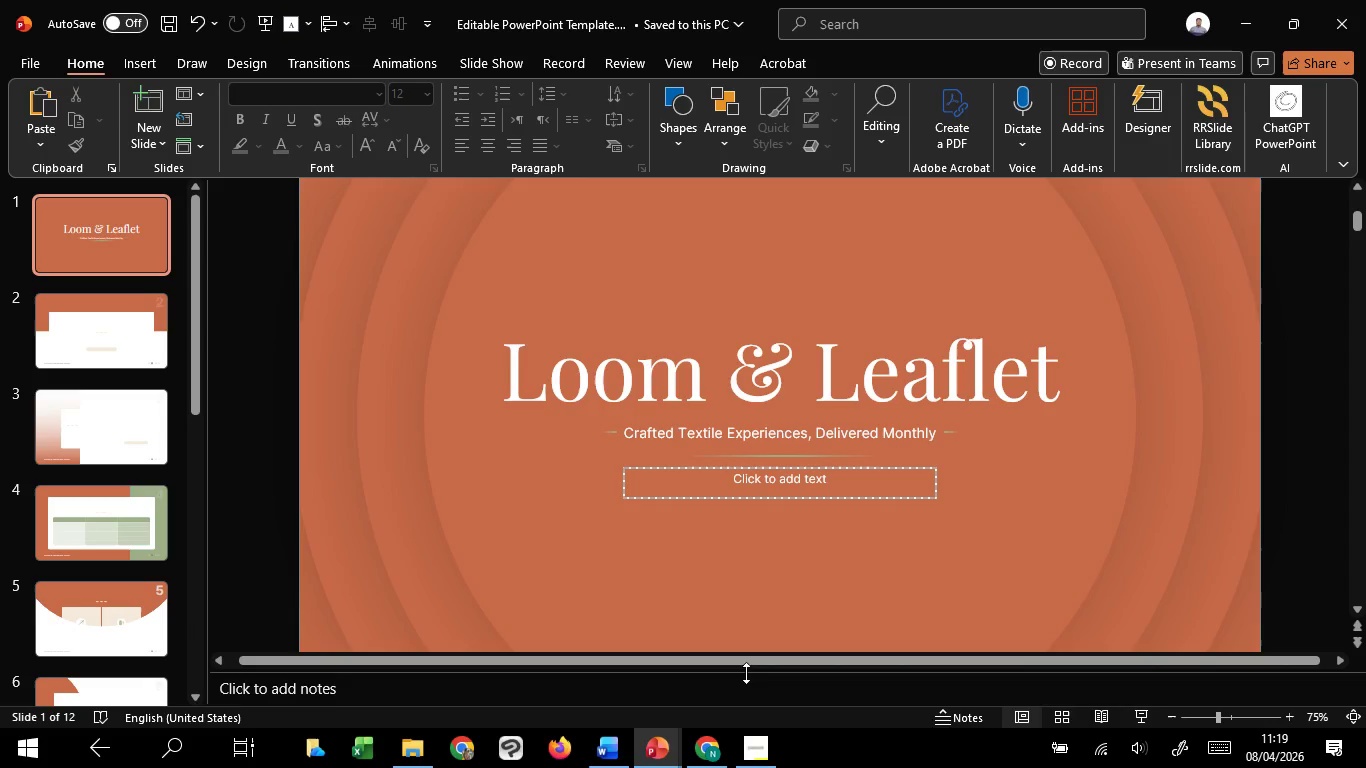 
hold_key(key=ControlLeft, duration=1.52)
scroll: coordinate [761, 652], scroll_direction: down, amount: 1.0
 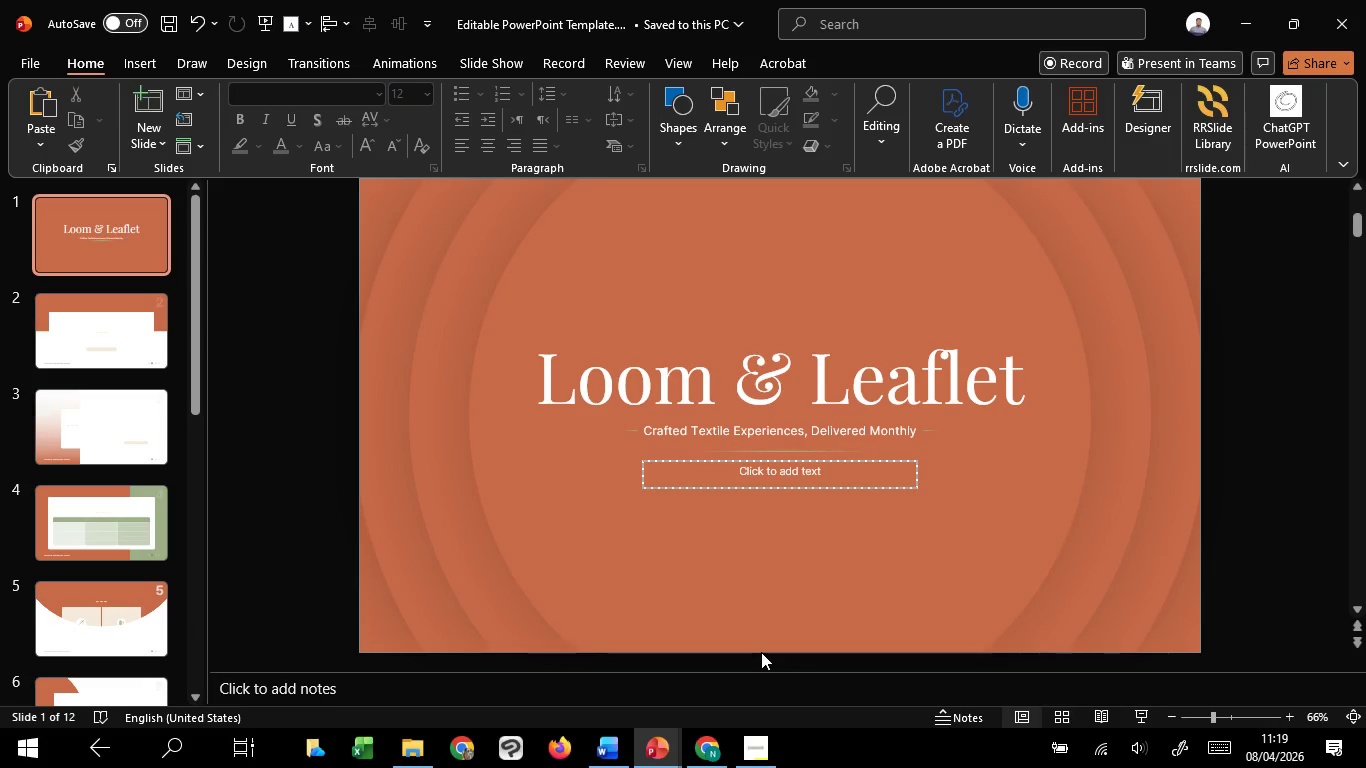 
hold_key(key=ControlLeft, duration=1.53)
 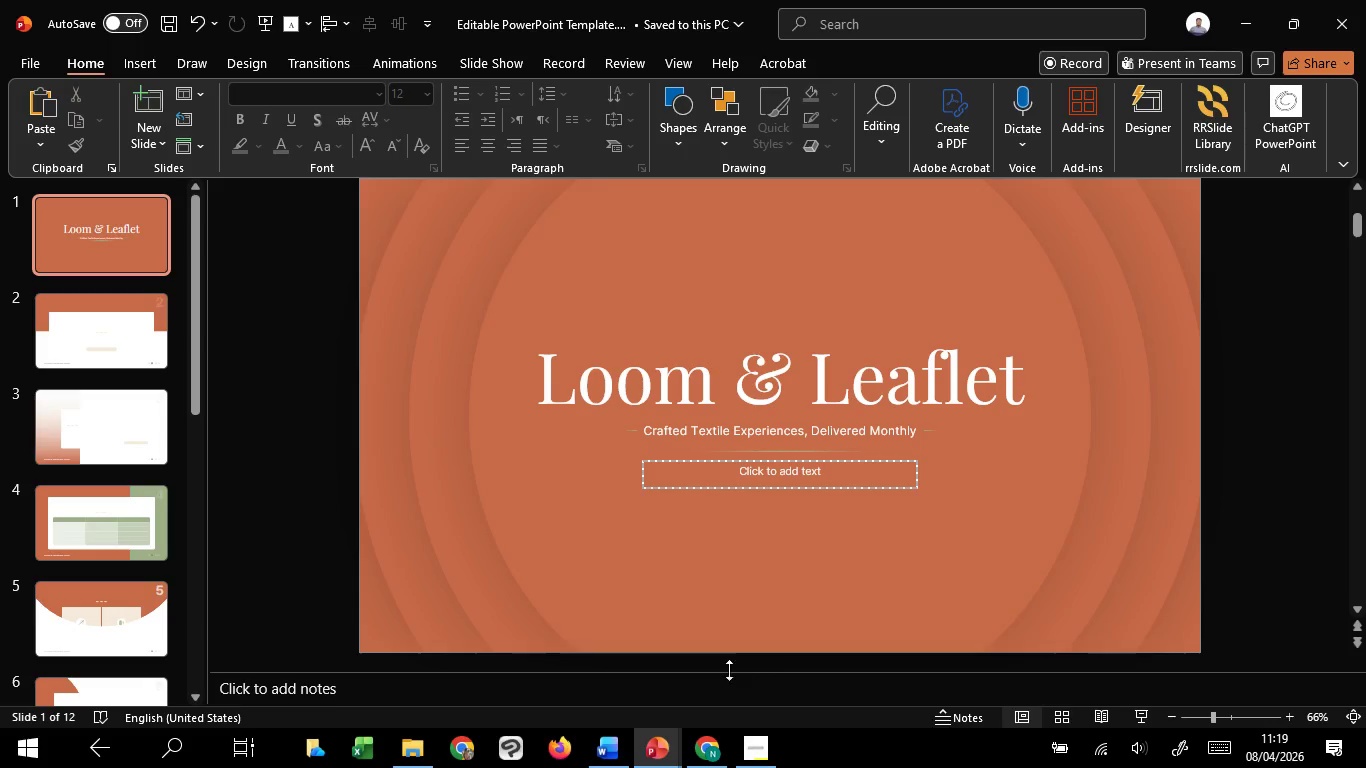 
hold_key(key=ControlLeft, duration=1.52)
 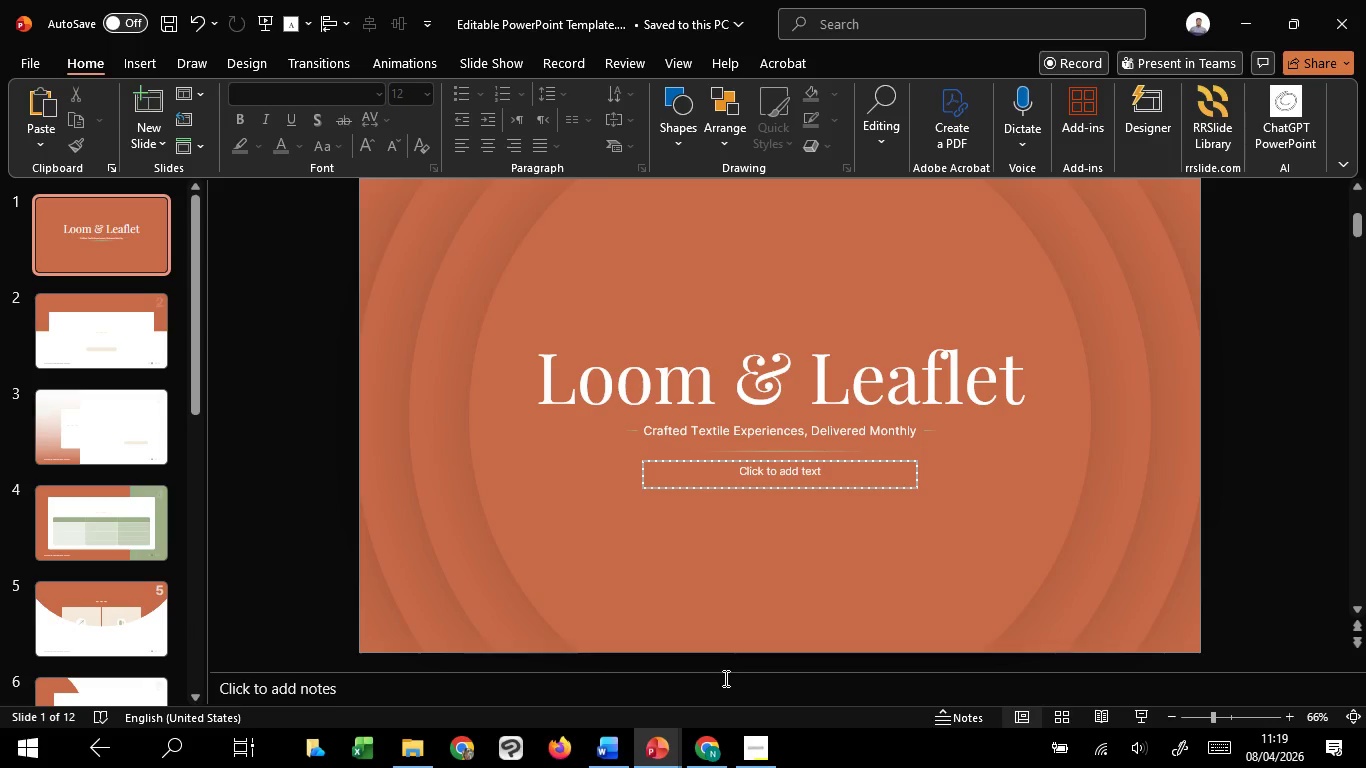 
key(Control+Z)
 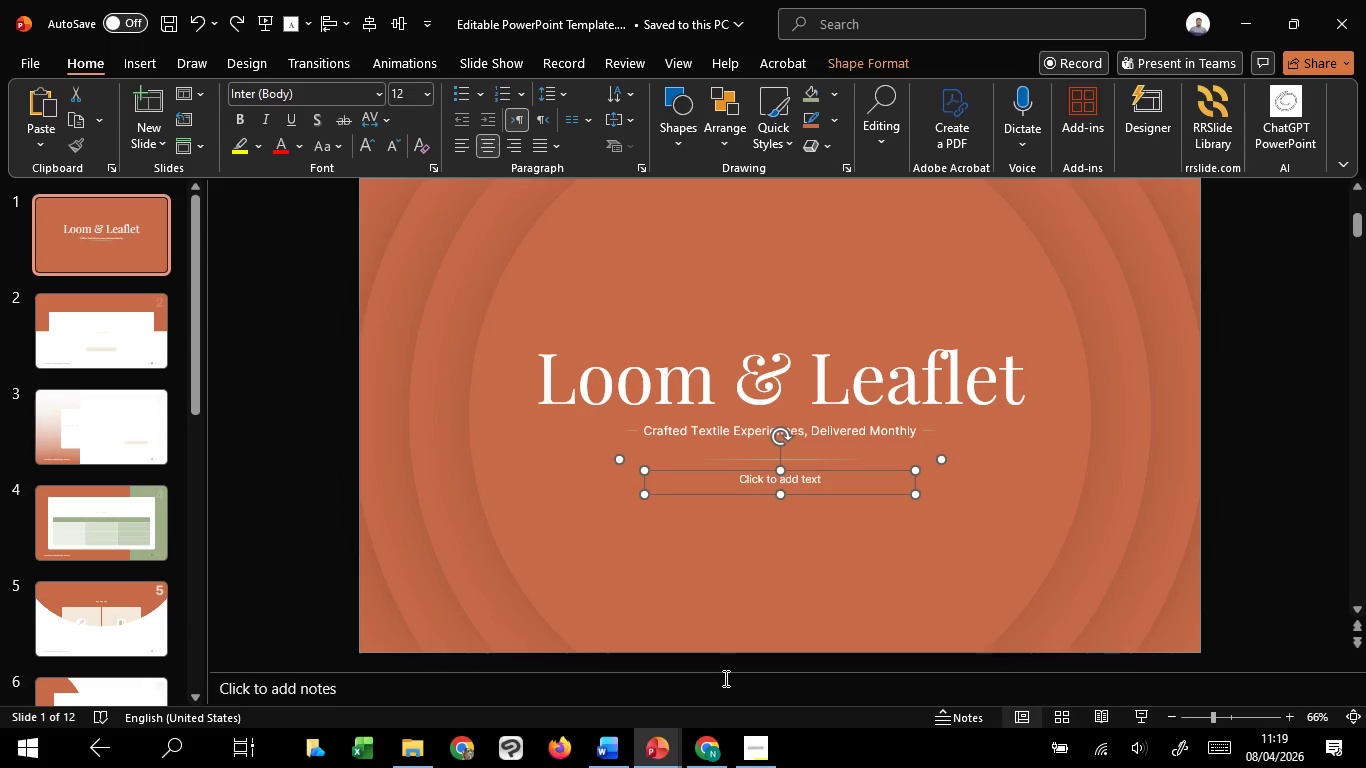 
key(Control+Z)
 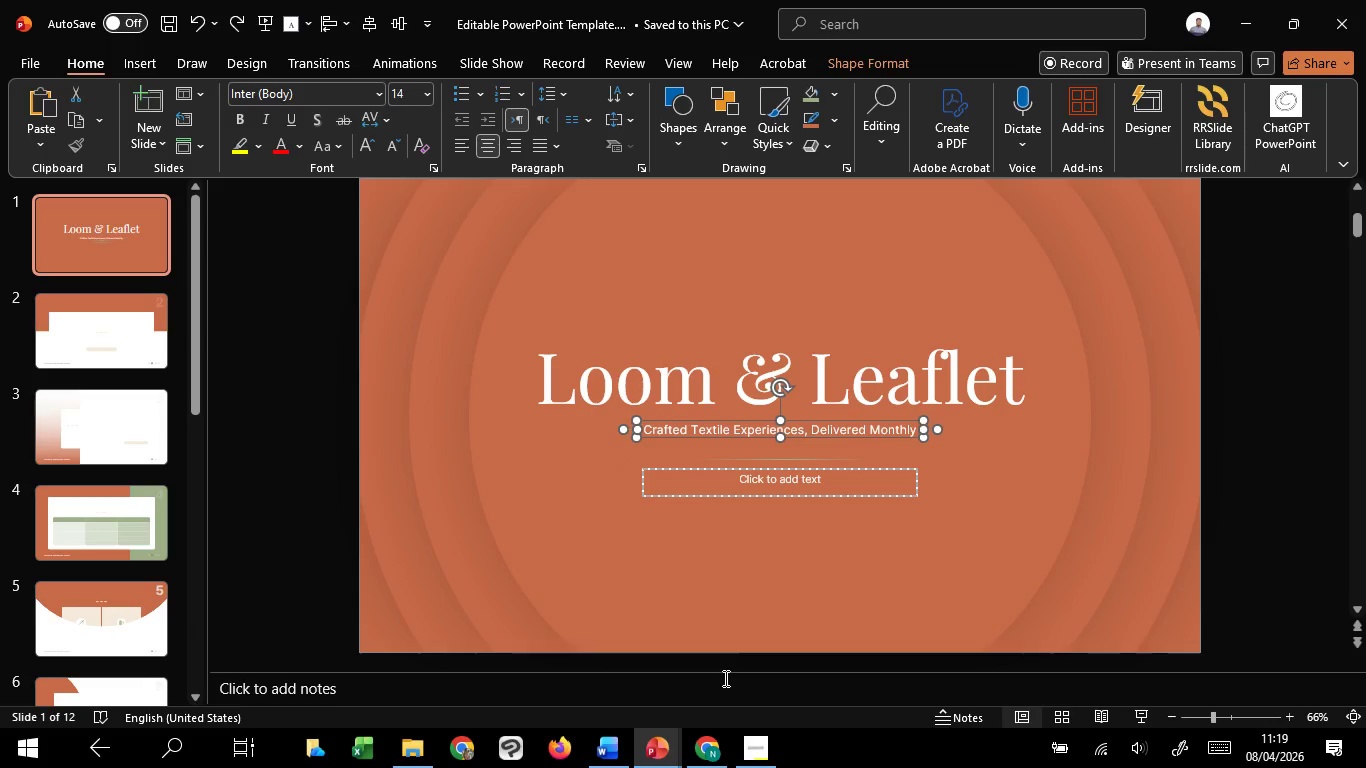 
key(Control+Z)
 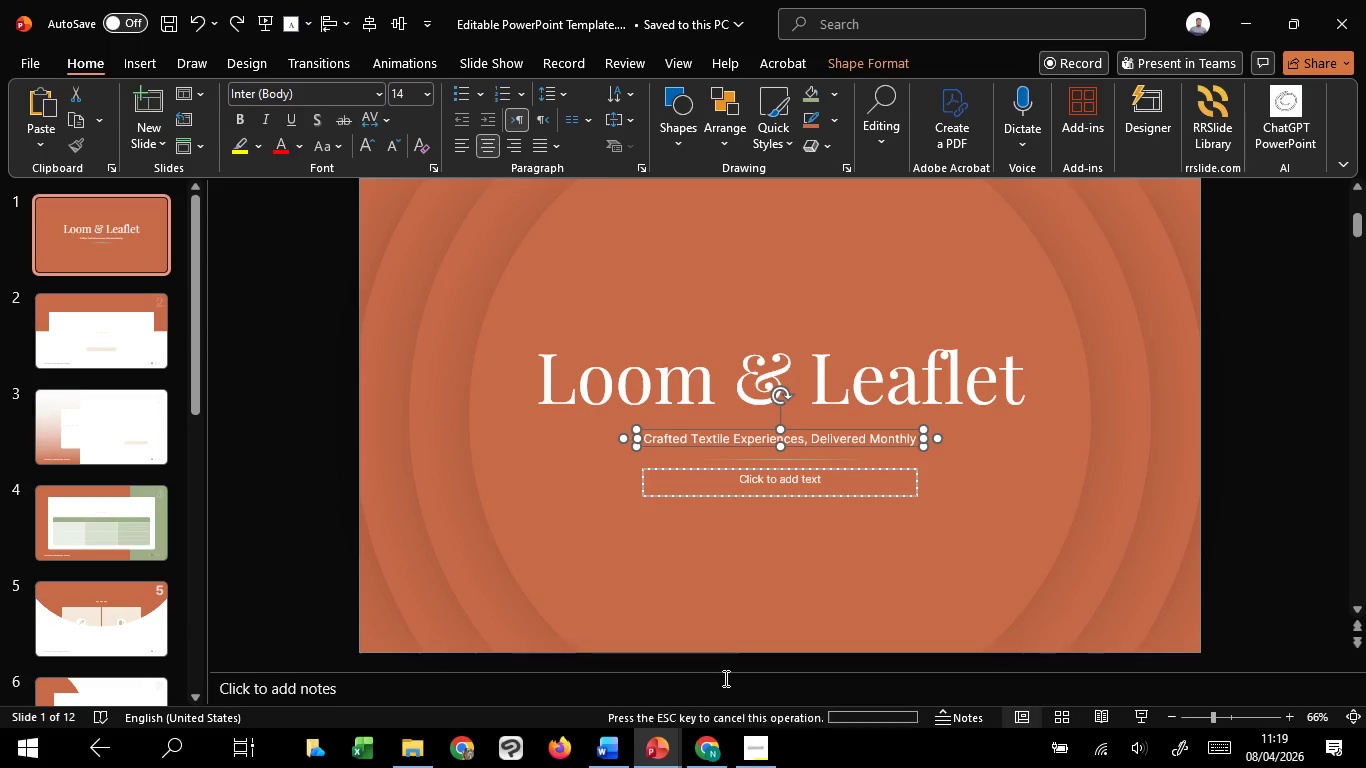 
key(Control+Z)
 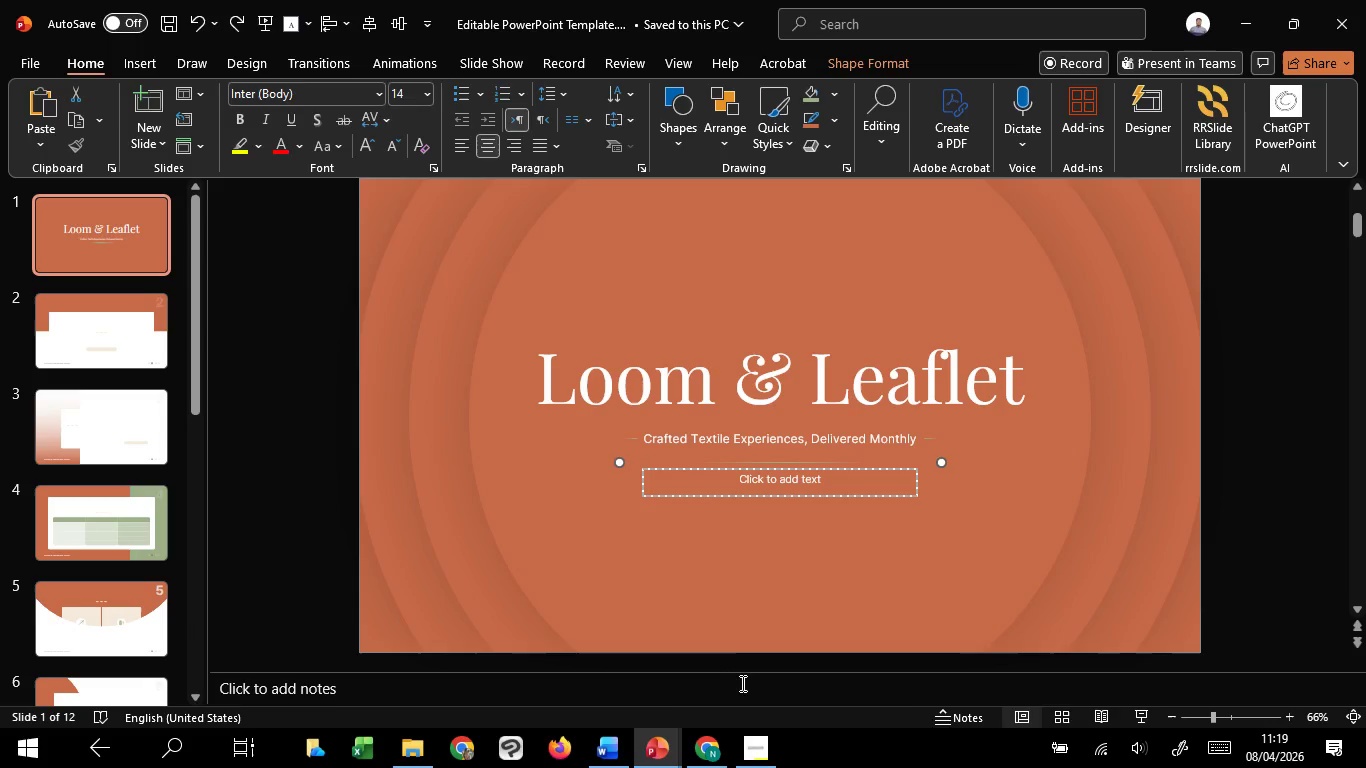 
key(Control+Z)
 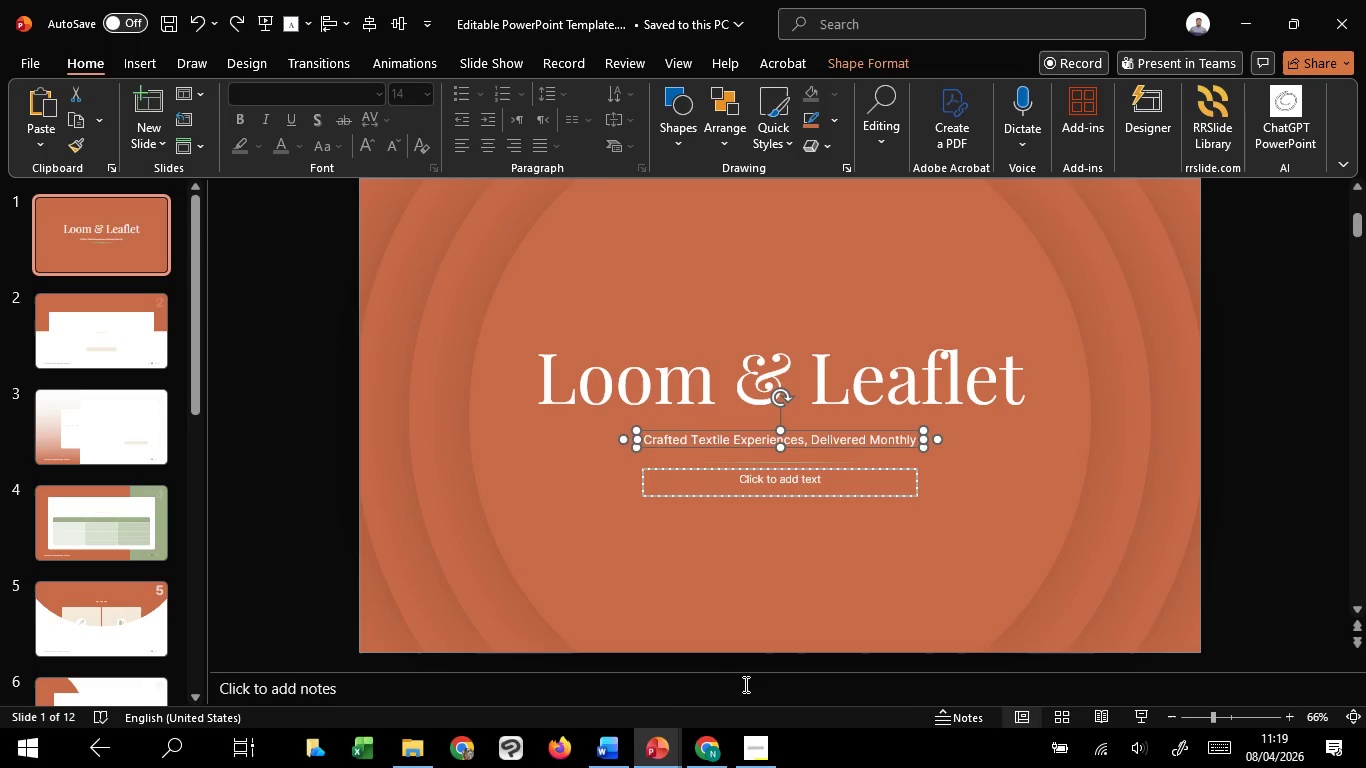 
key(Control+Z)
 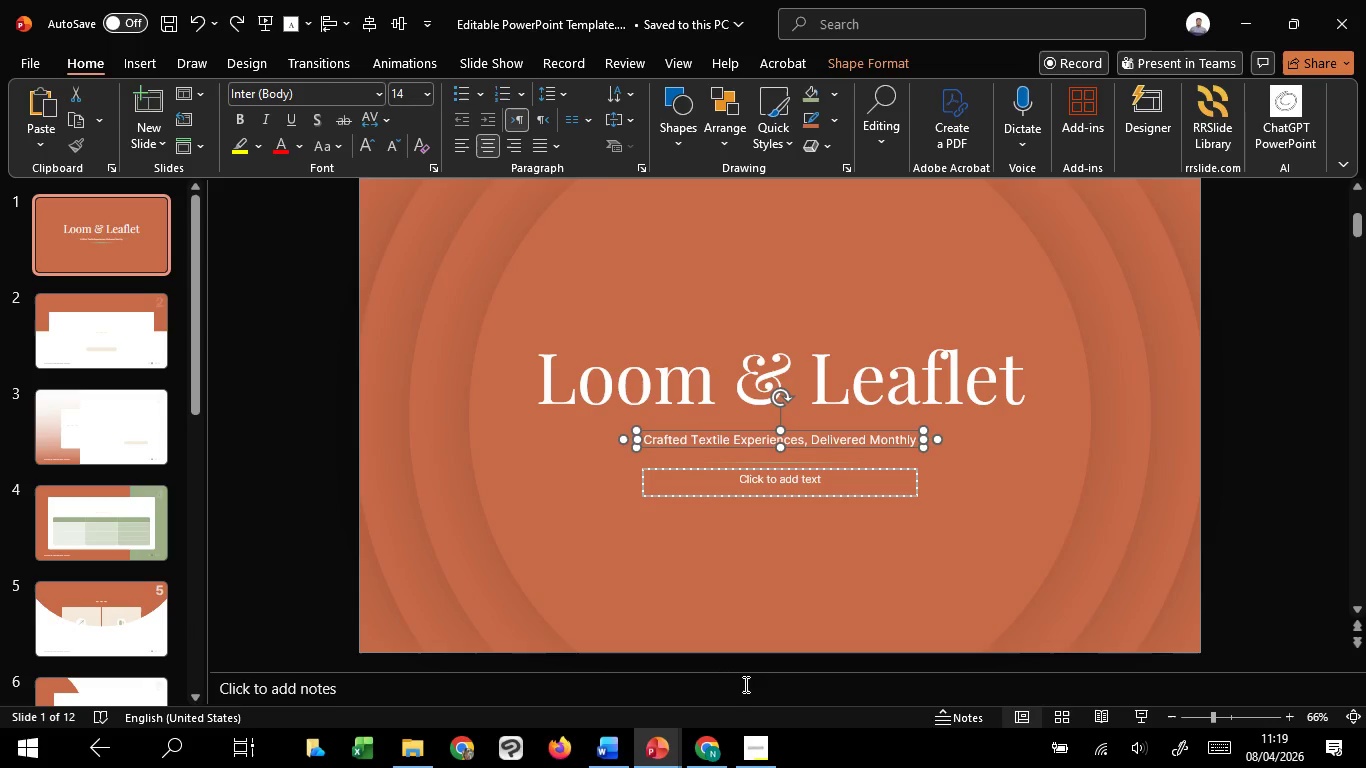 
key(Control+Z)
 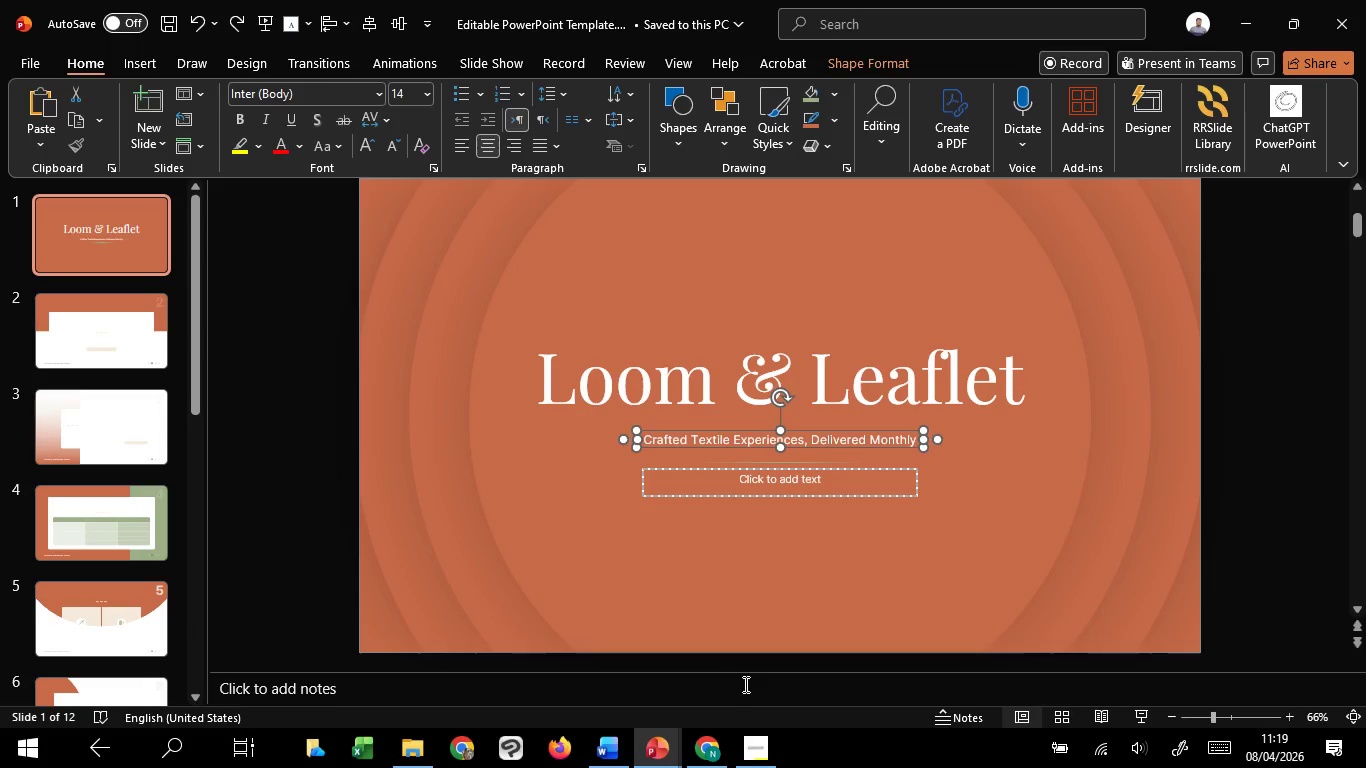 
key(Control+Z)
 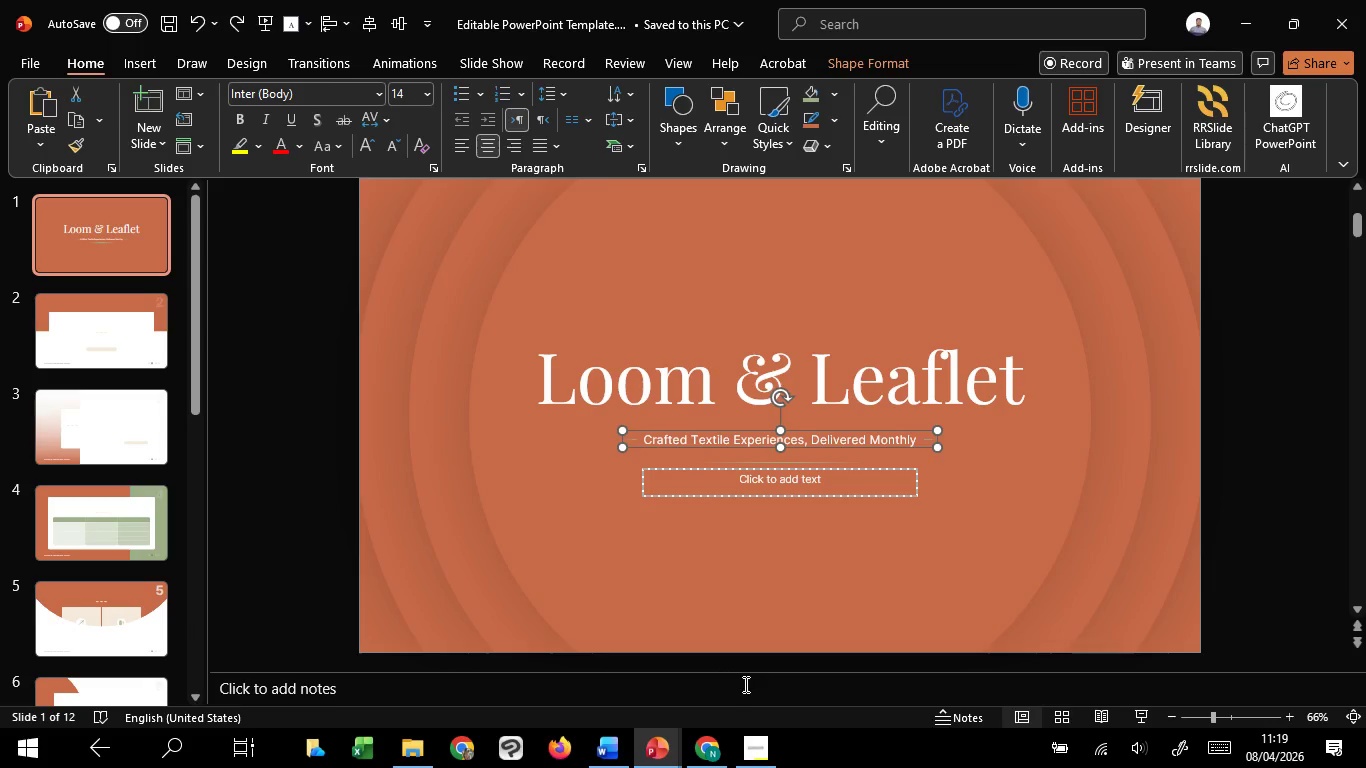 
key(Control+Z)
 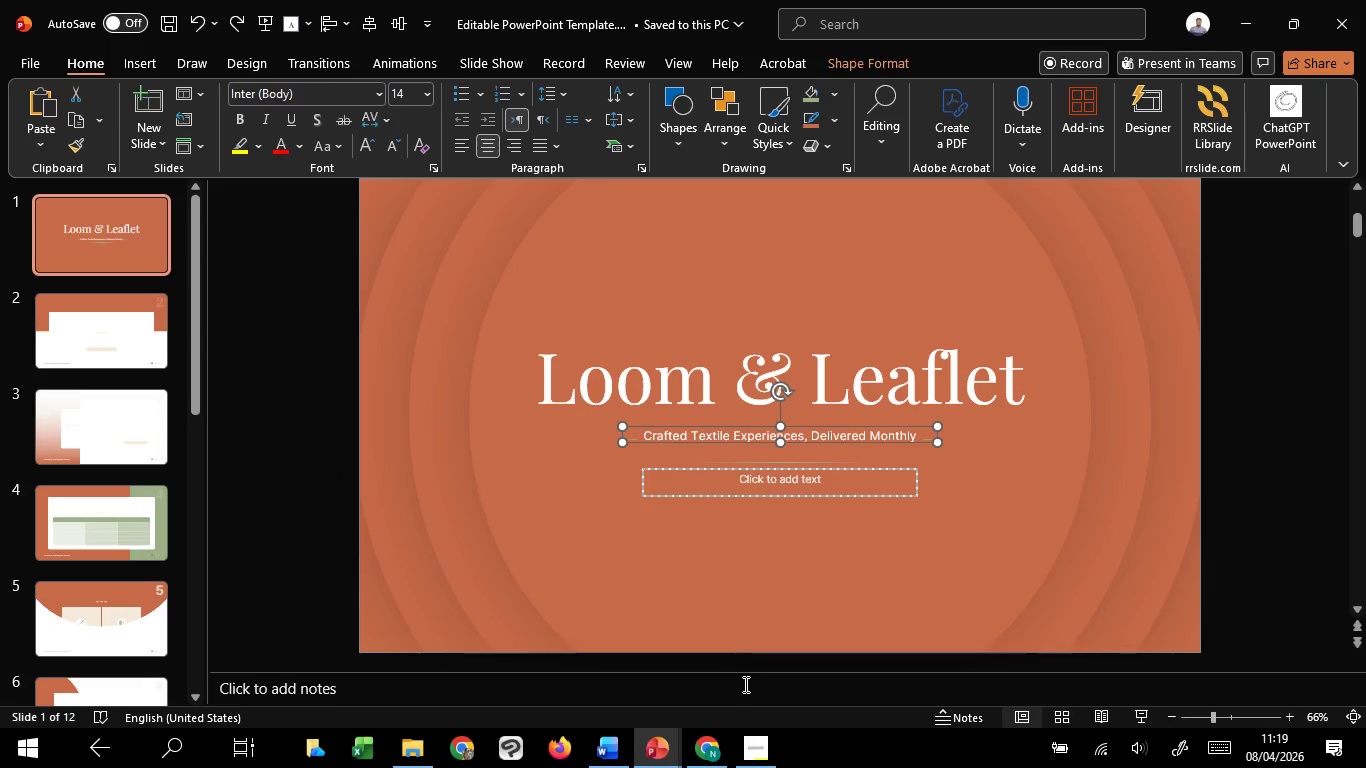 
key(Control+Z)
 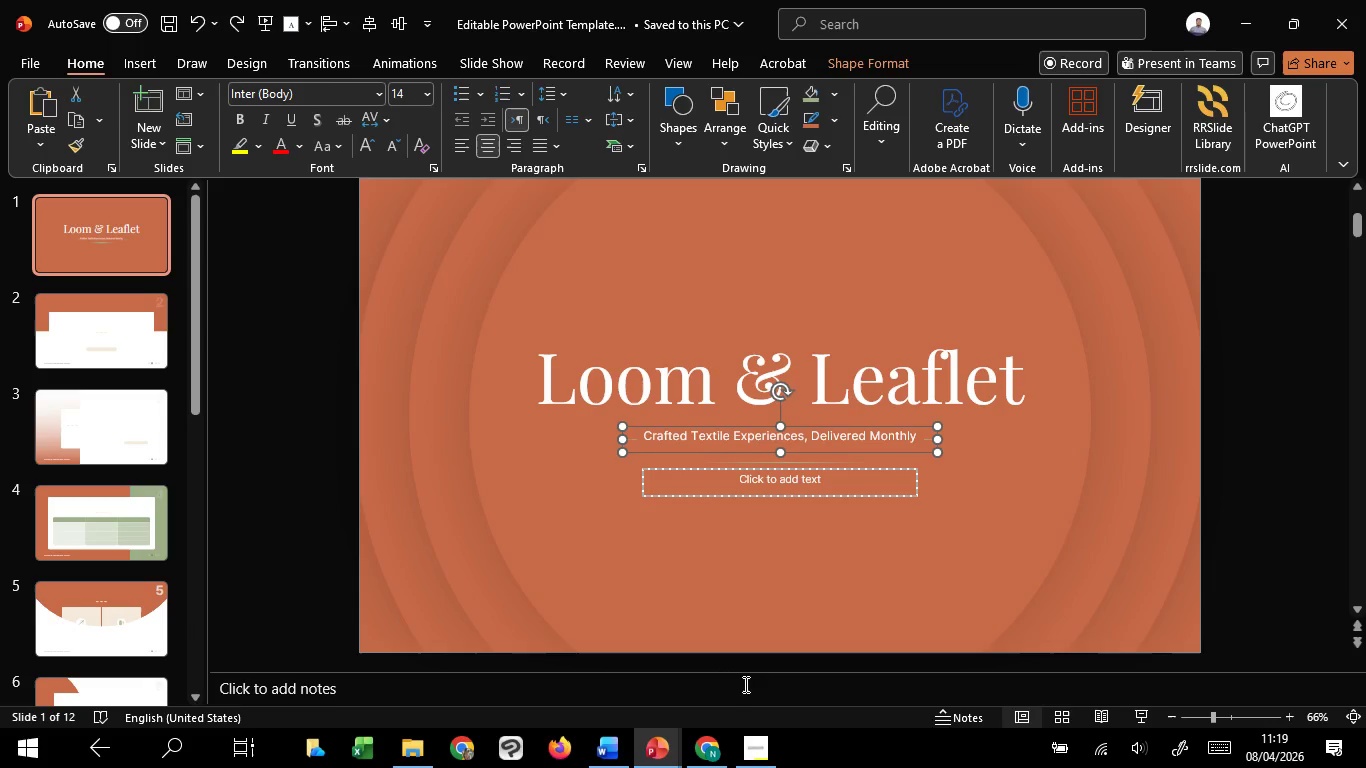 
key(Control+Z)
 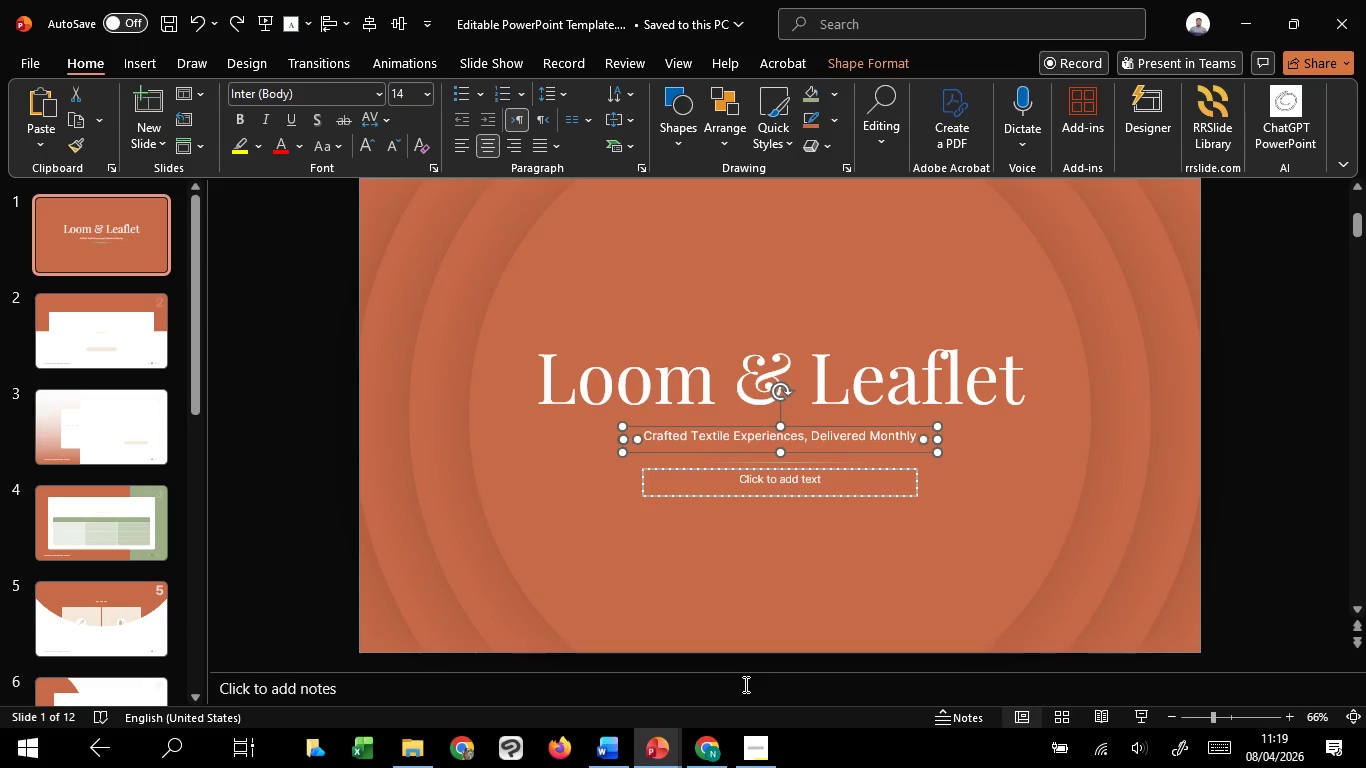 
key(Control+Z)
 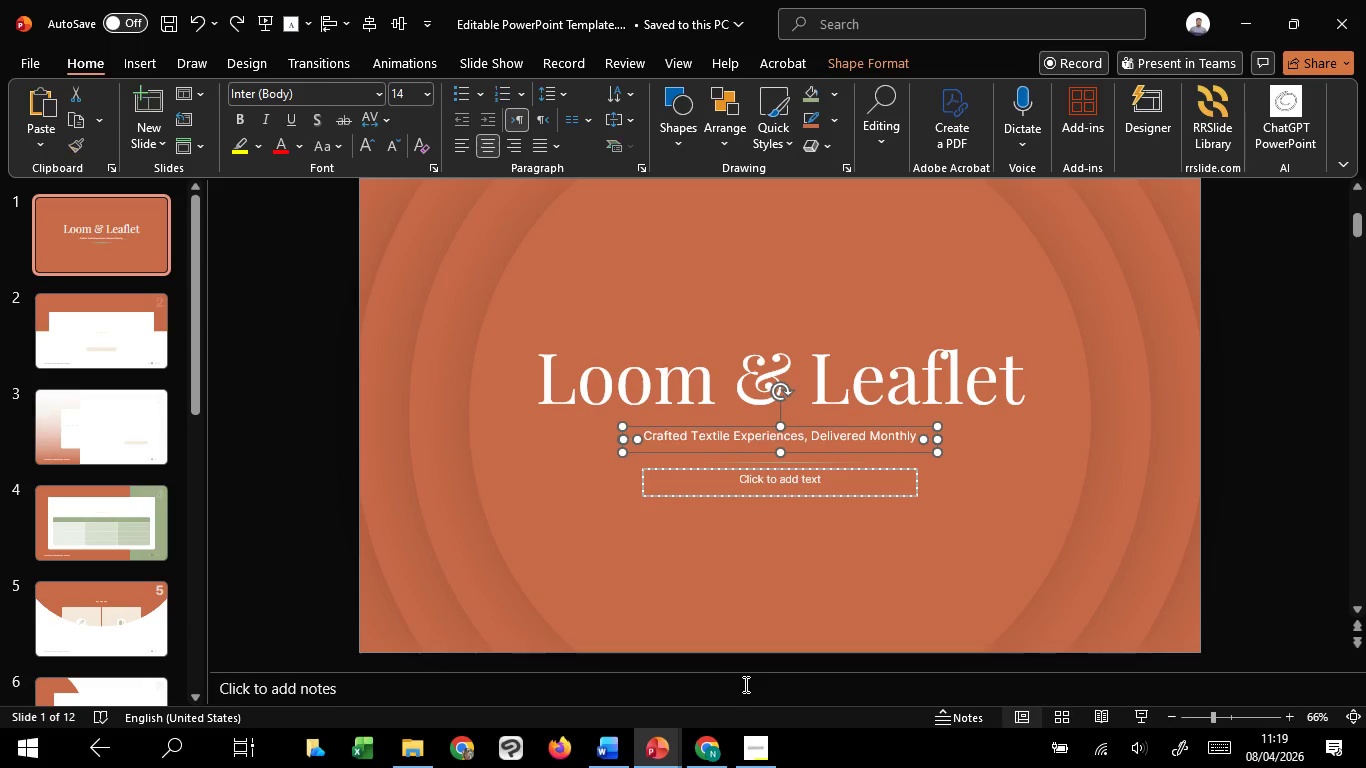 
key(Control+Z)
 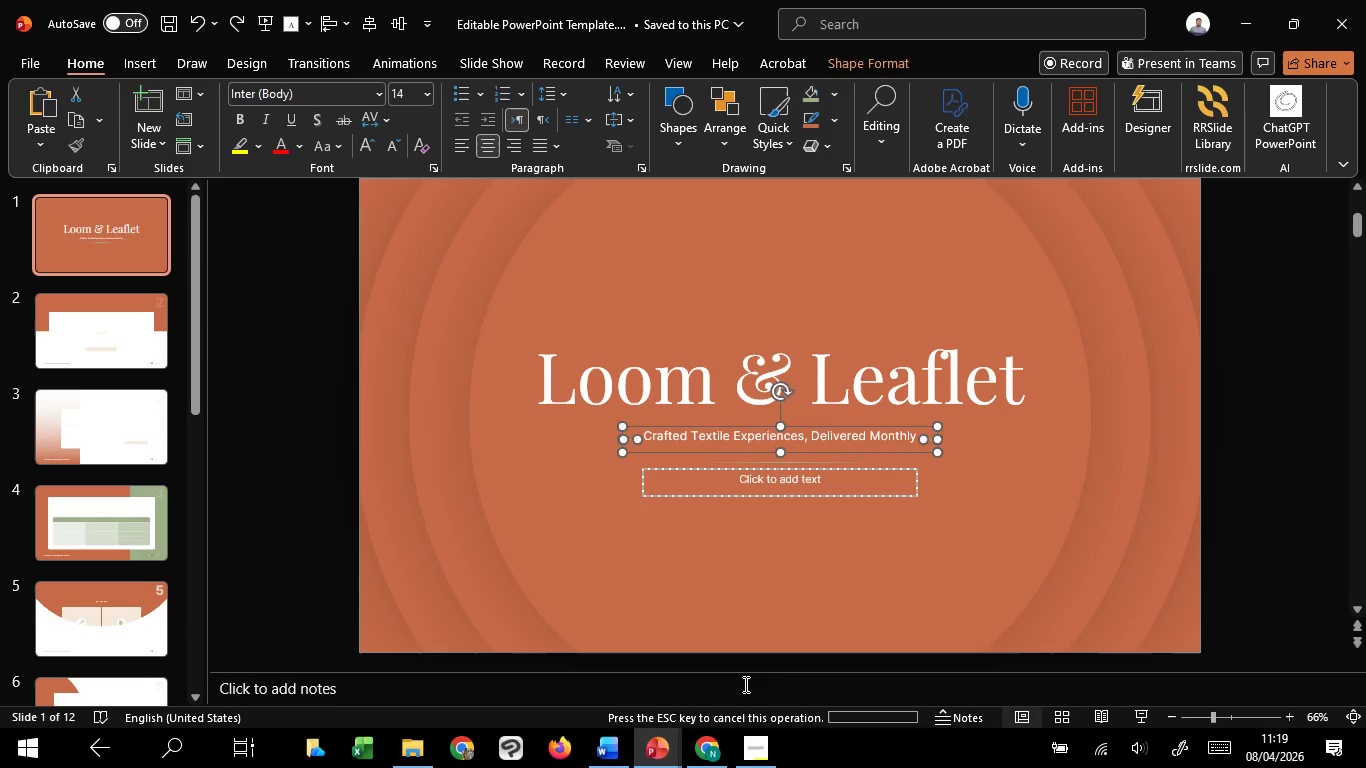 
key(Control+Z)
 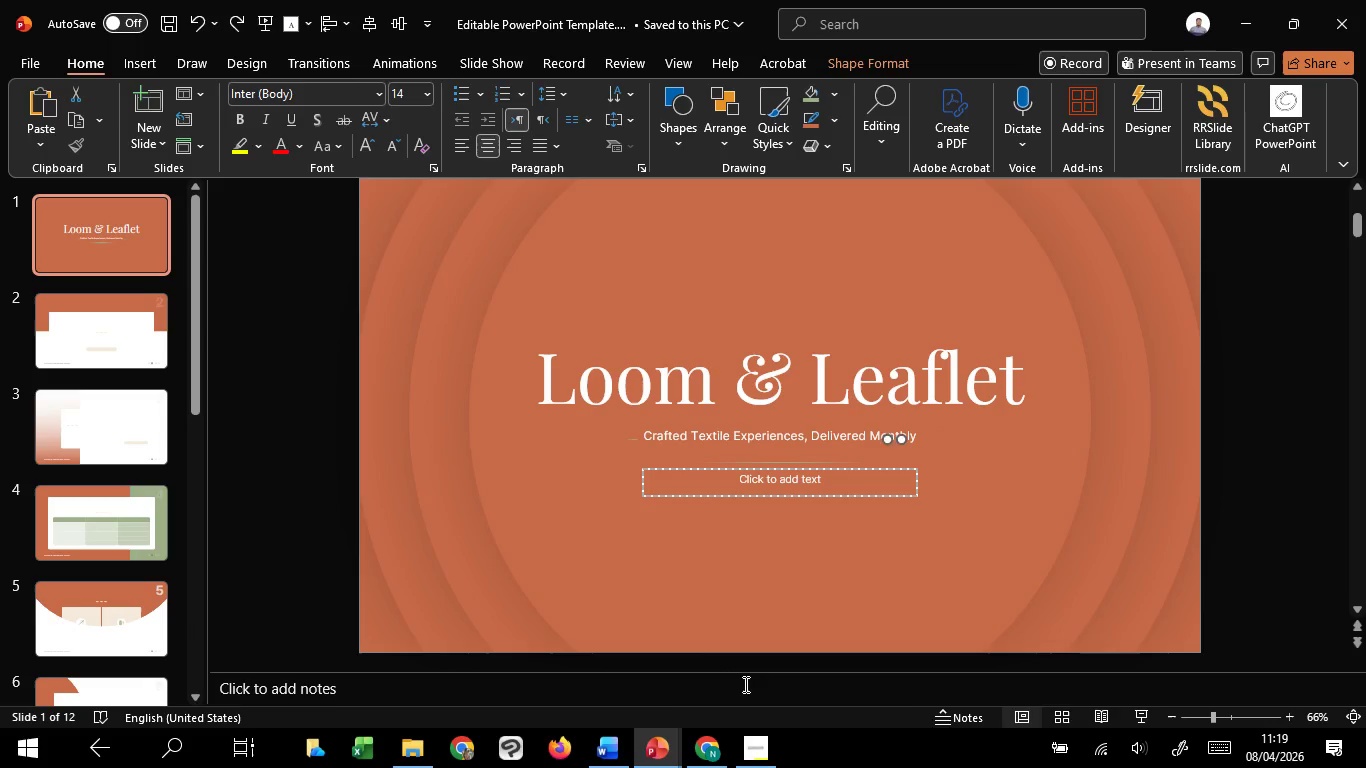 
key(Control+Z)
 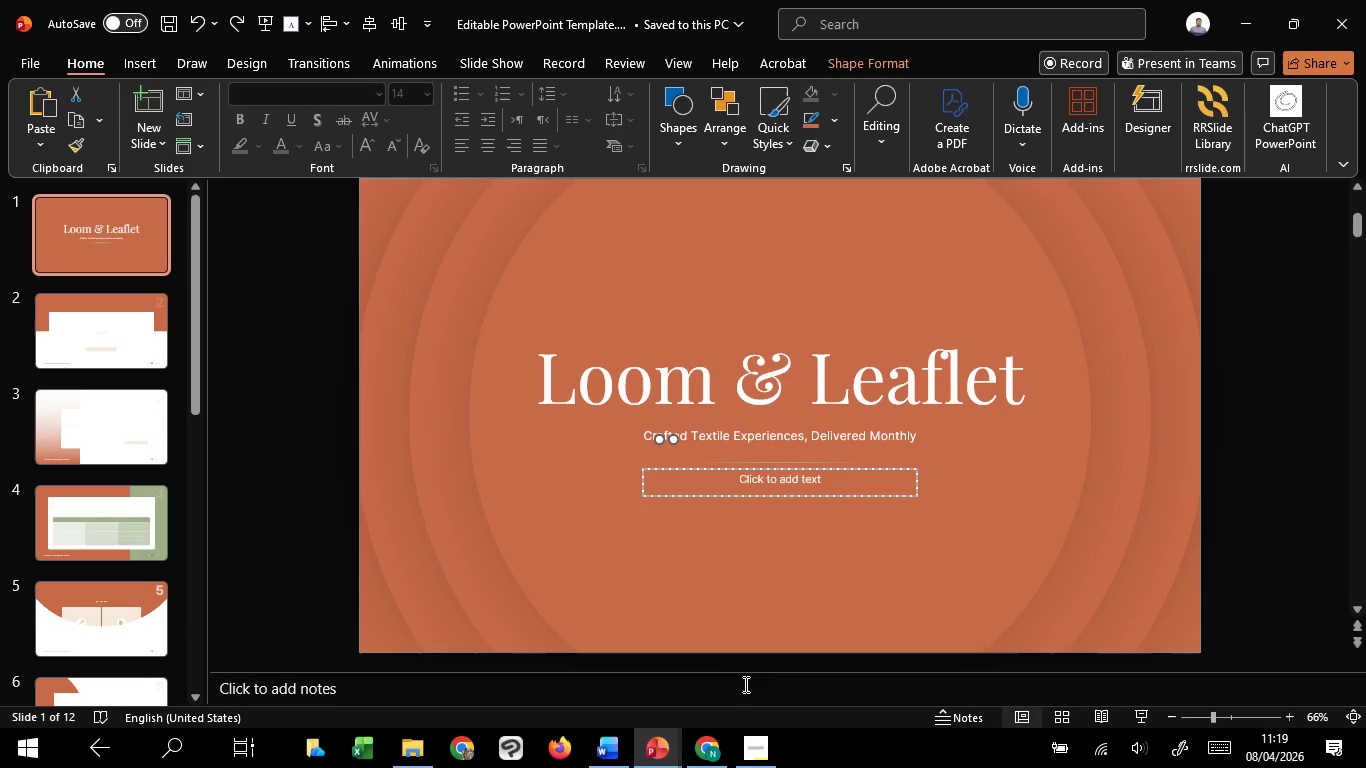 
key(Control+Z)
 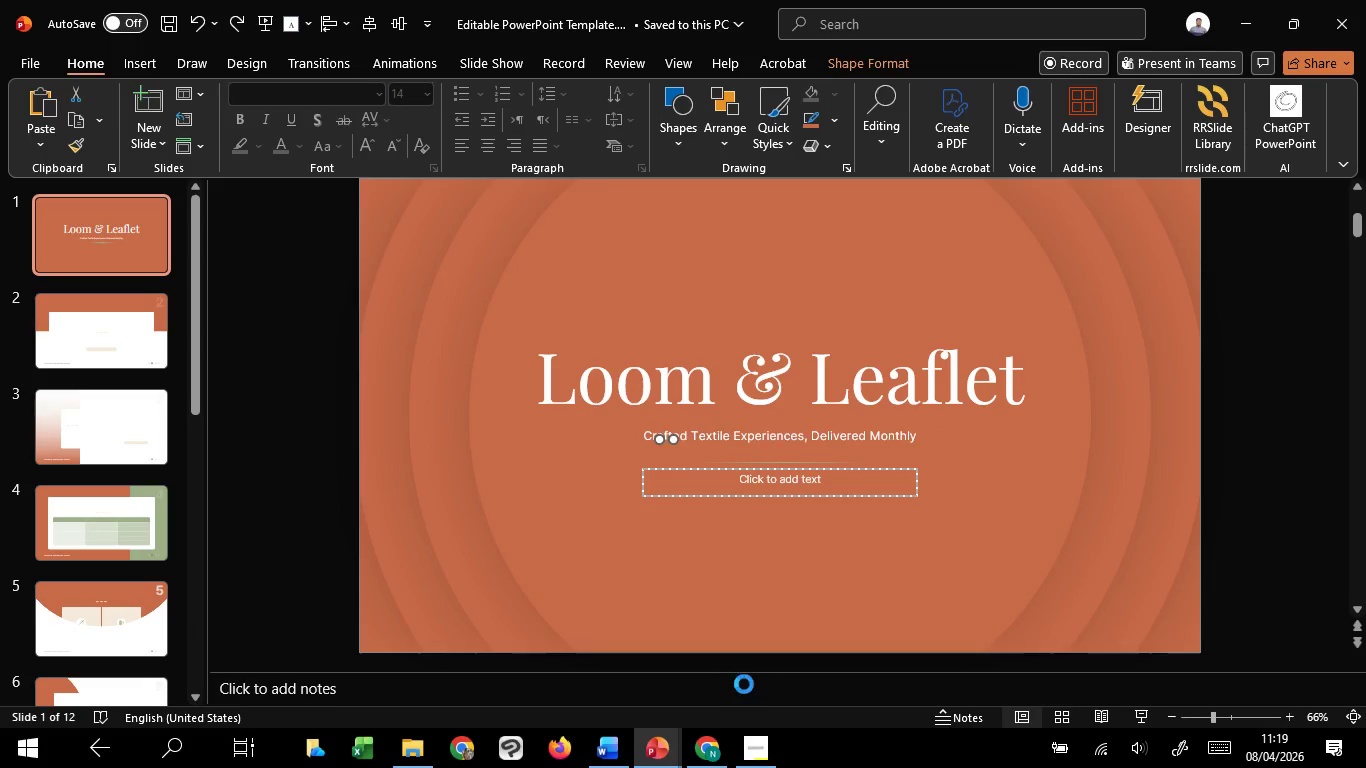 
key(Control+Z)
 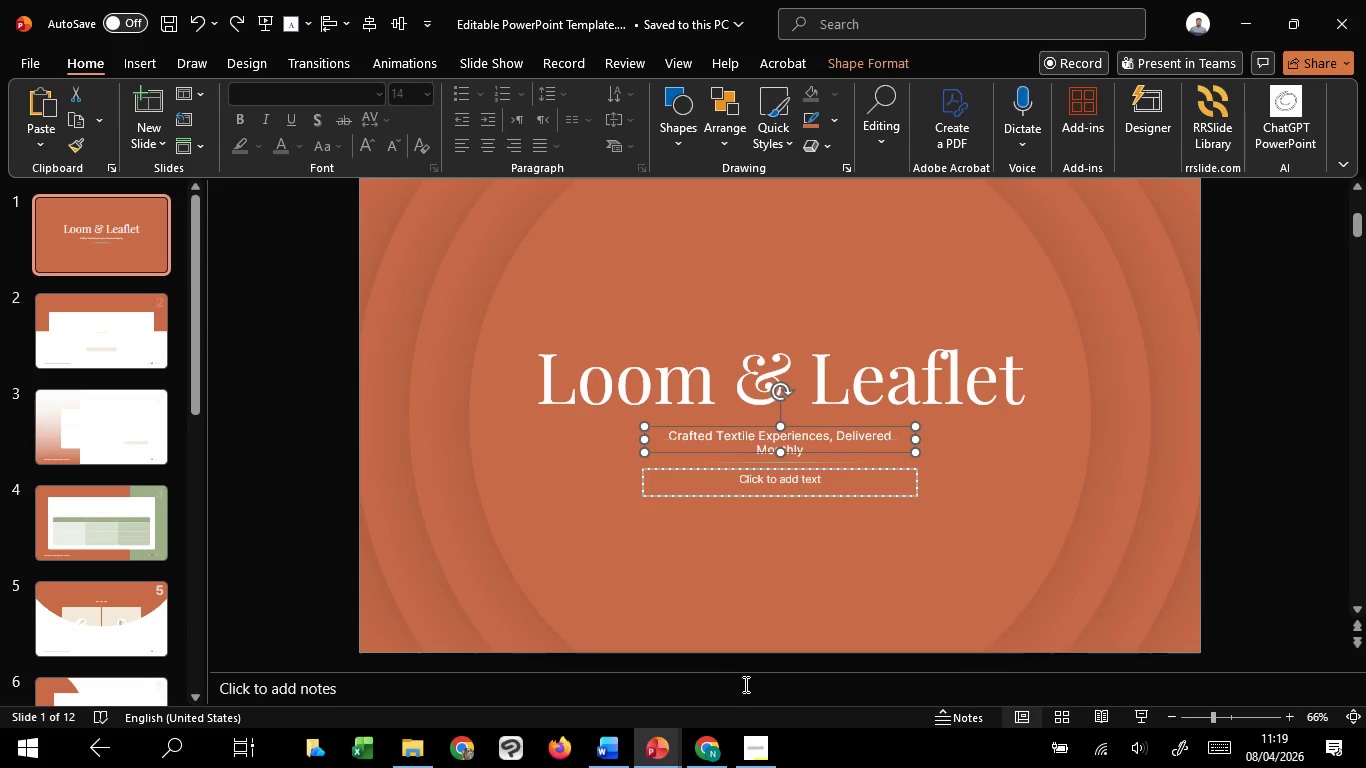 
key(Control+Z)
 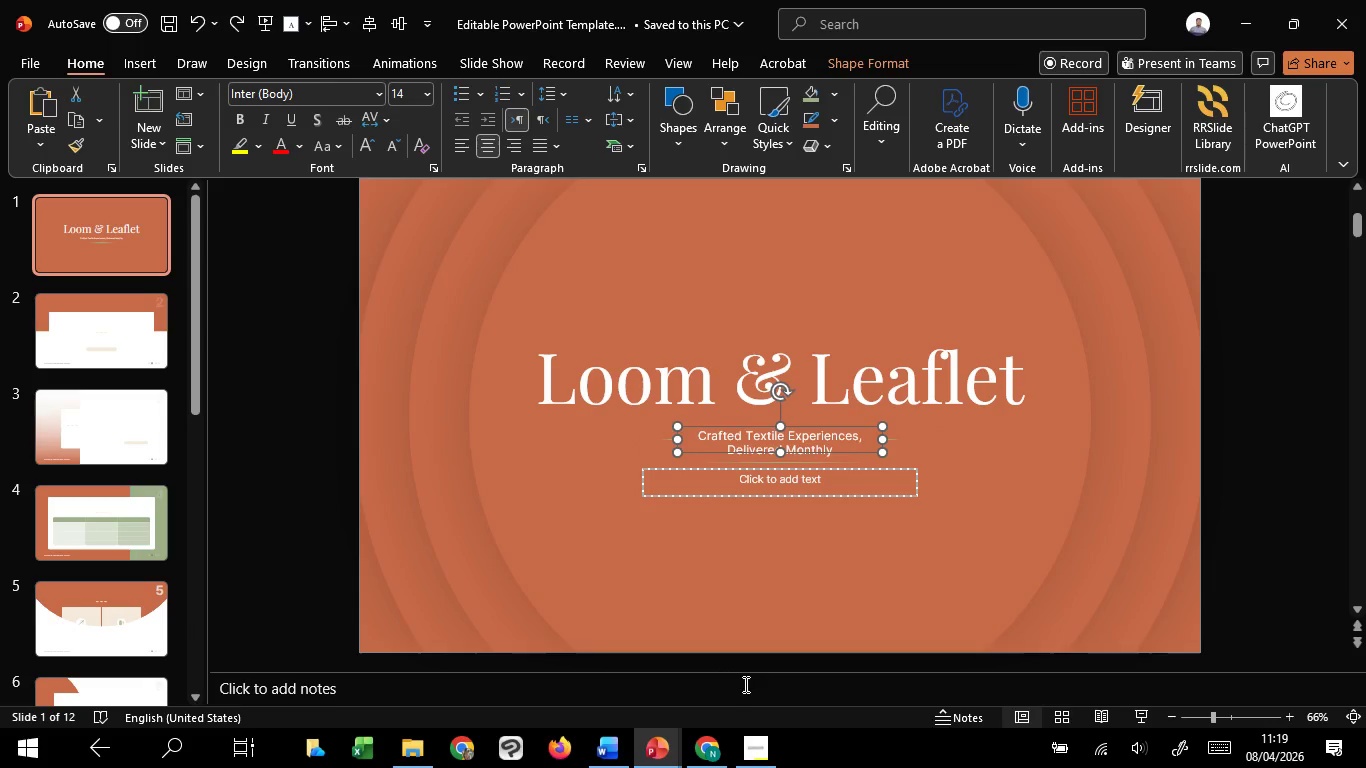 
key(Control+Z)
 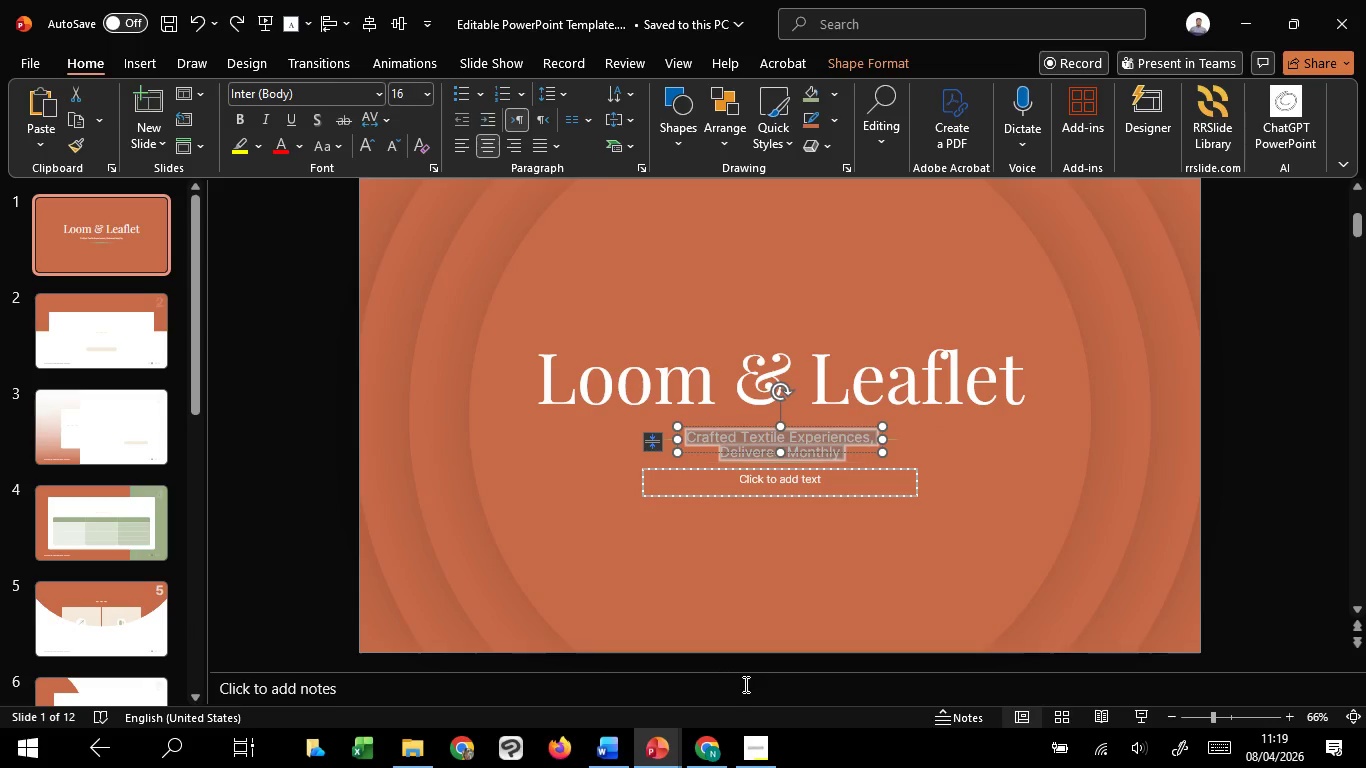 
key(Control+Z)
 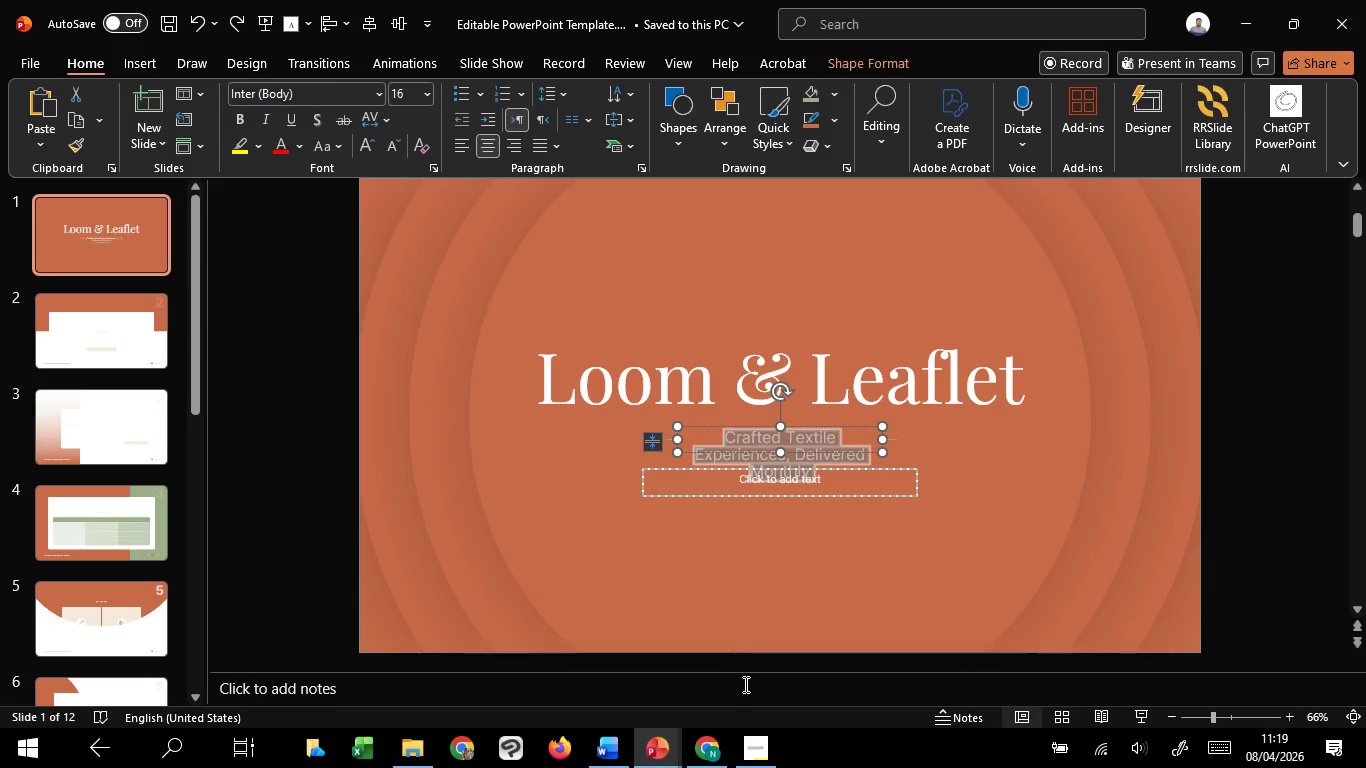 
key(Control+Z)
 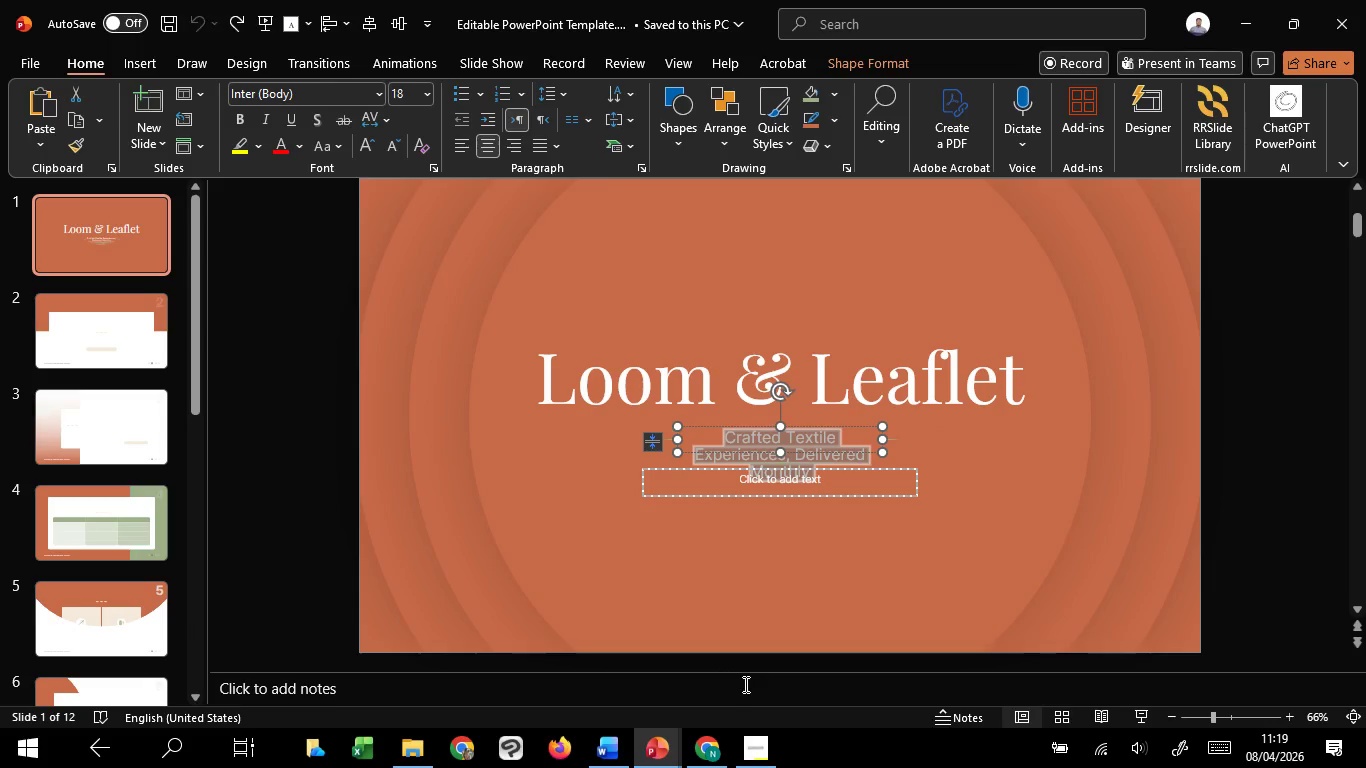 
key(Control+Z)
 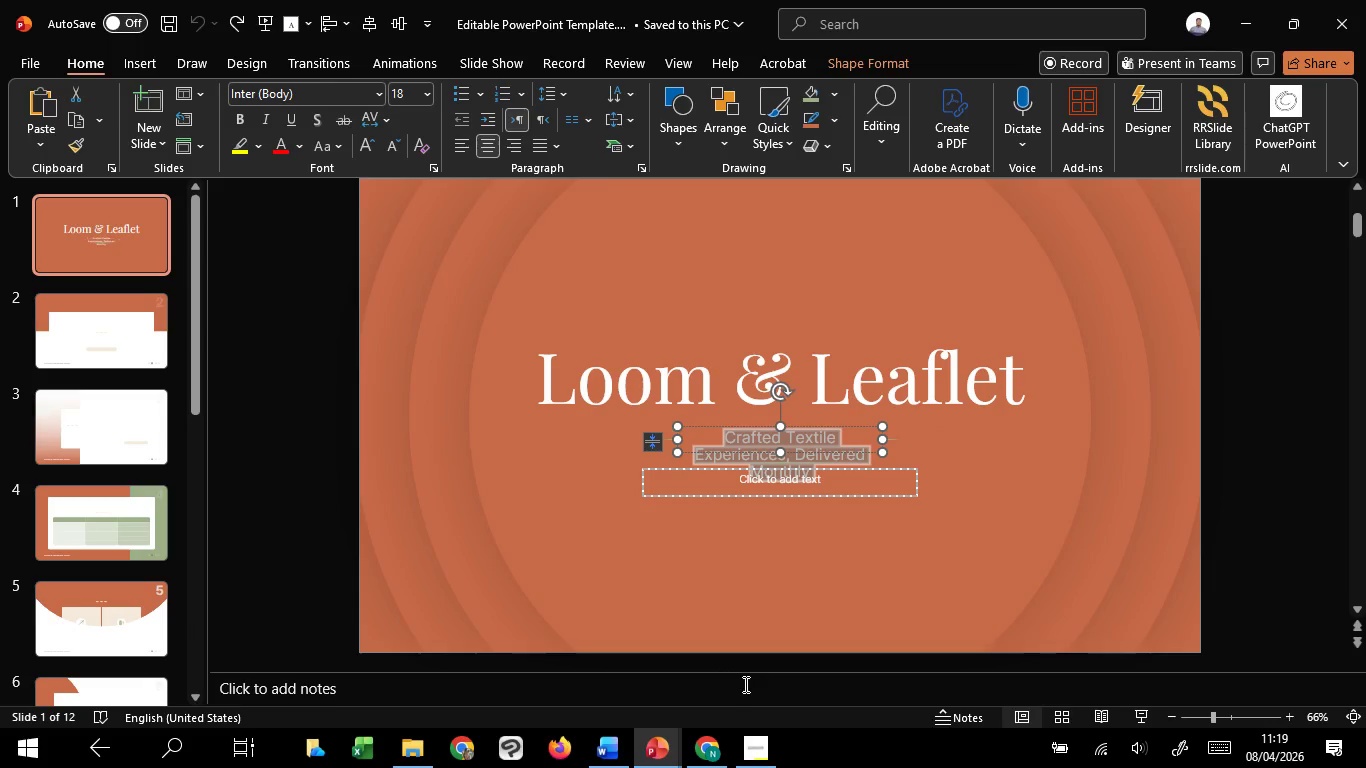 
key(Control+Z)
 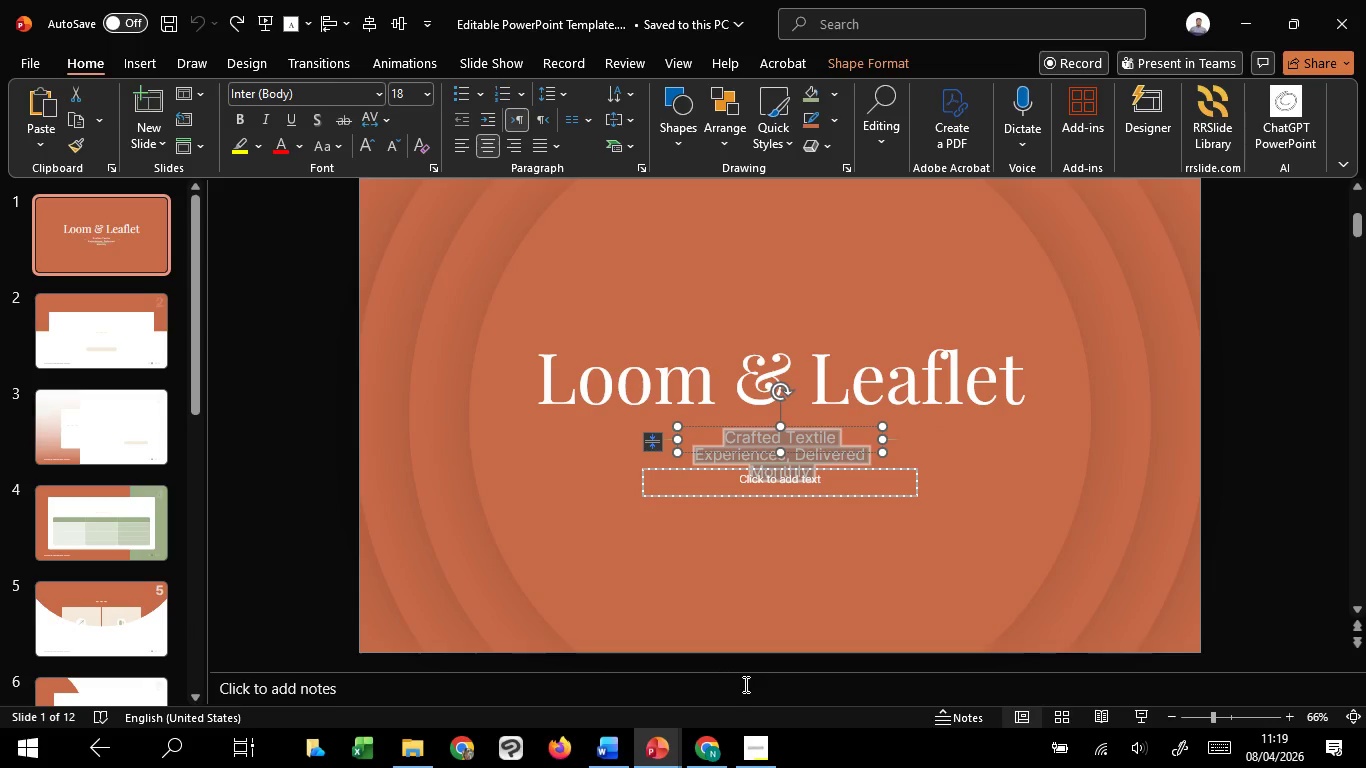 
key(Control+Z)
 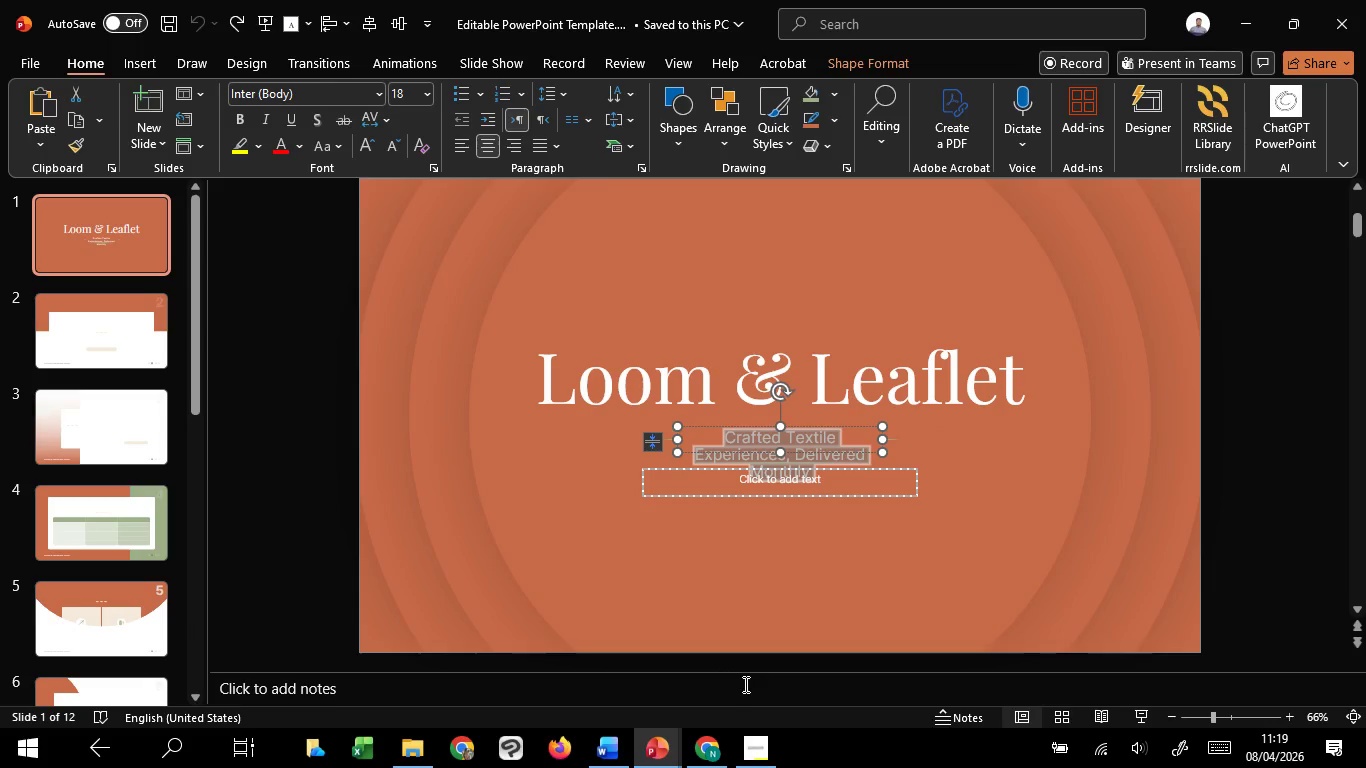 
key(Control+Z)
 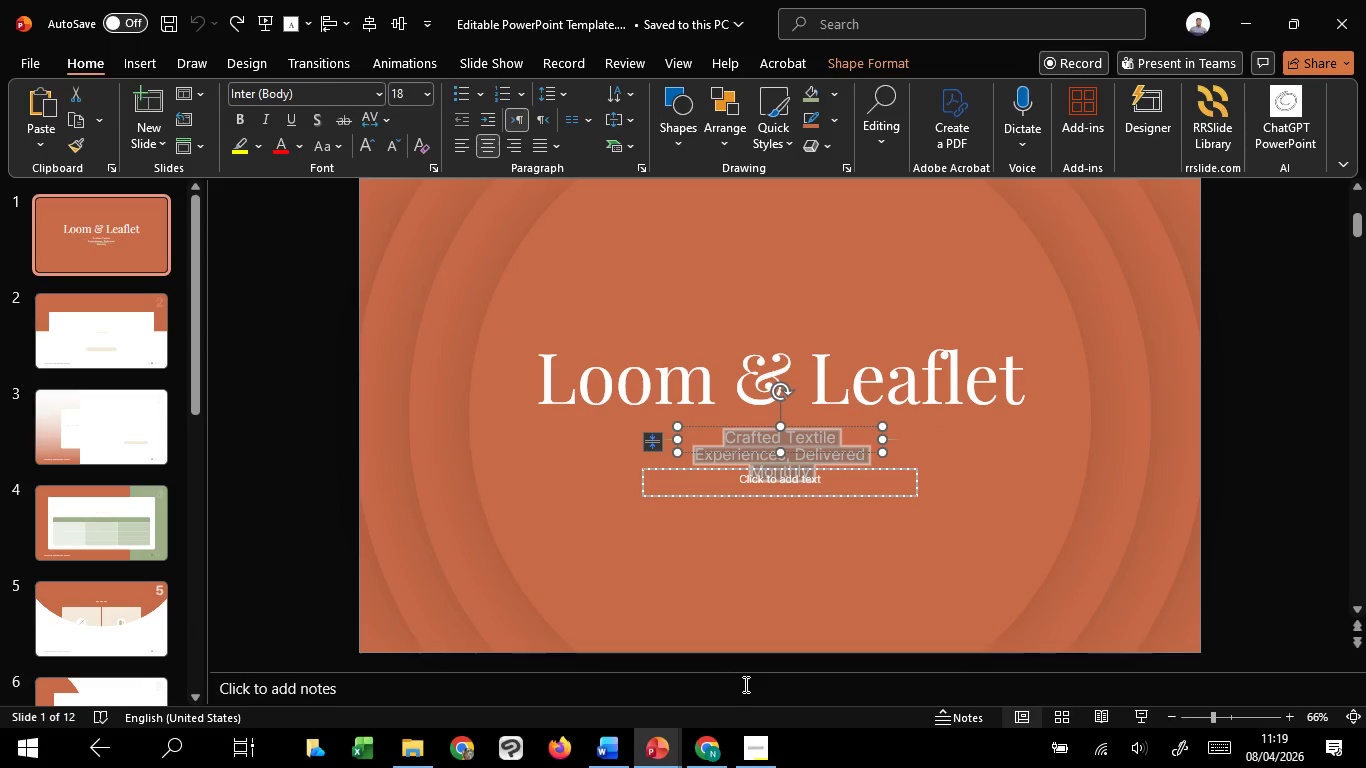 
key(Control+Z)
 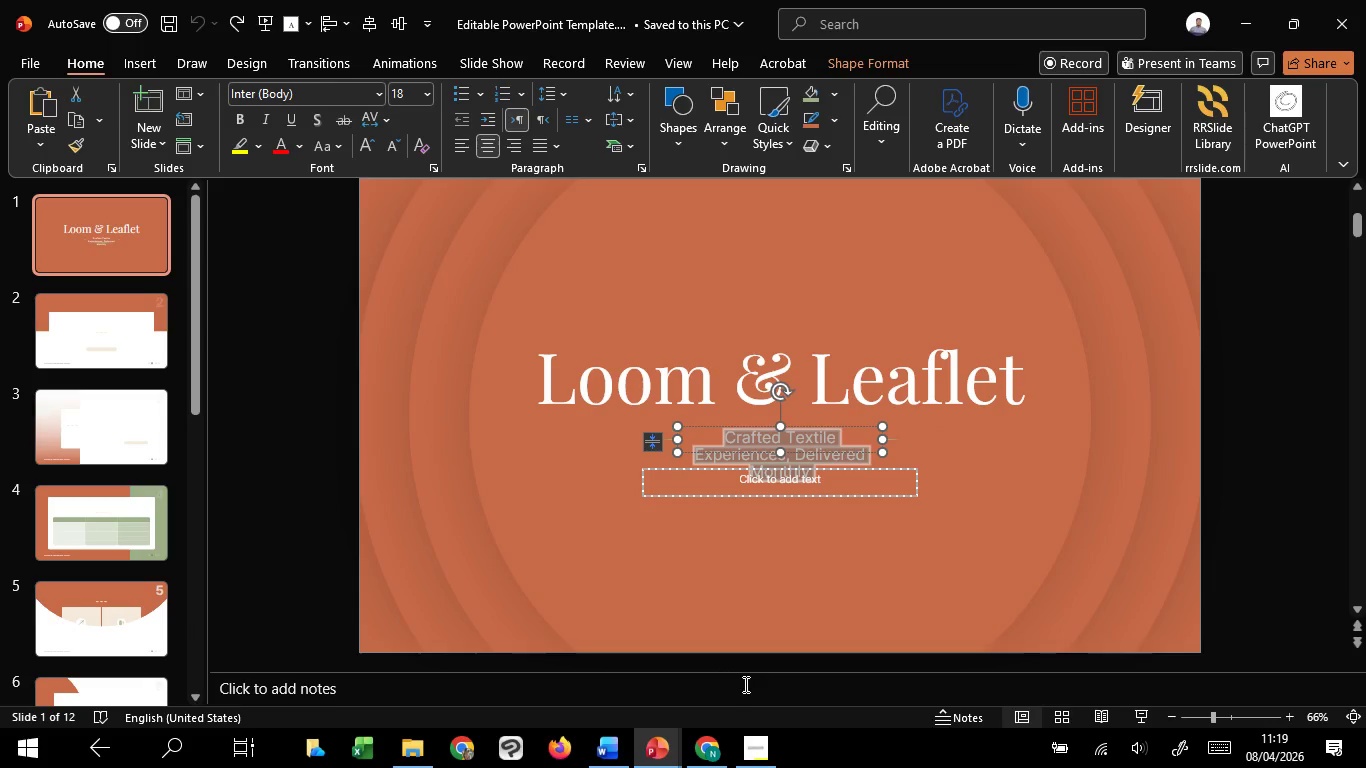 
key(Control+Z)
 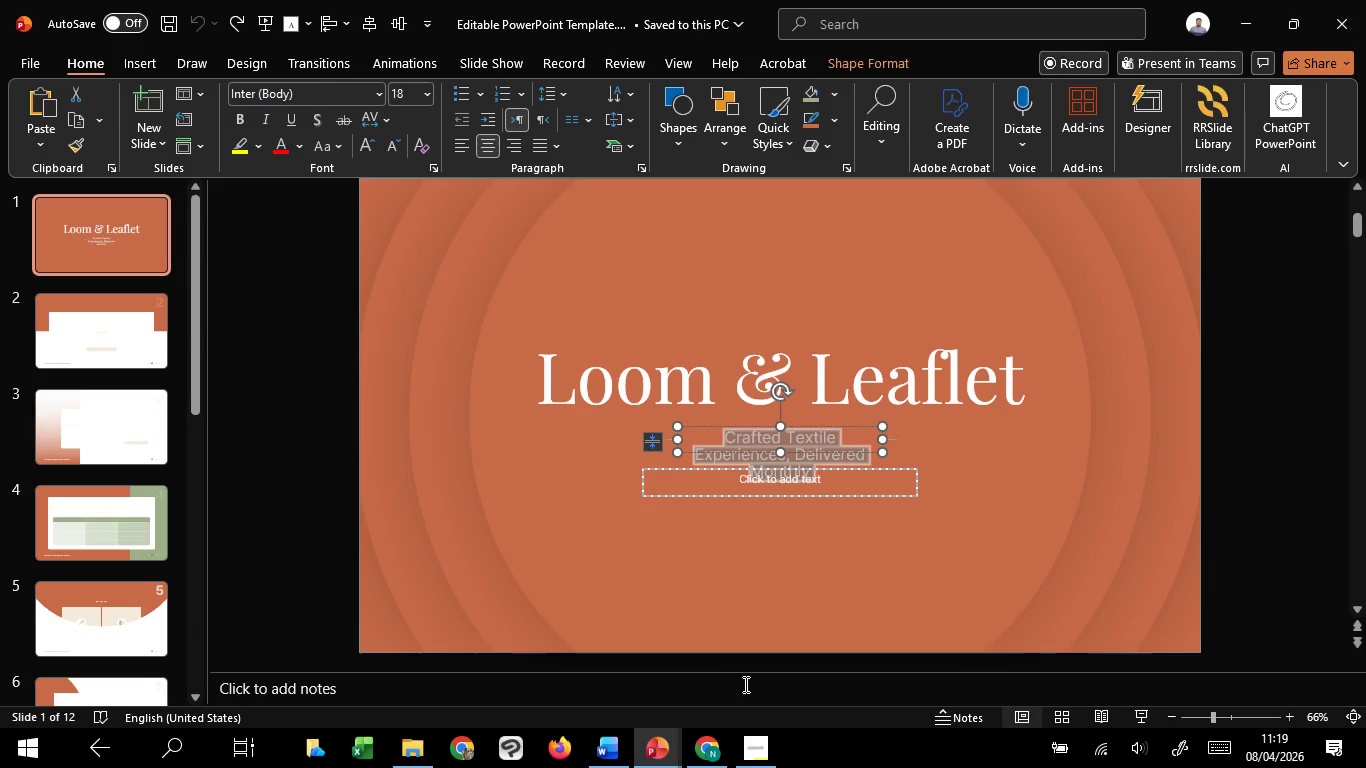 
key(Control+Z)
 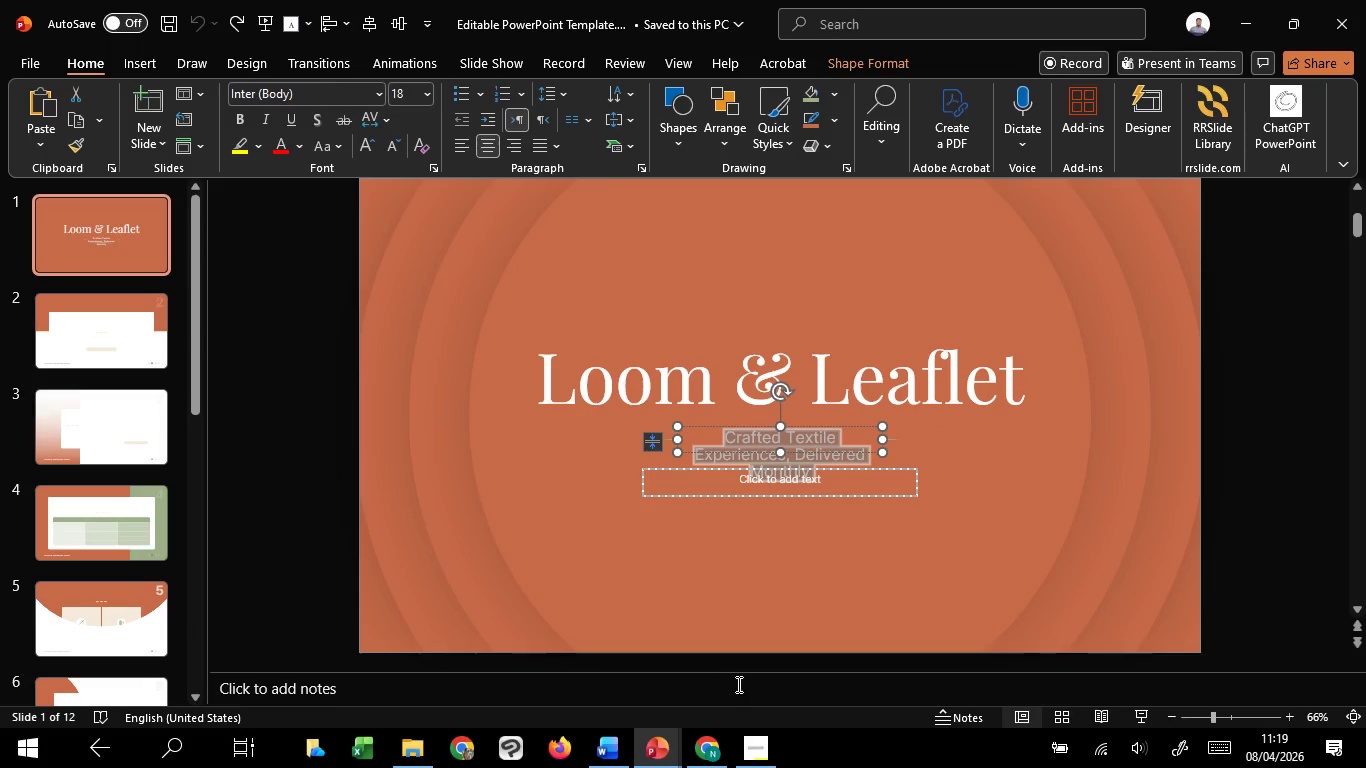 
key(Control+Z)
 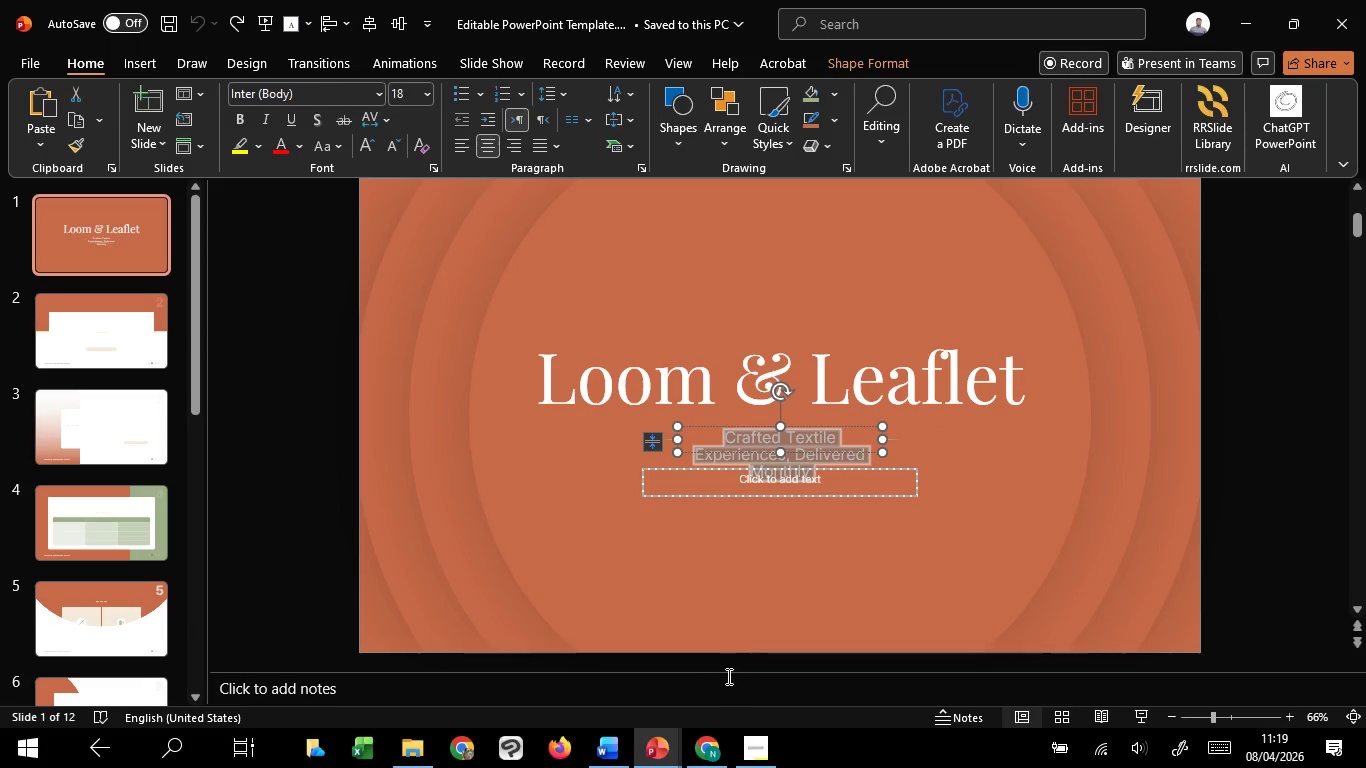 
key(Control+Z)
 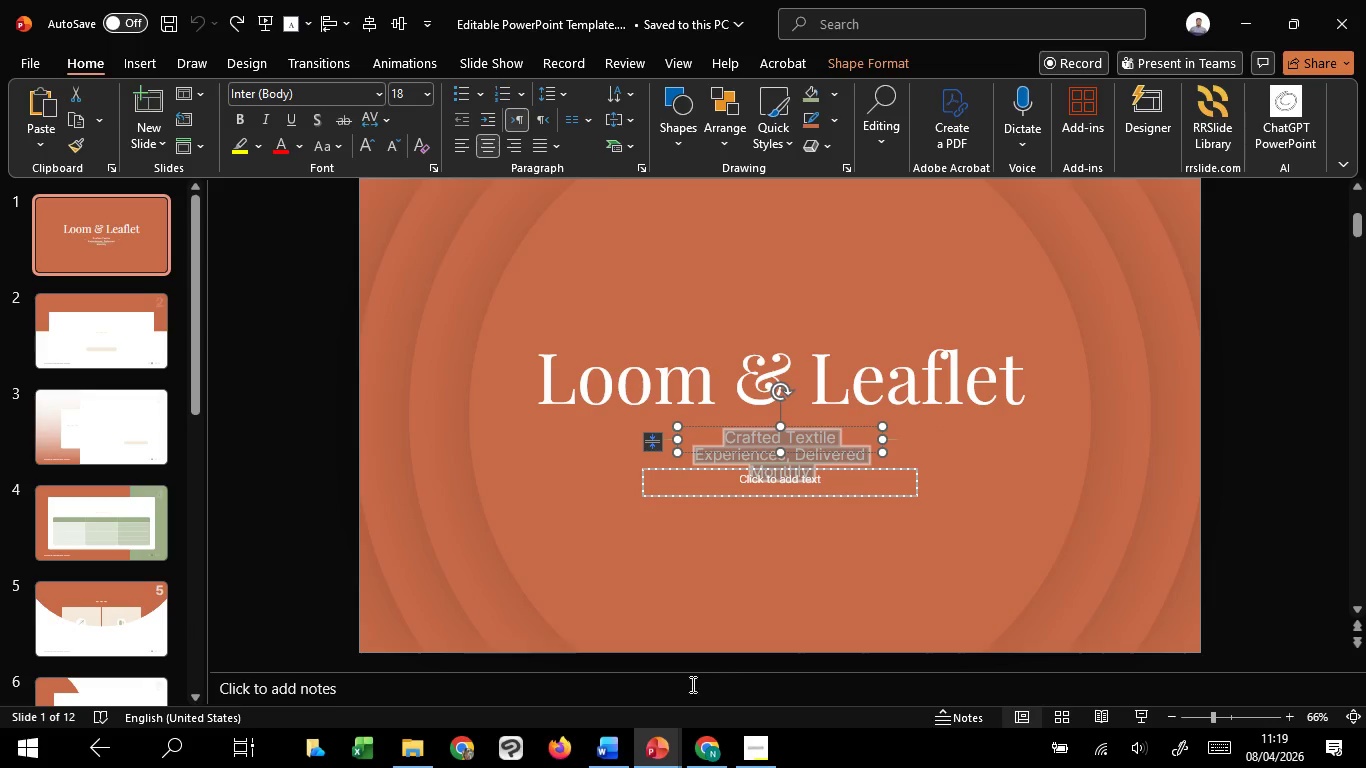 
key(Control+Z)
 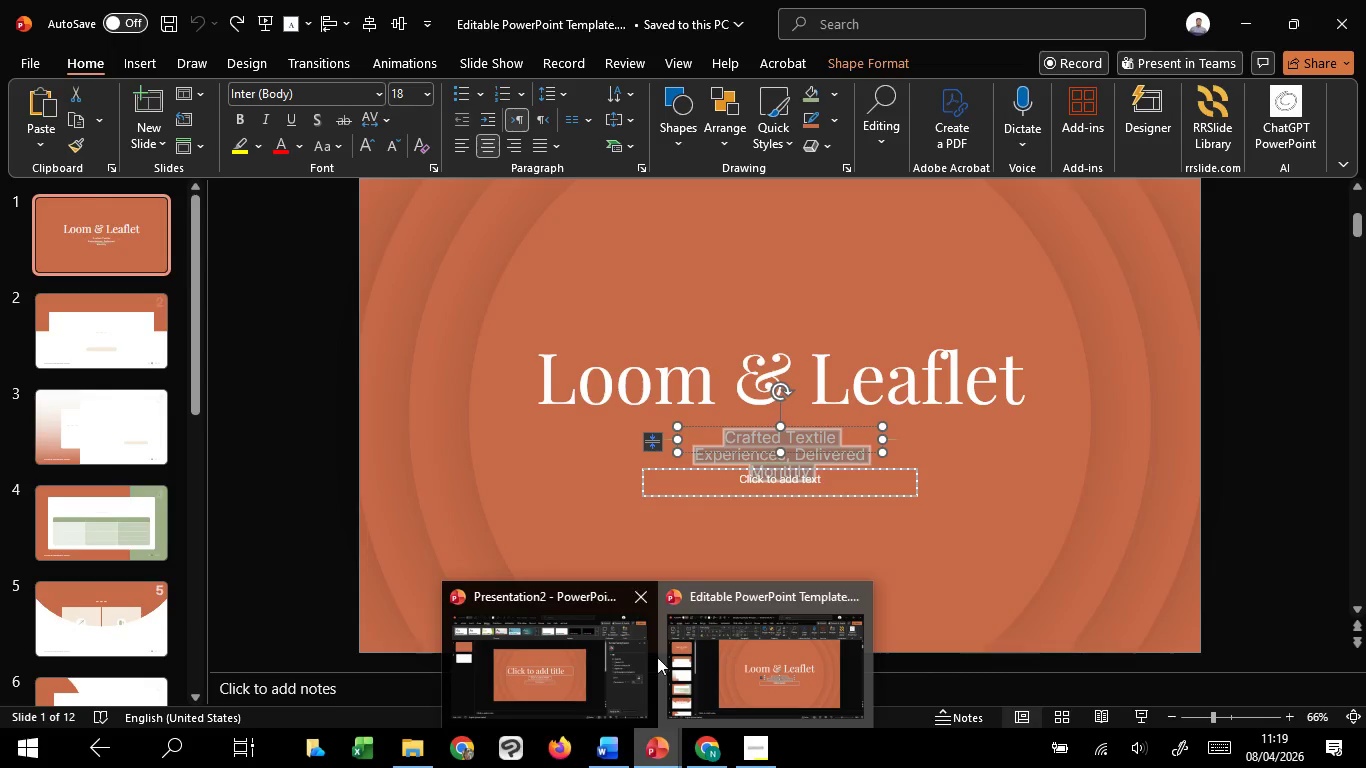 
left_click([617, 658])
 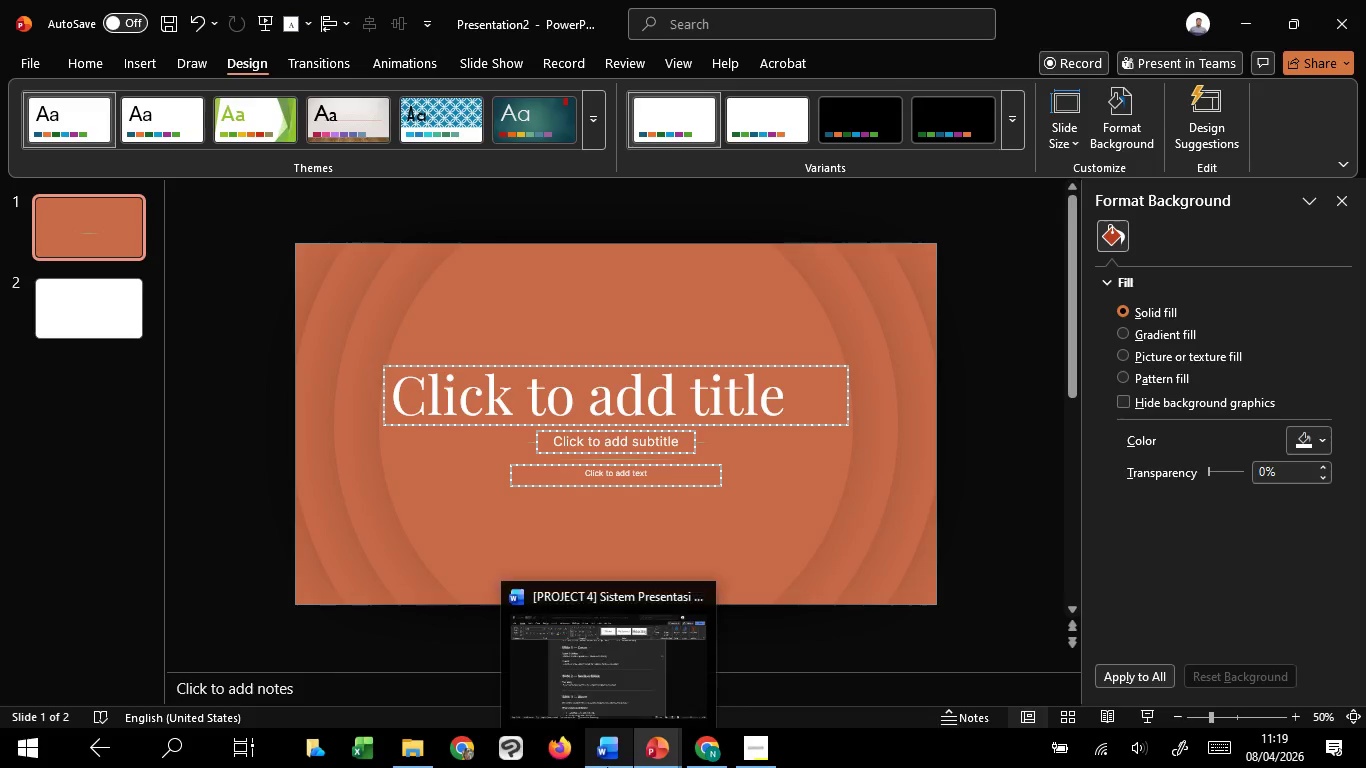 
left_click([633, 675])
 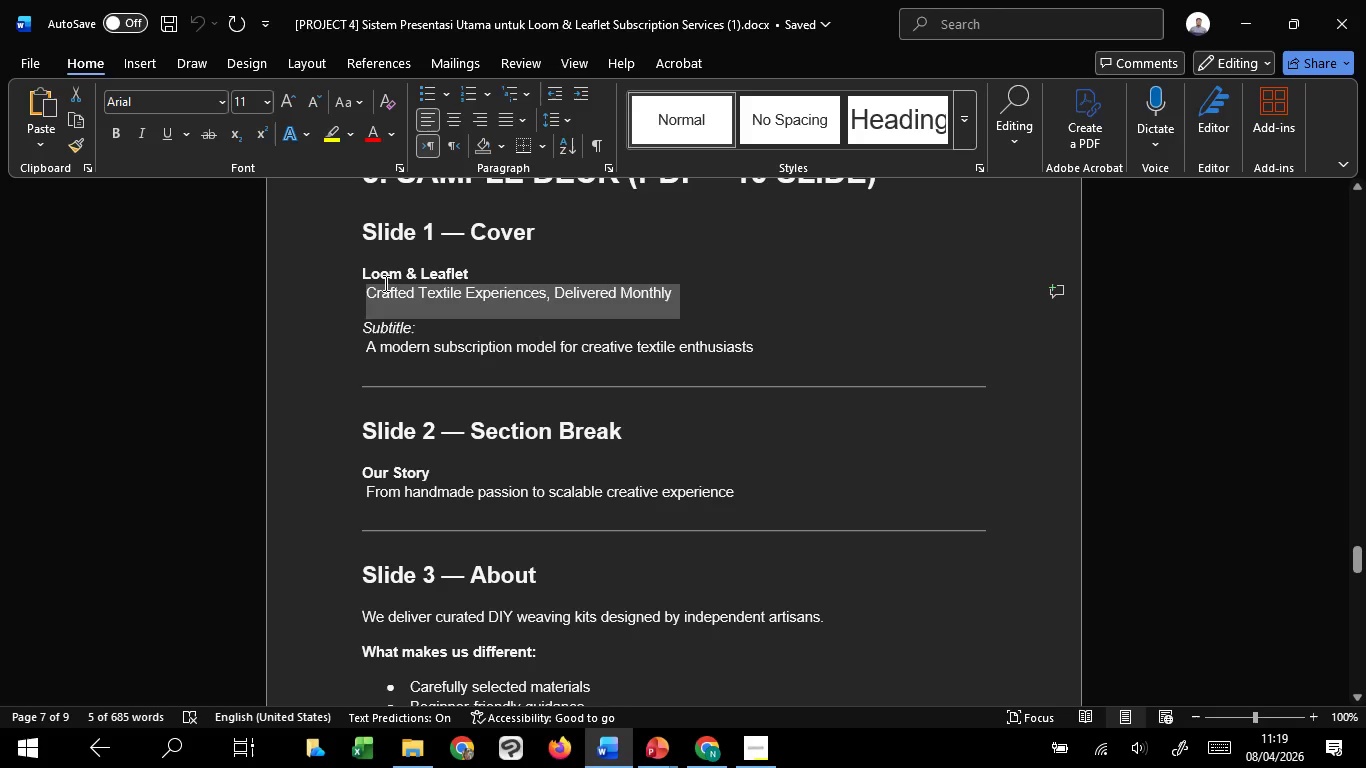 
key(Control+C)
 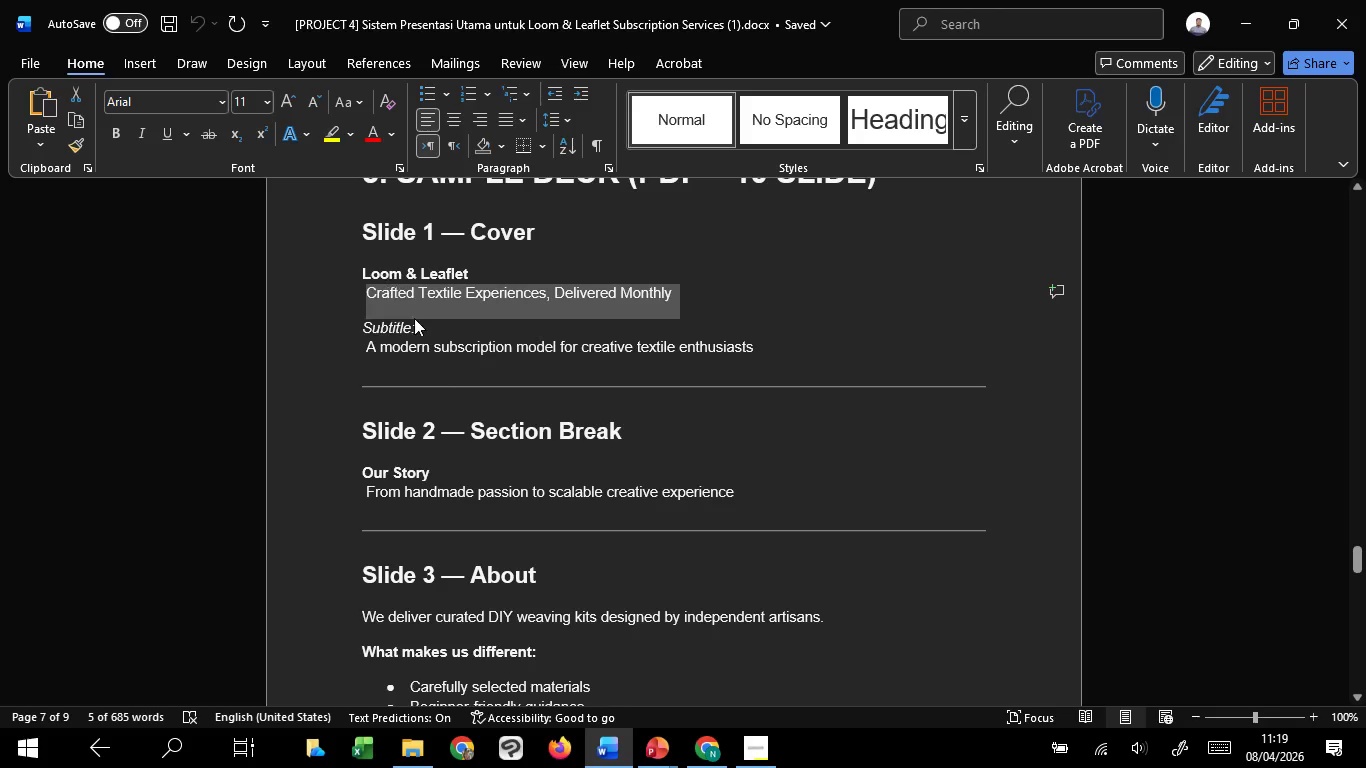 
key(Control+C)
 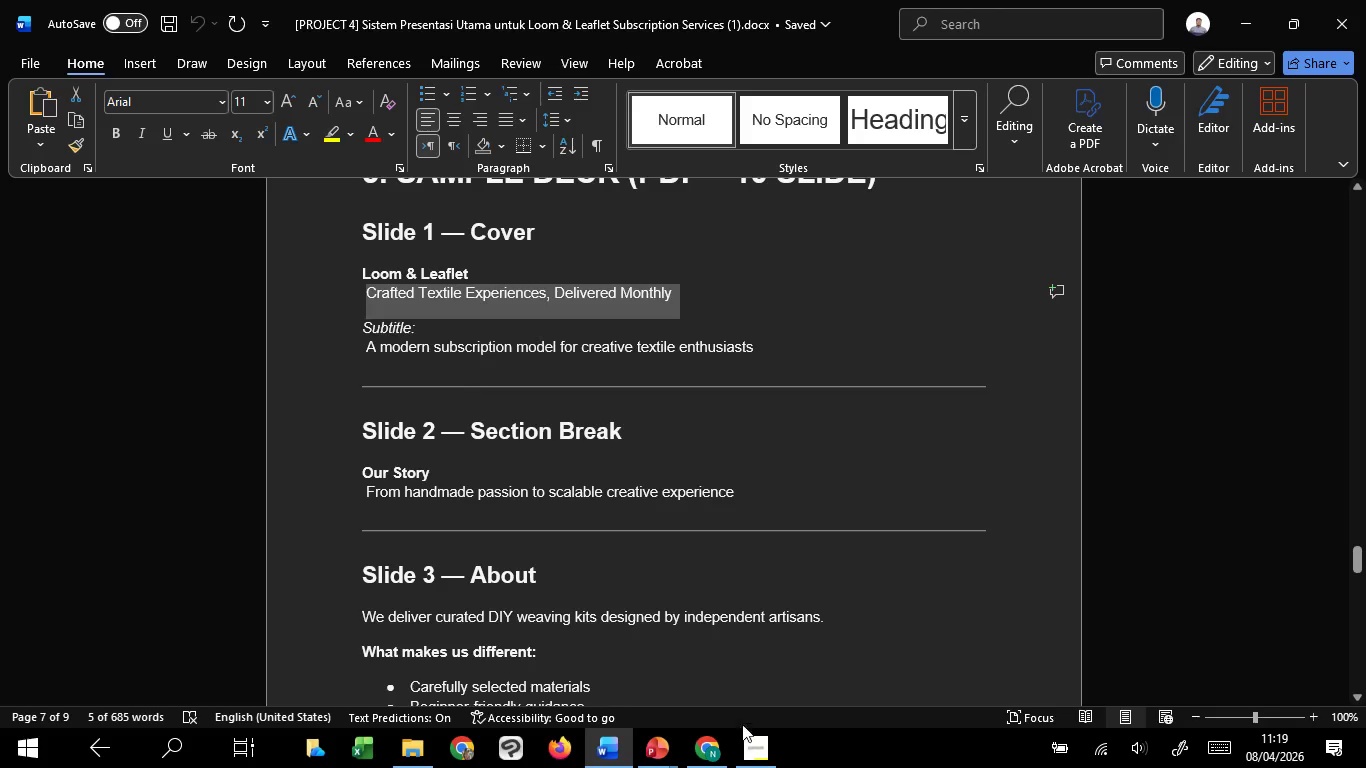 
key(Control+C)
 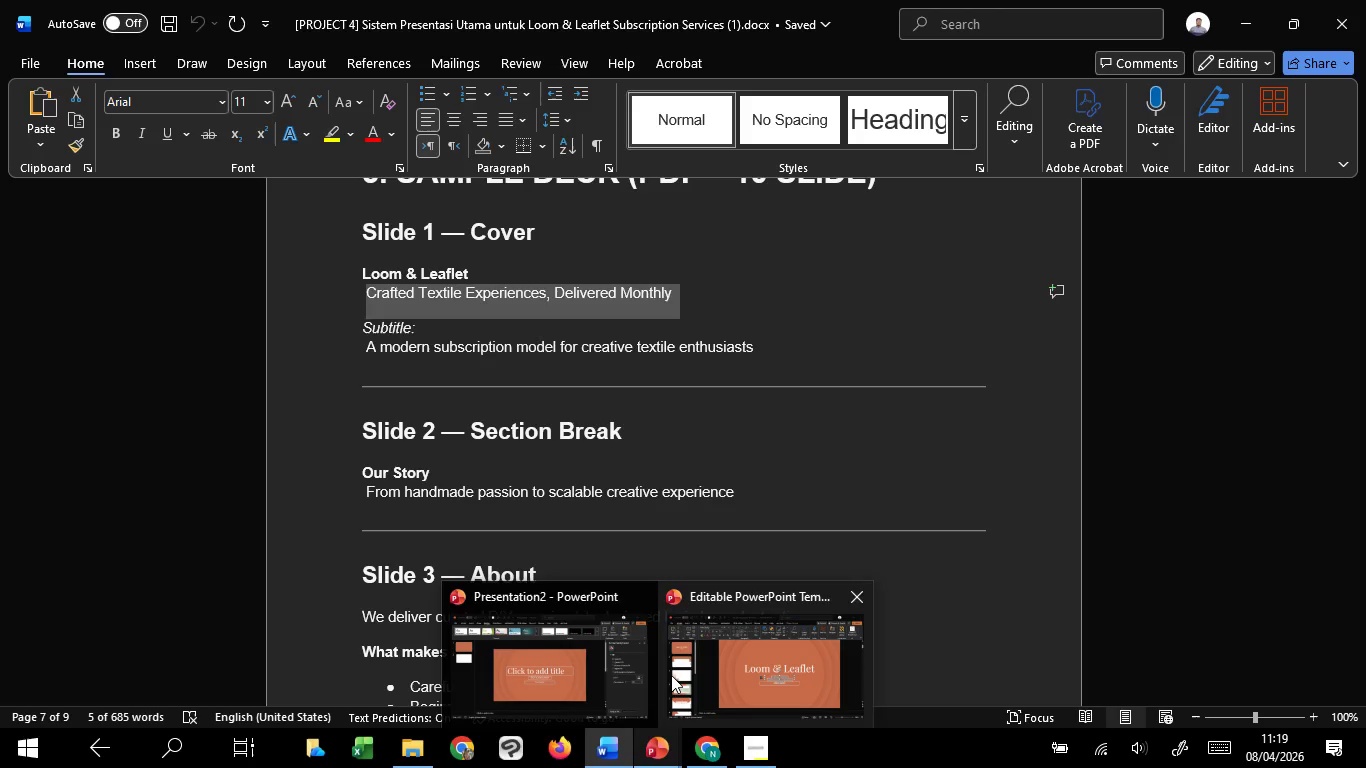 
left_click([605, 667])
 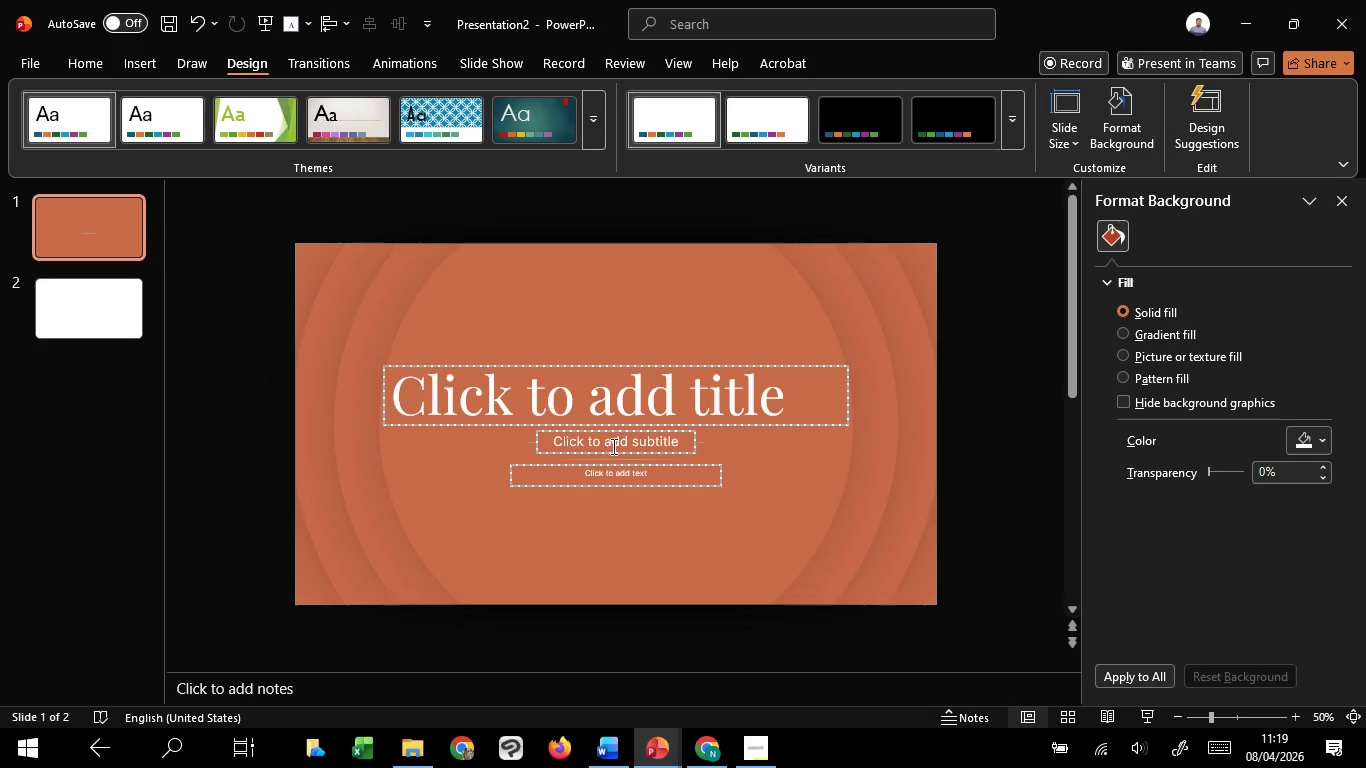 
left_click([613, 444])
 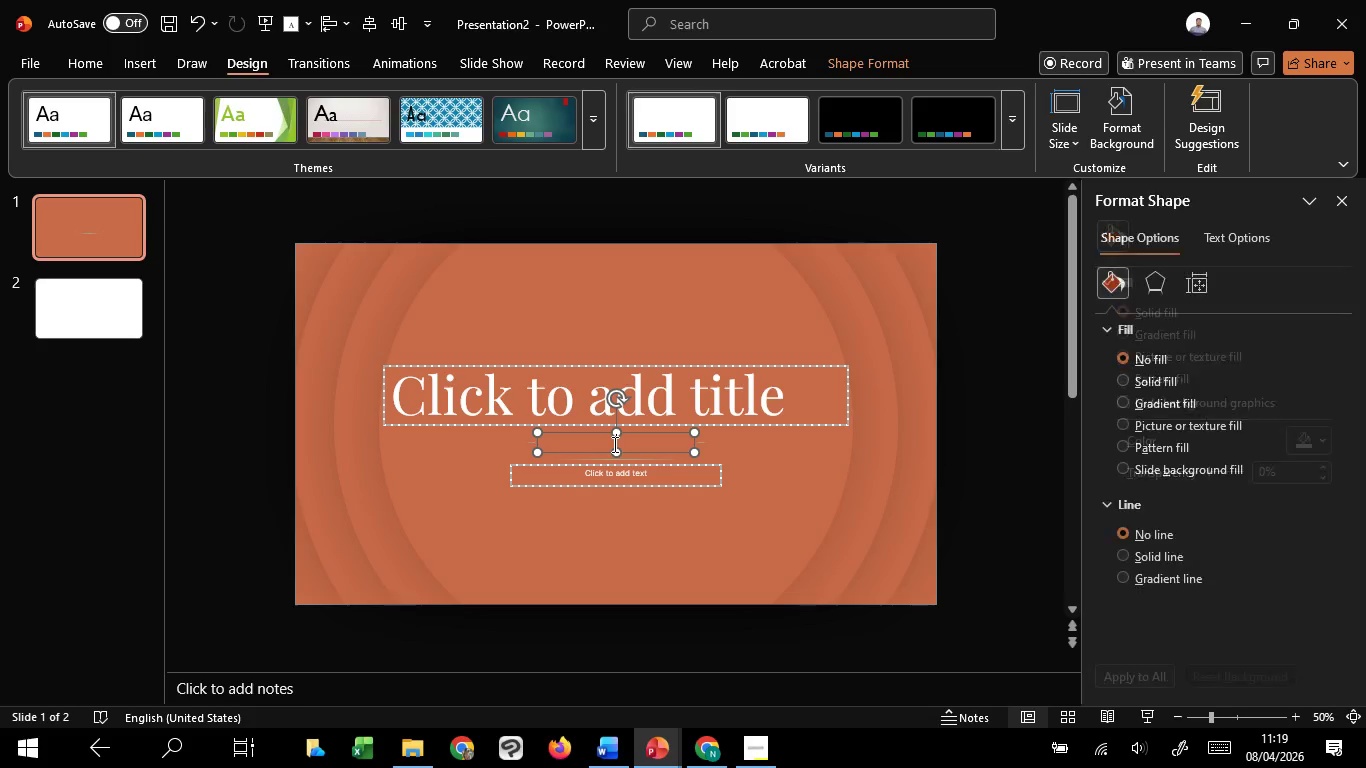 
hold_key(key=ControlLeft, duration=1.52)
scroll: coordinate [613, 444], scroll_direction: up, amount: 6.0
 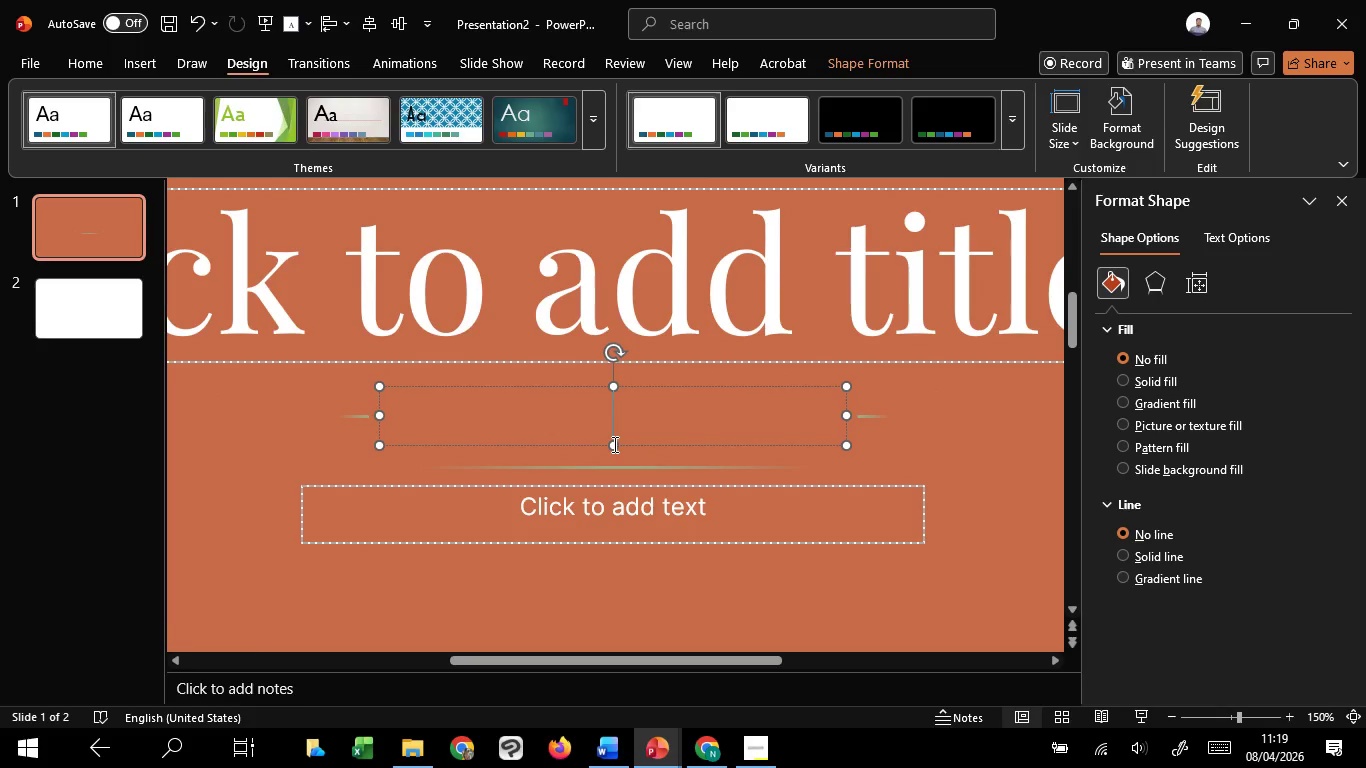 
hold_key(key=ControlLeft, duration=0.31)
 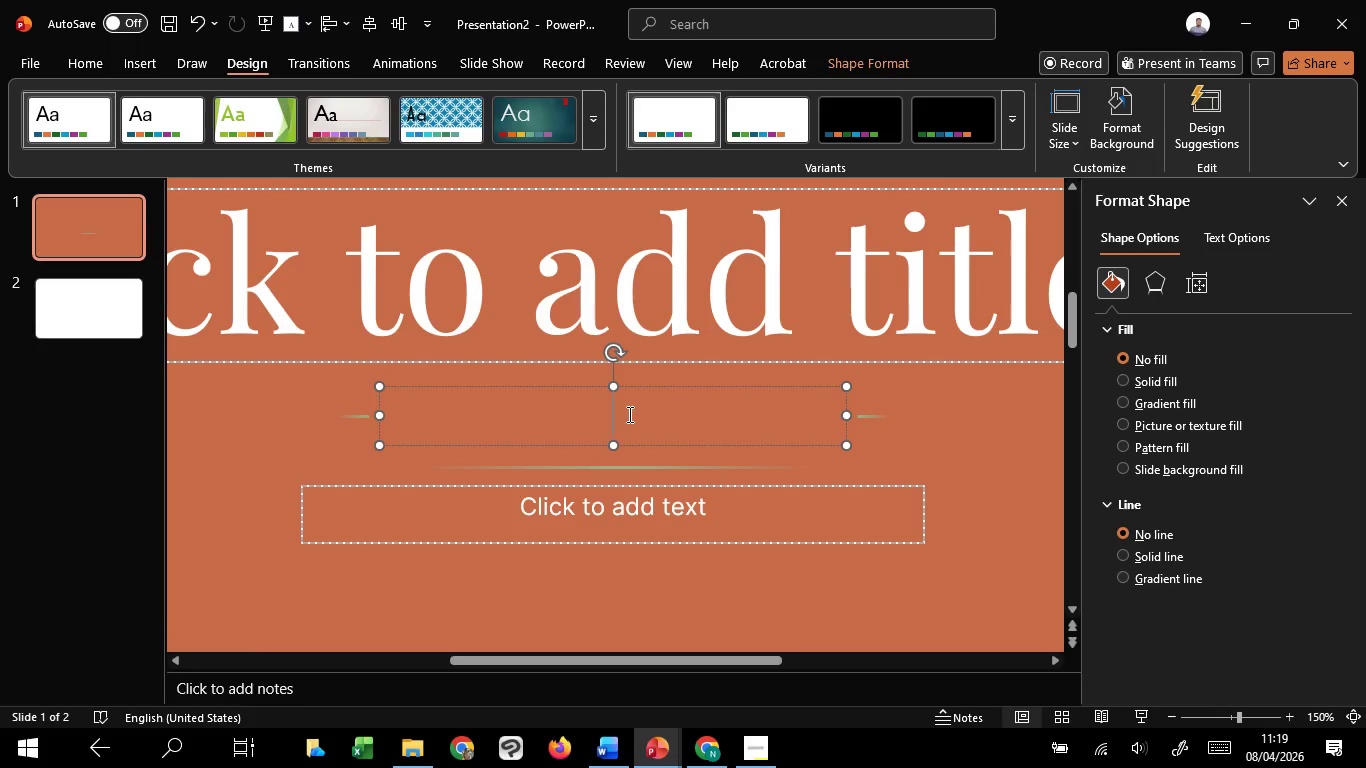 
right_click([628, 414])
 